 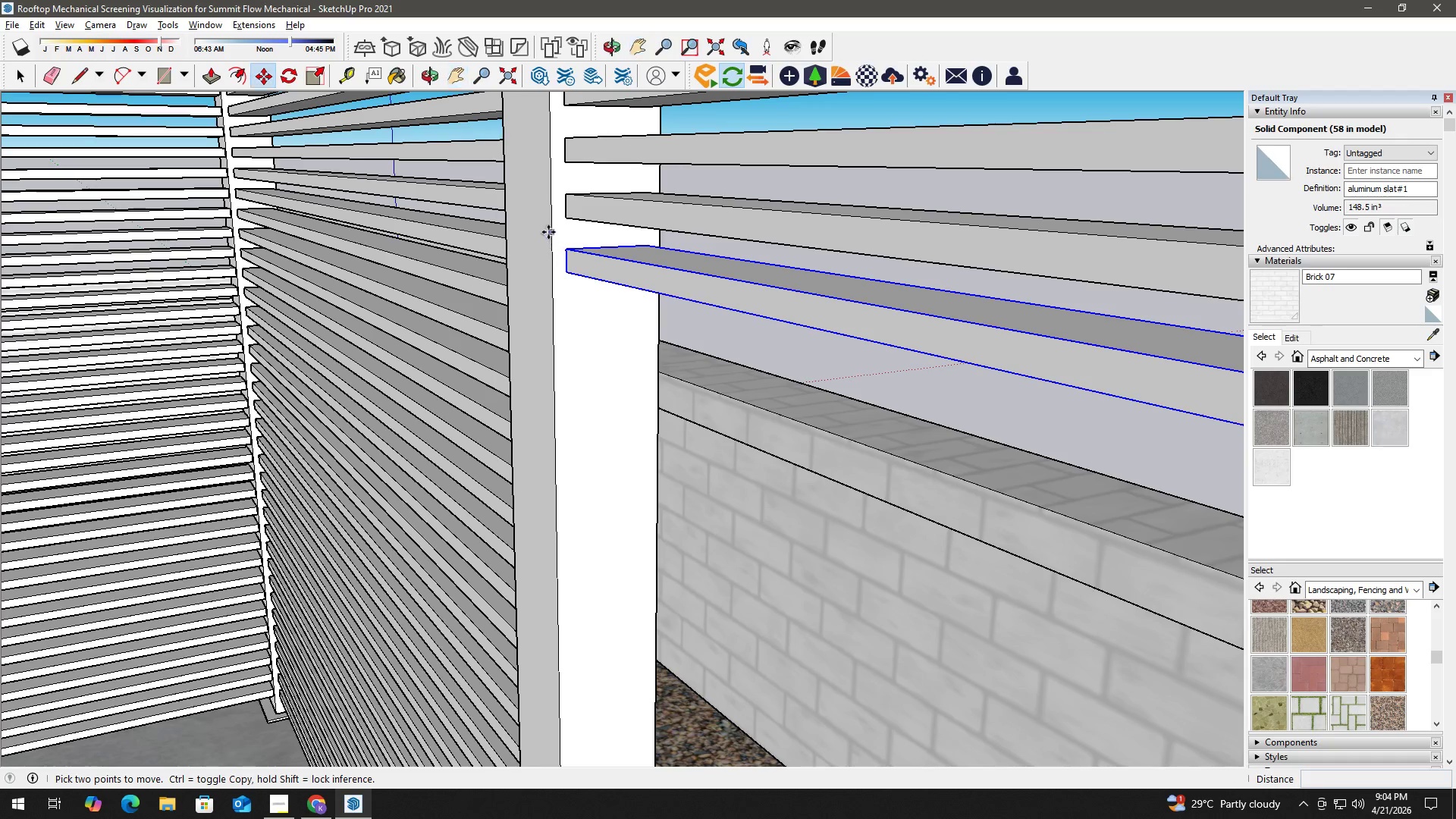 
left_click([569, 217])
 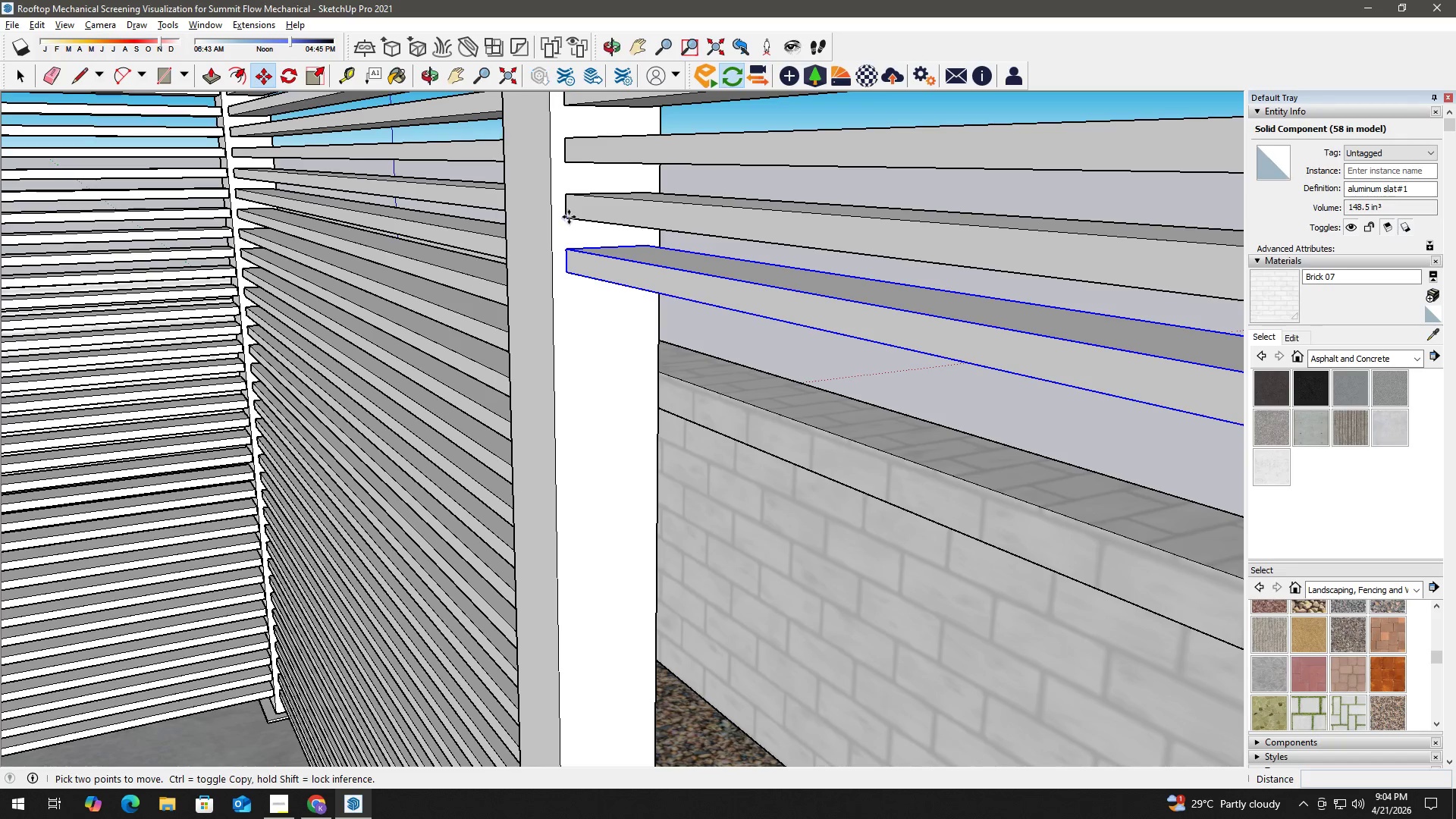 
key(Control+ControlLeft)
 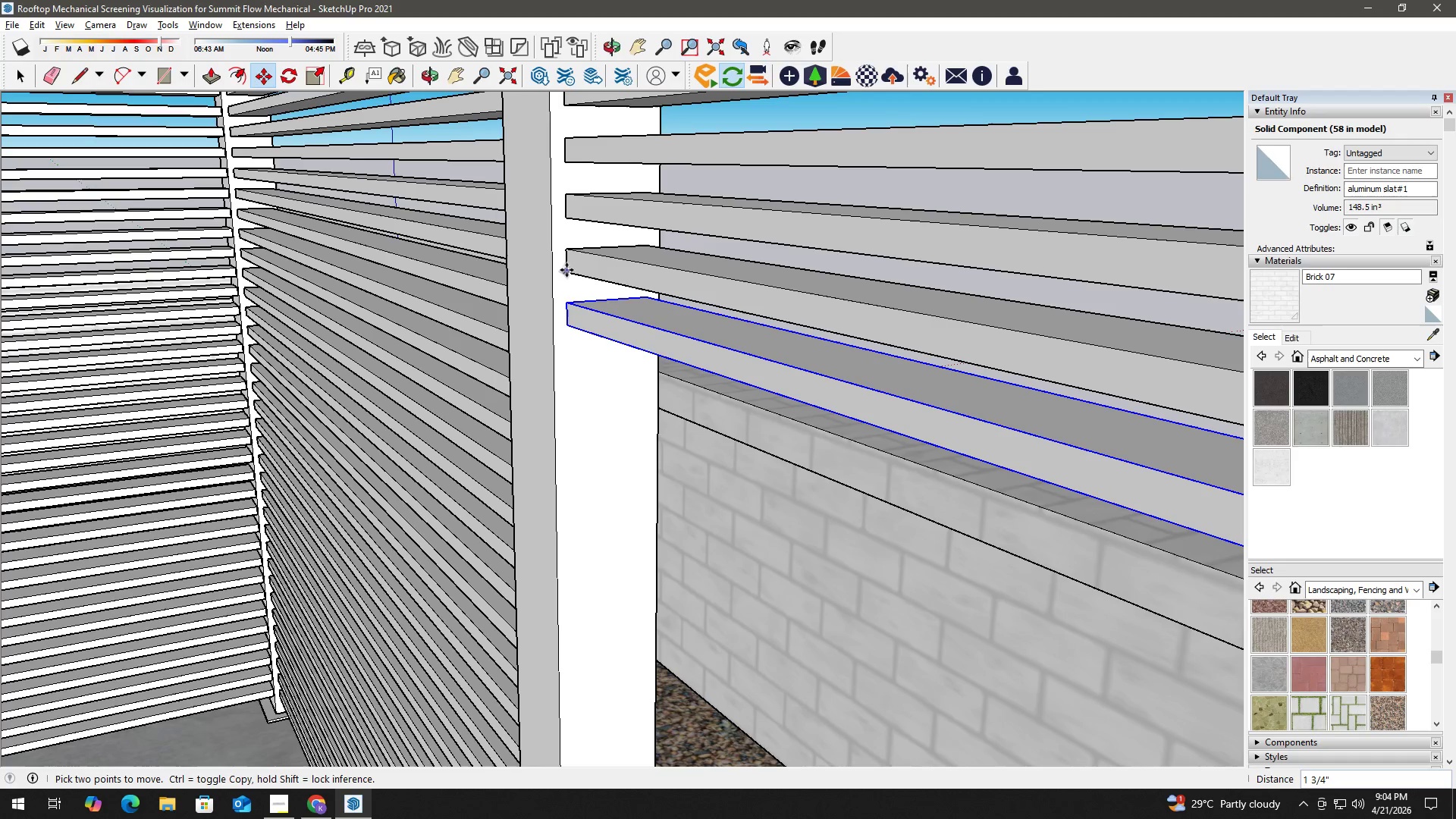 
key(Control+ControlLeft)
 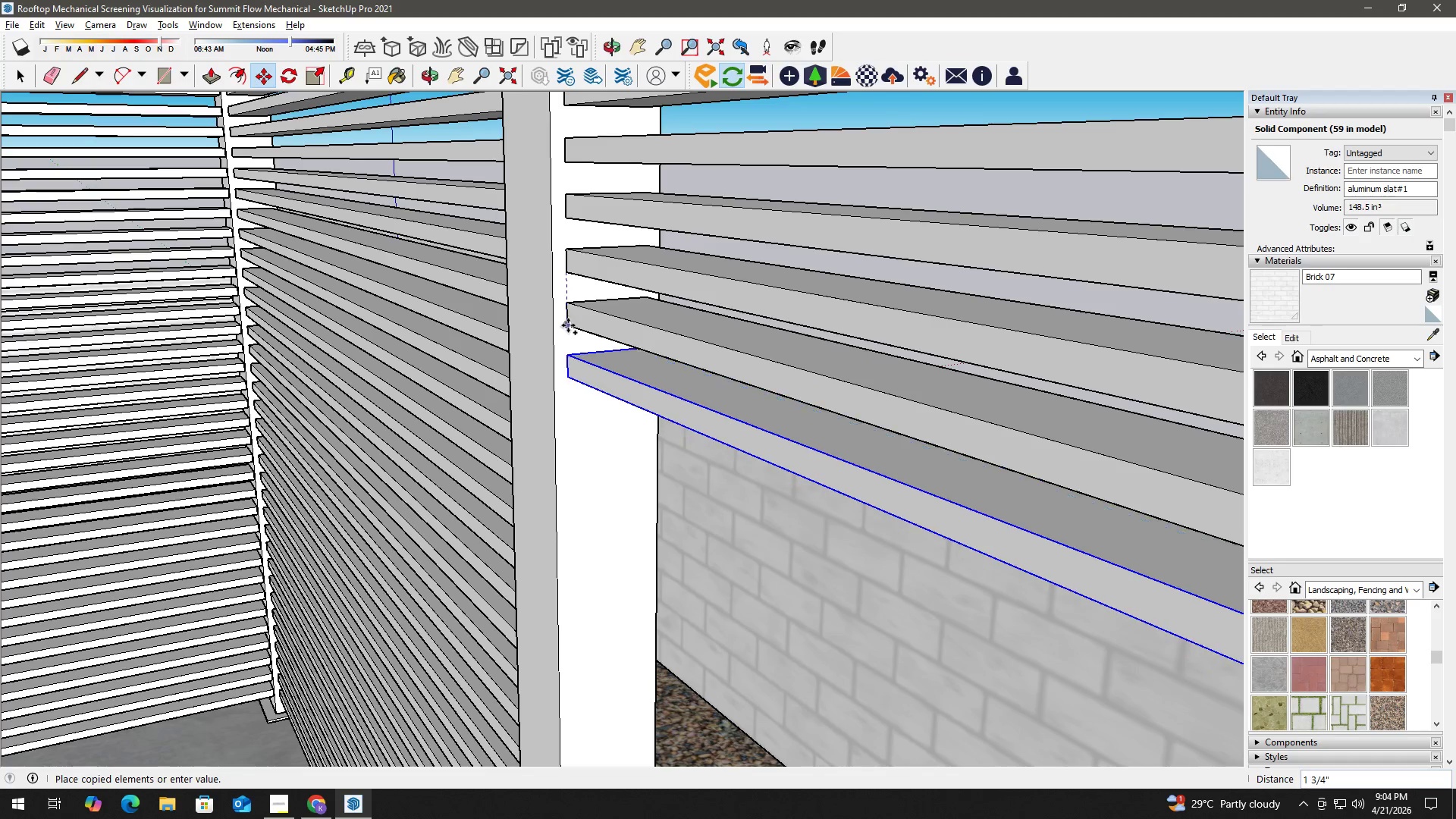 
left_click([568, 324])
 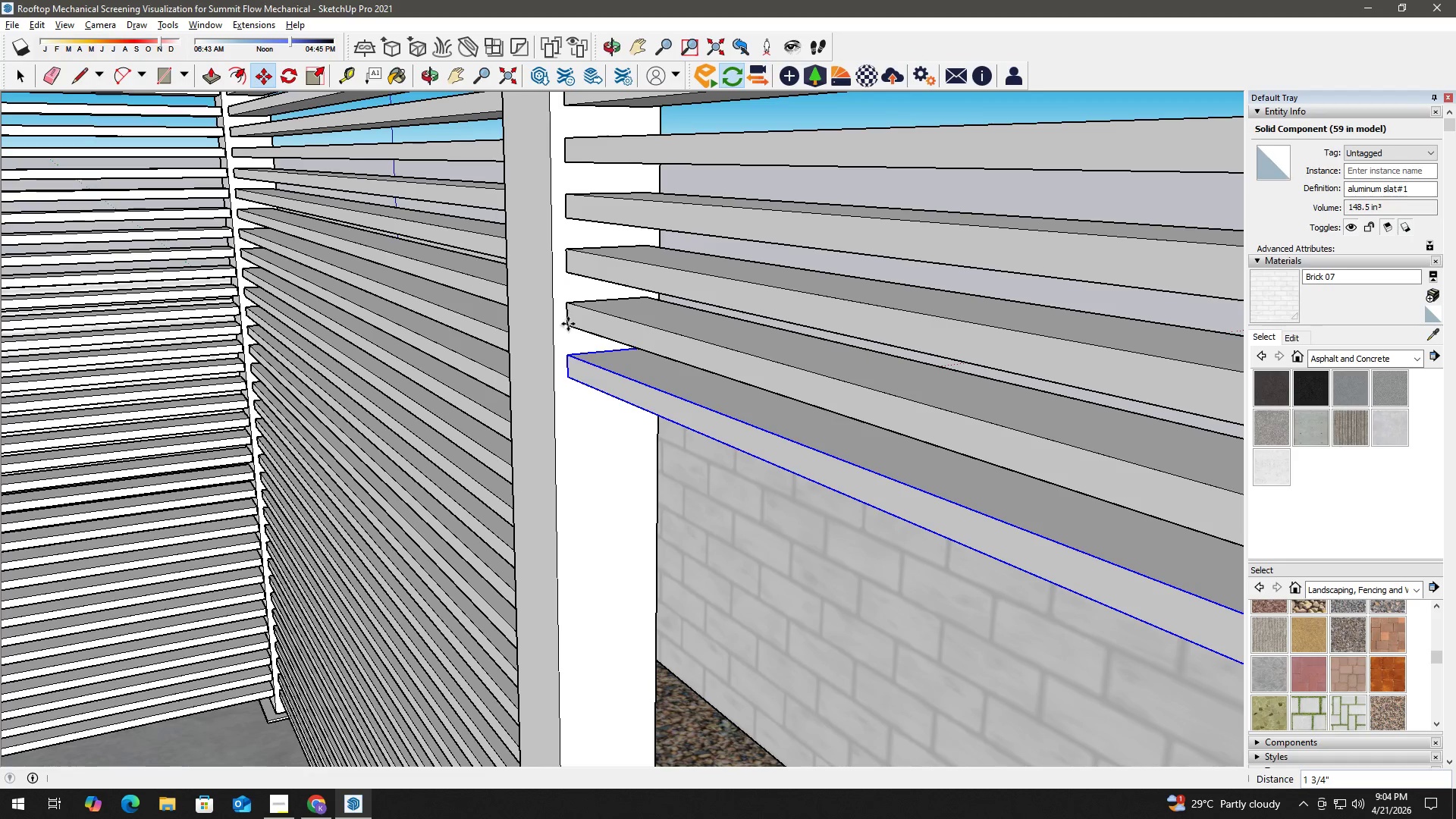 
hold_key(key=Space, duration=3.95)
 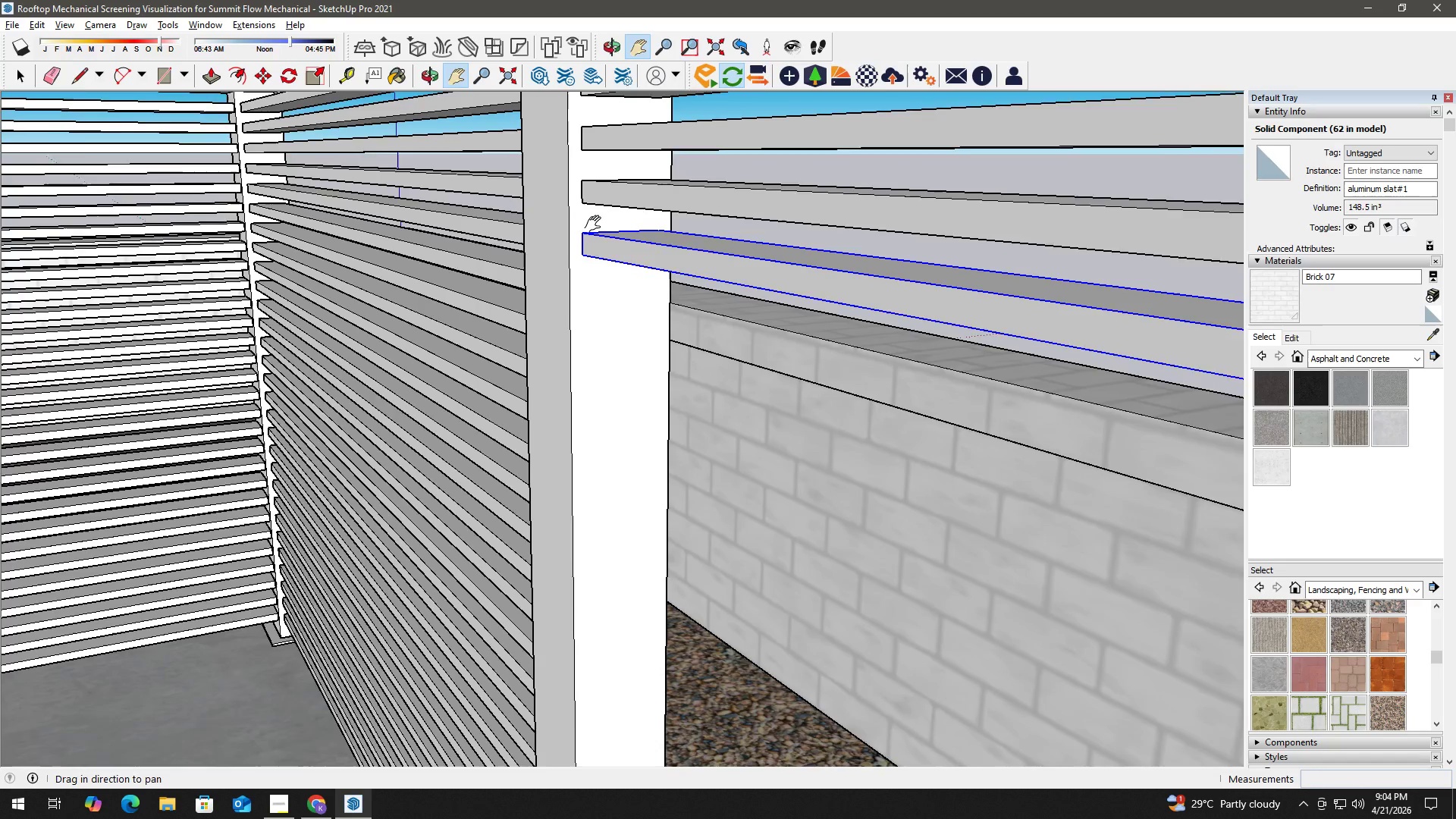 
type(hm)
 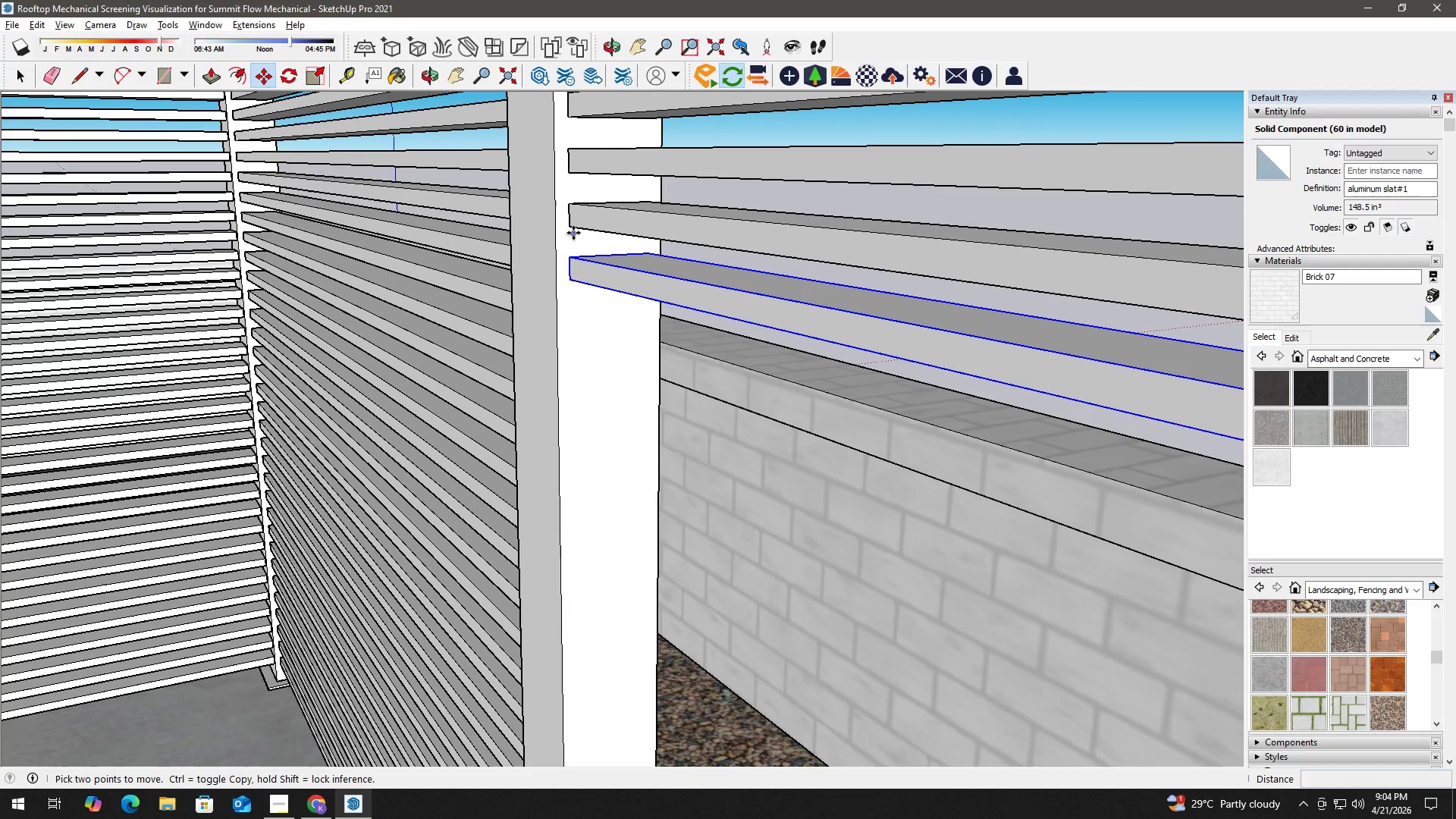 
left_click_drag(start_coordinate=[585, 372], to_coordinate=[588, 271])
 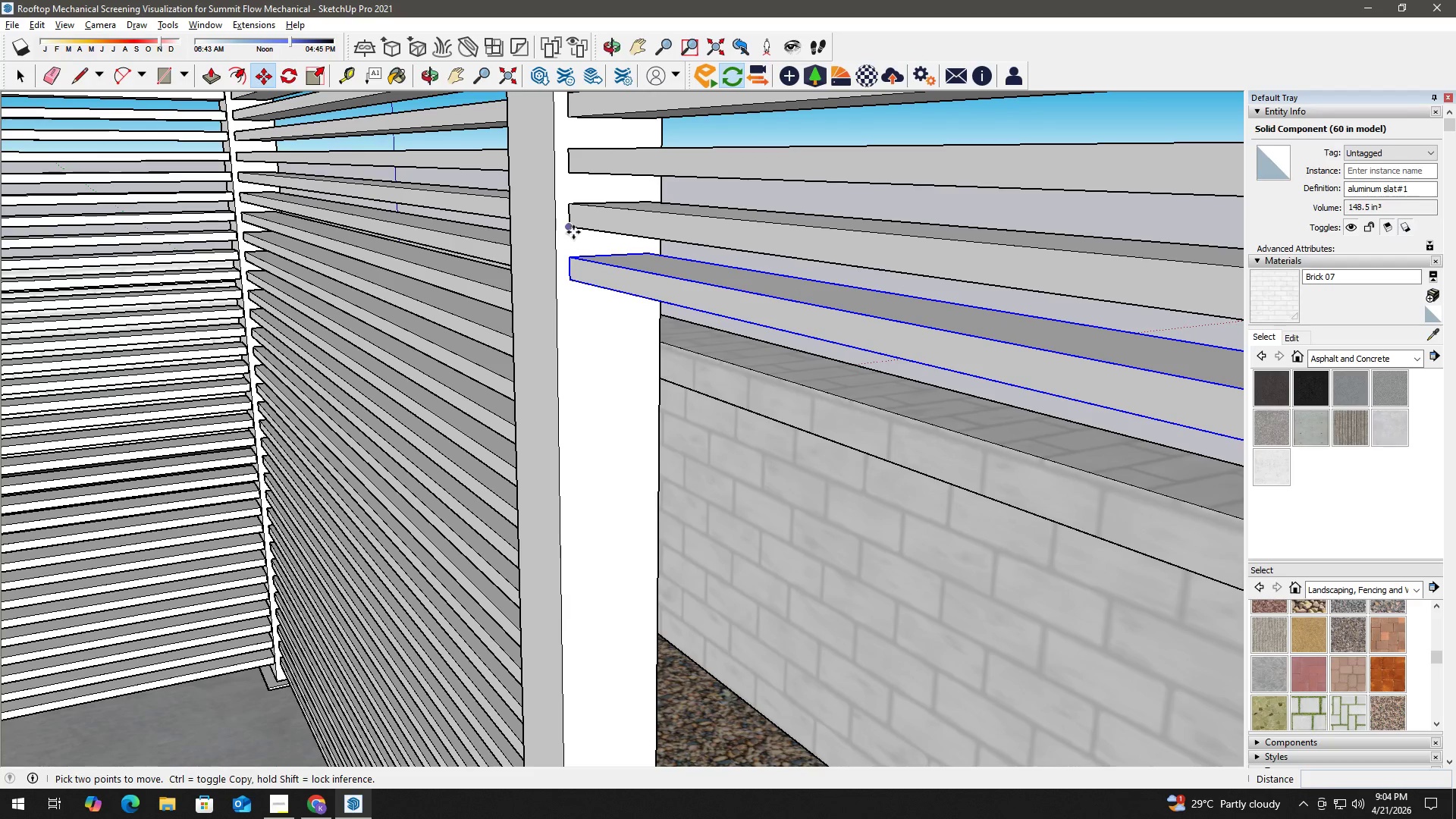 
left_click([573, 229])
 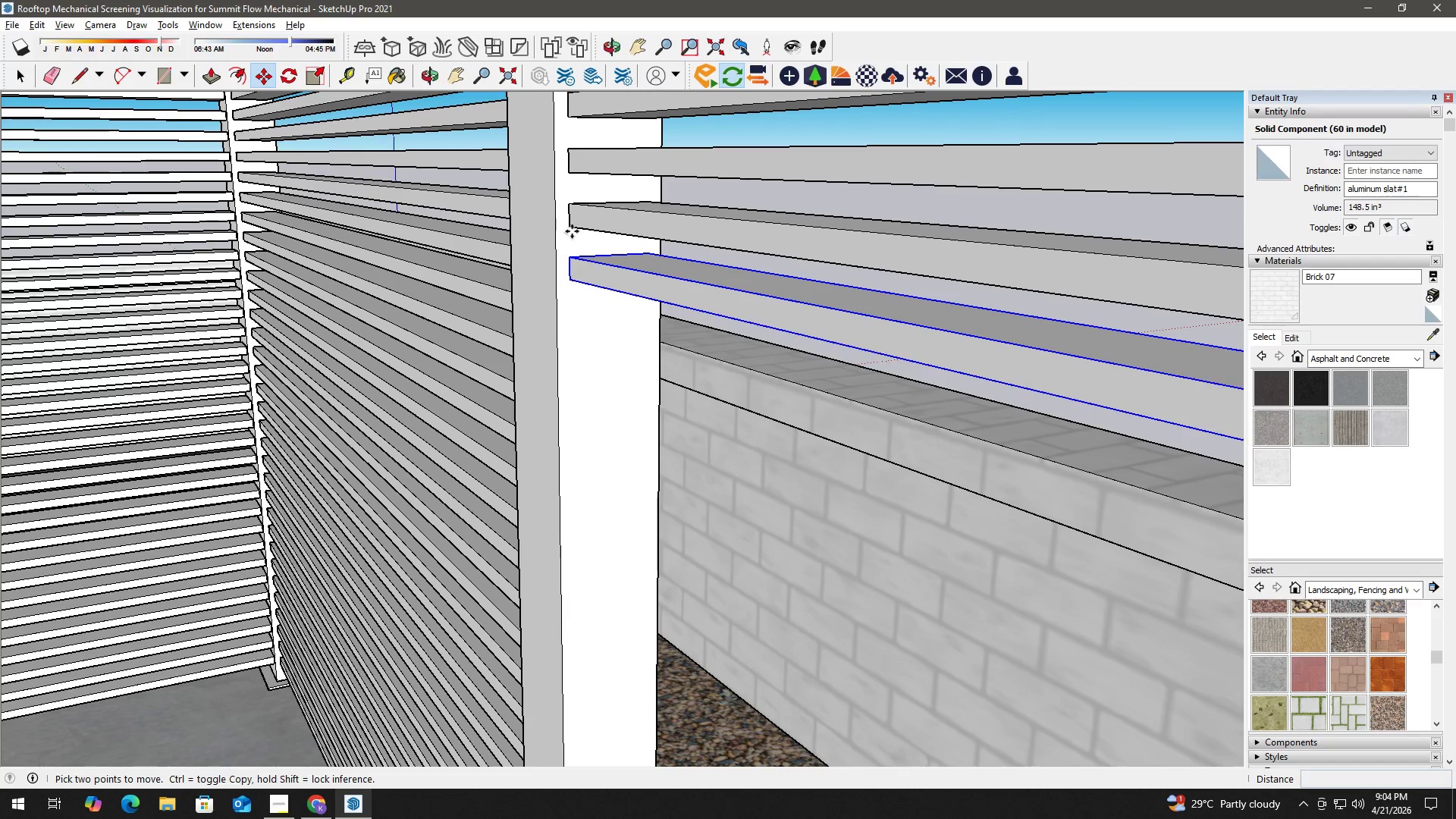 
key(Control+ControlLeft)
 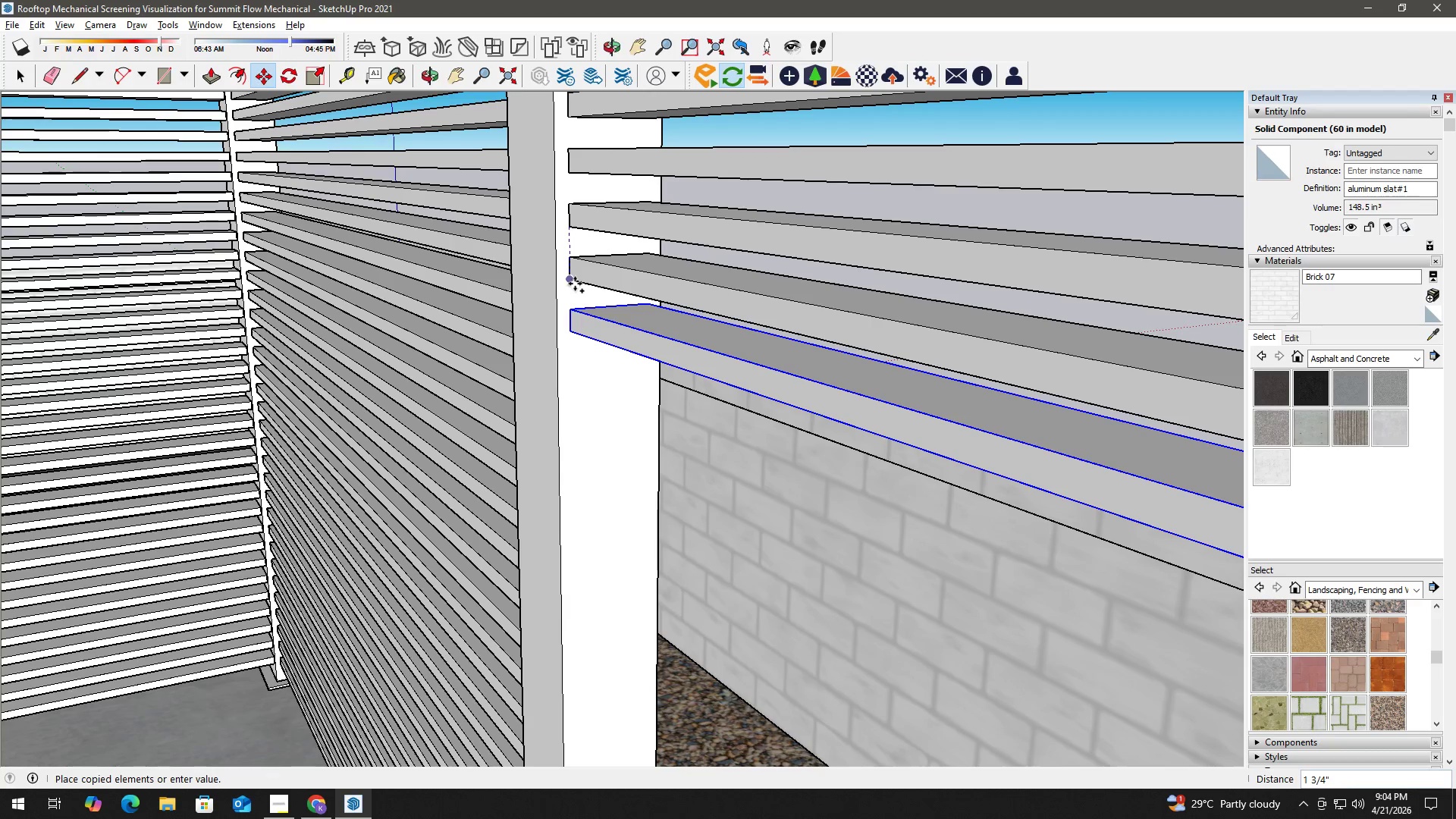 
left_click([575, 279])
 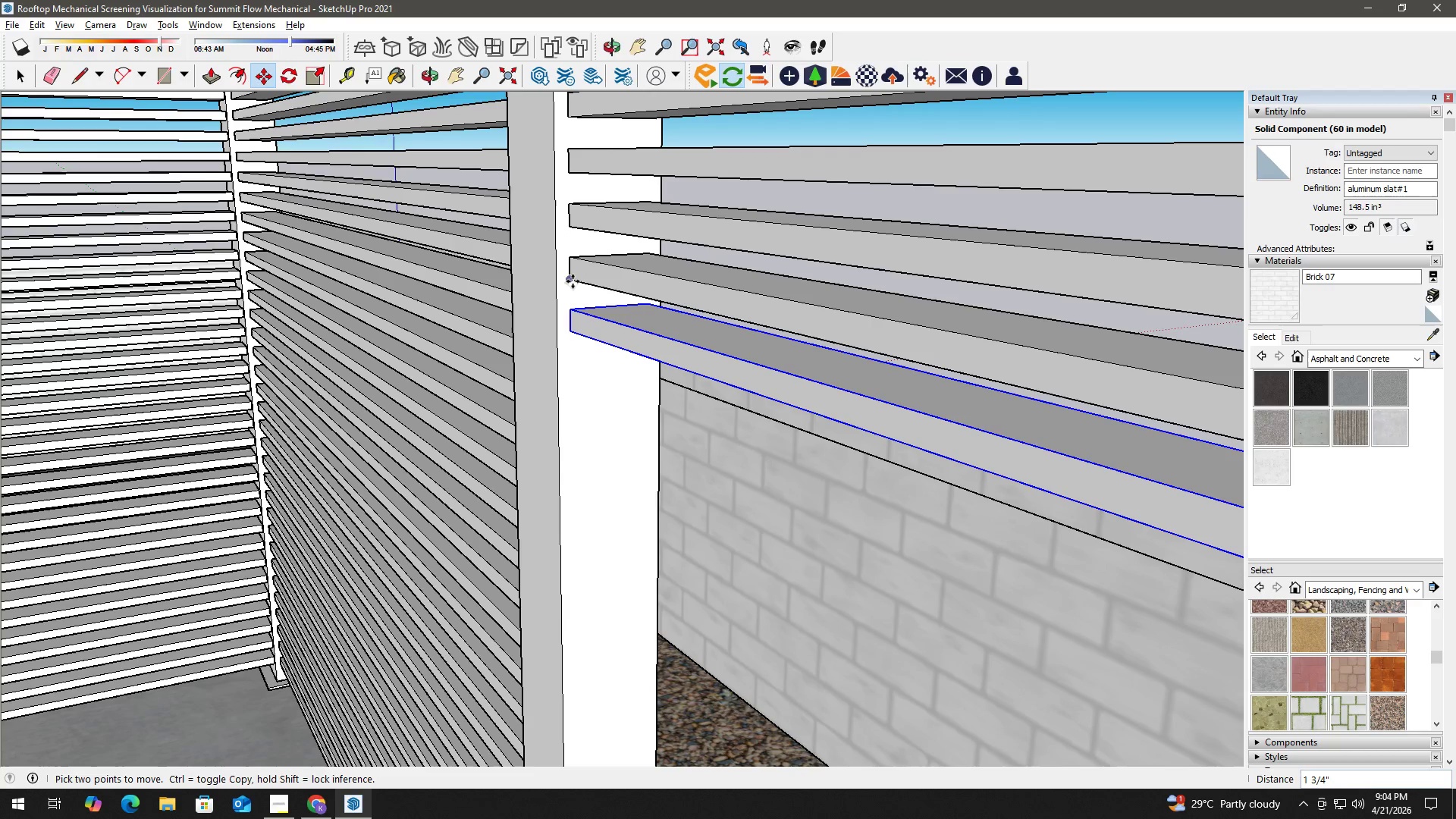 
left_click([572, 281])
 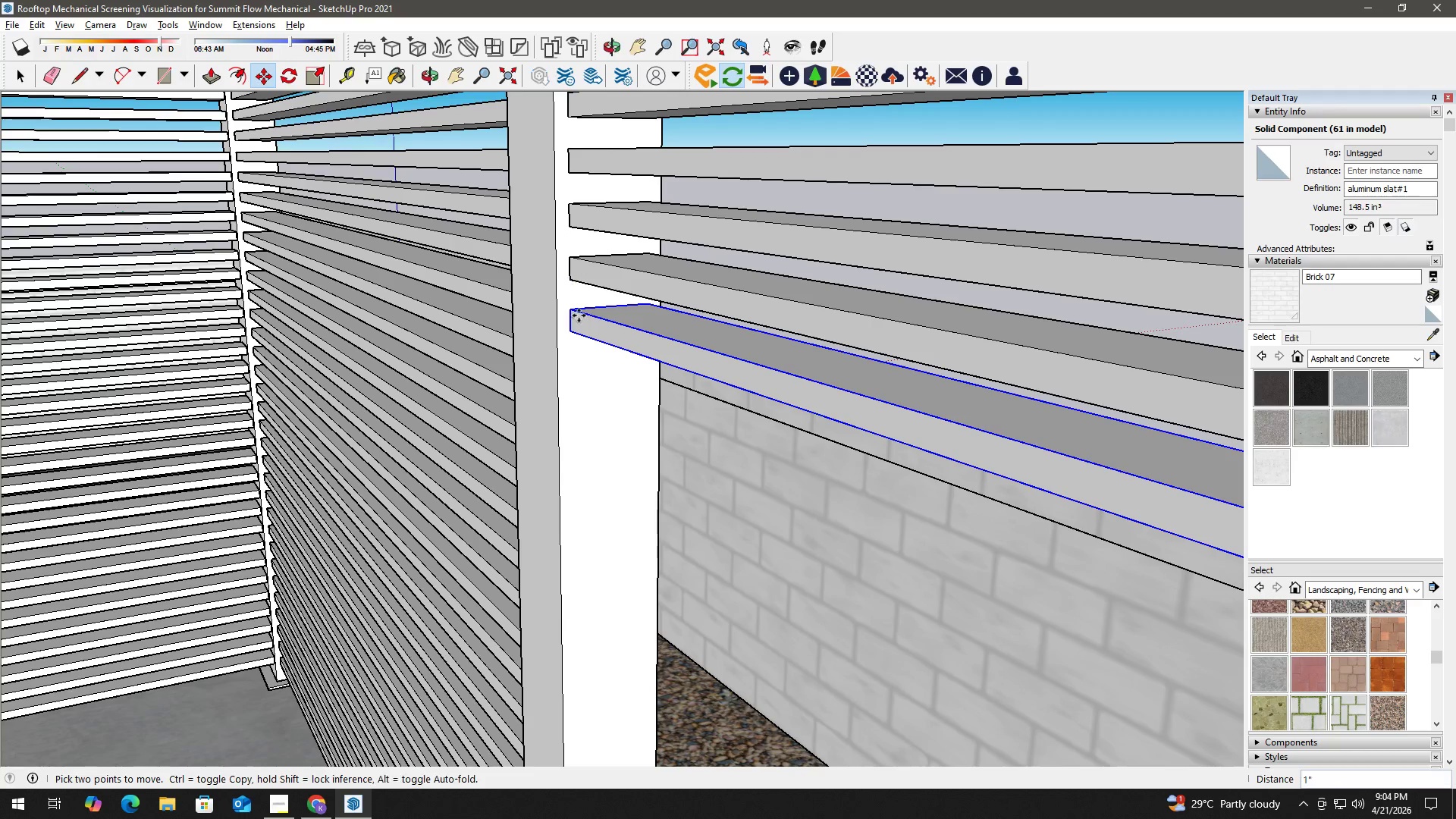 
key(Control+ControlLeft)
 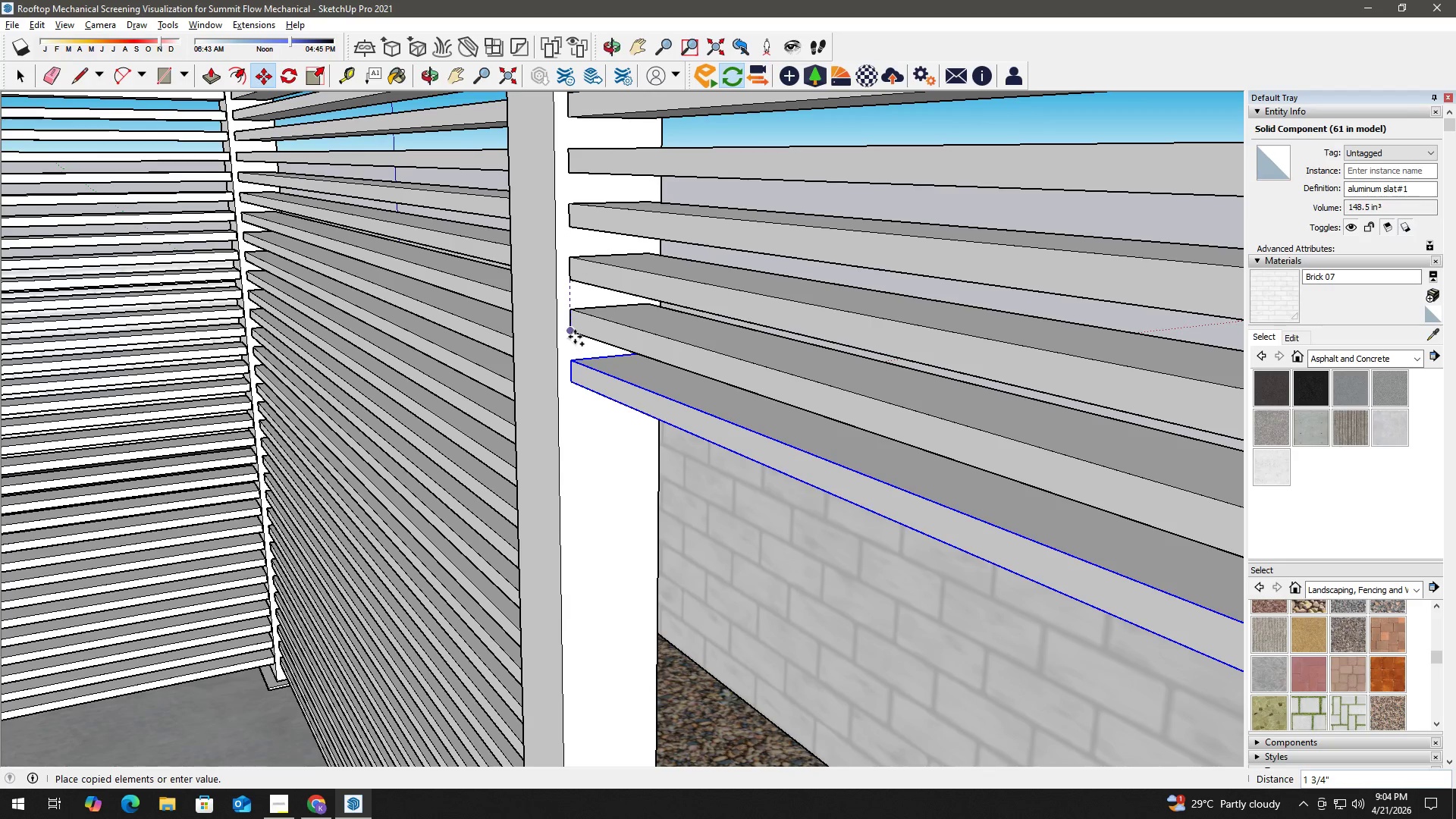 
left_click([575, 336])
 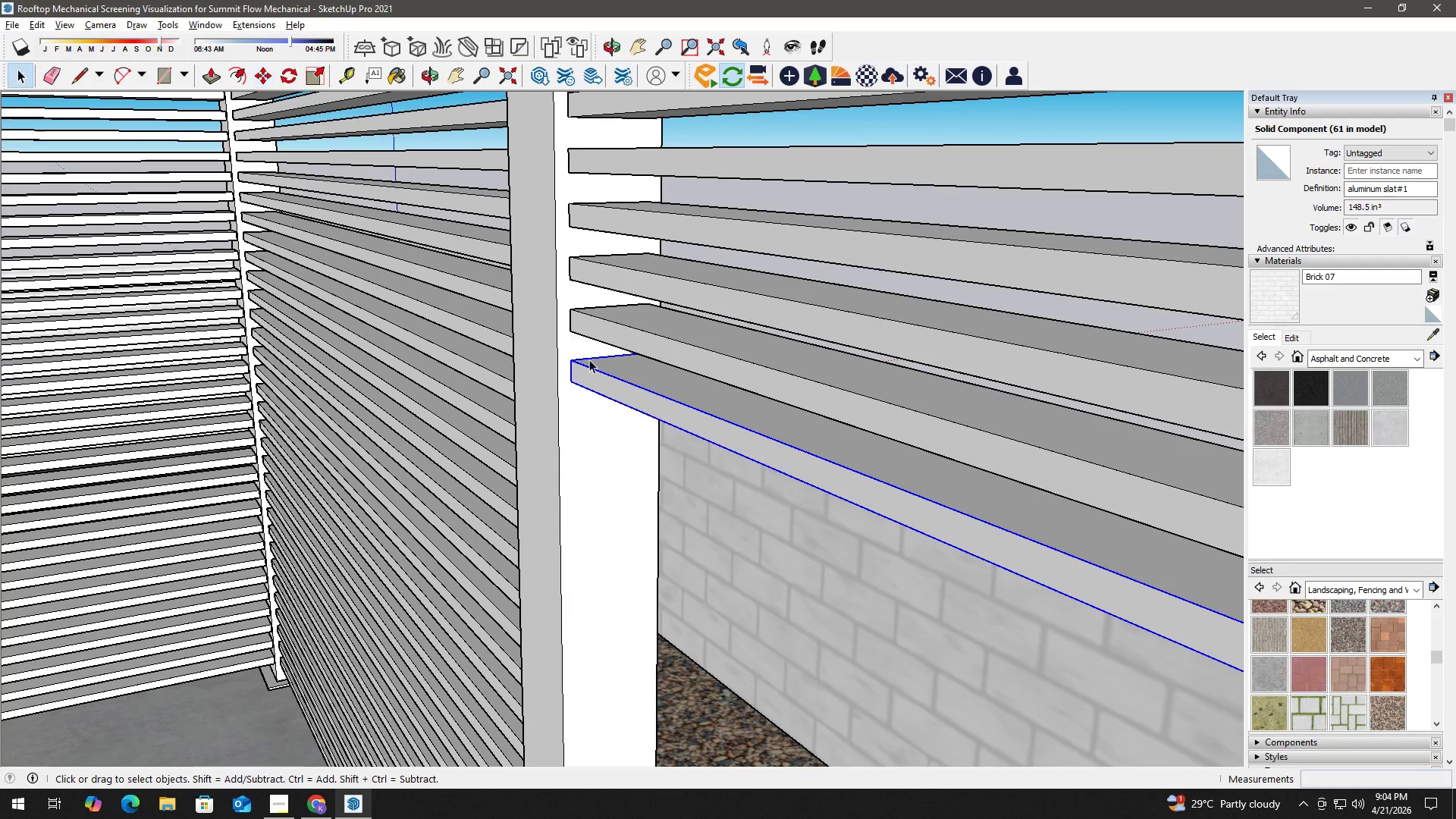 
type(hm)
 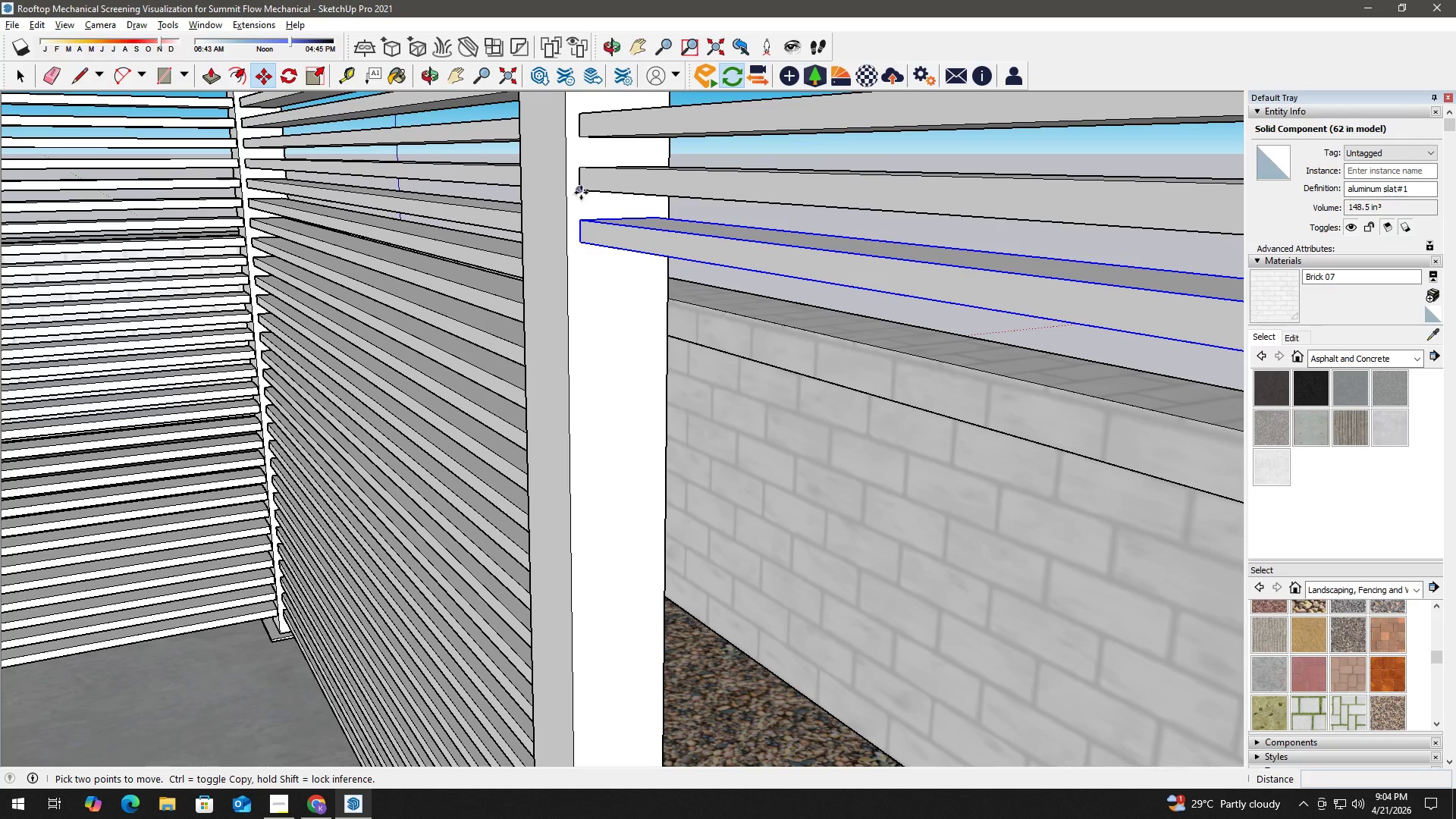 
left_click_drag(start_coordinate=[585, 352], to_coordinate=[594, 212])
 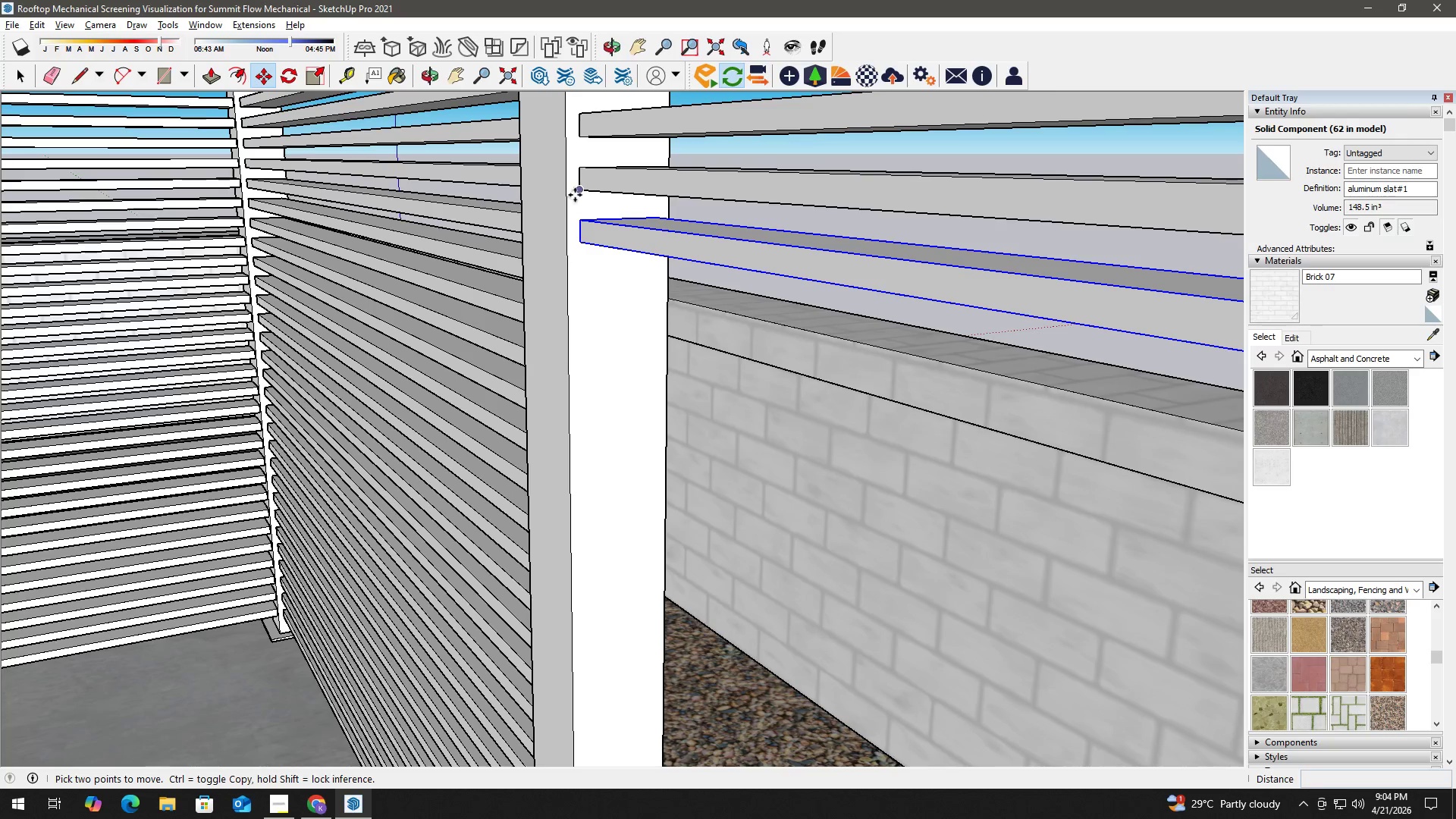 
left_click([582, 192])
 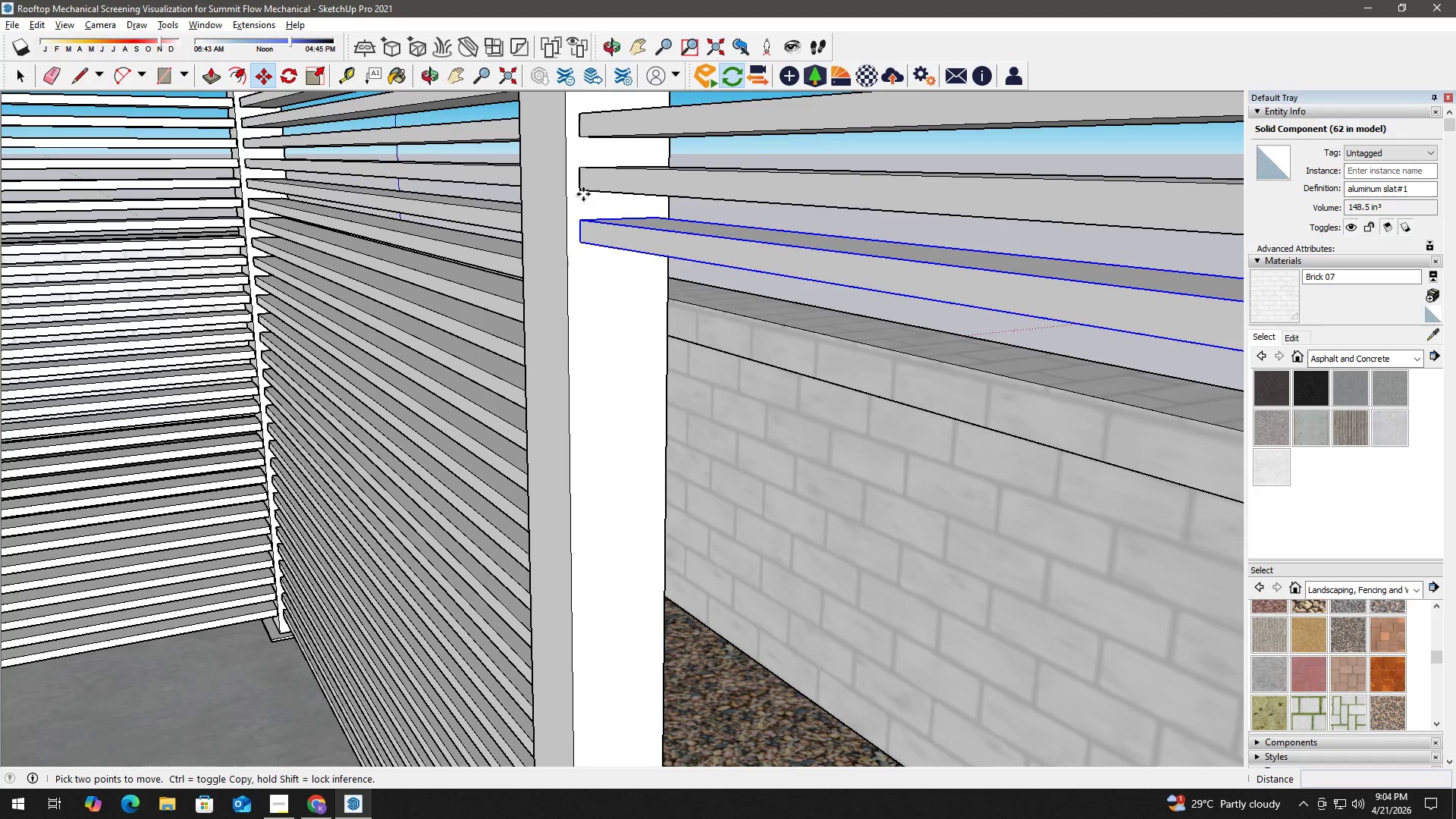 
key(Control+ControlLeft)
 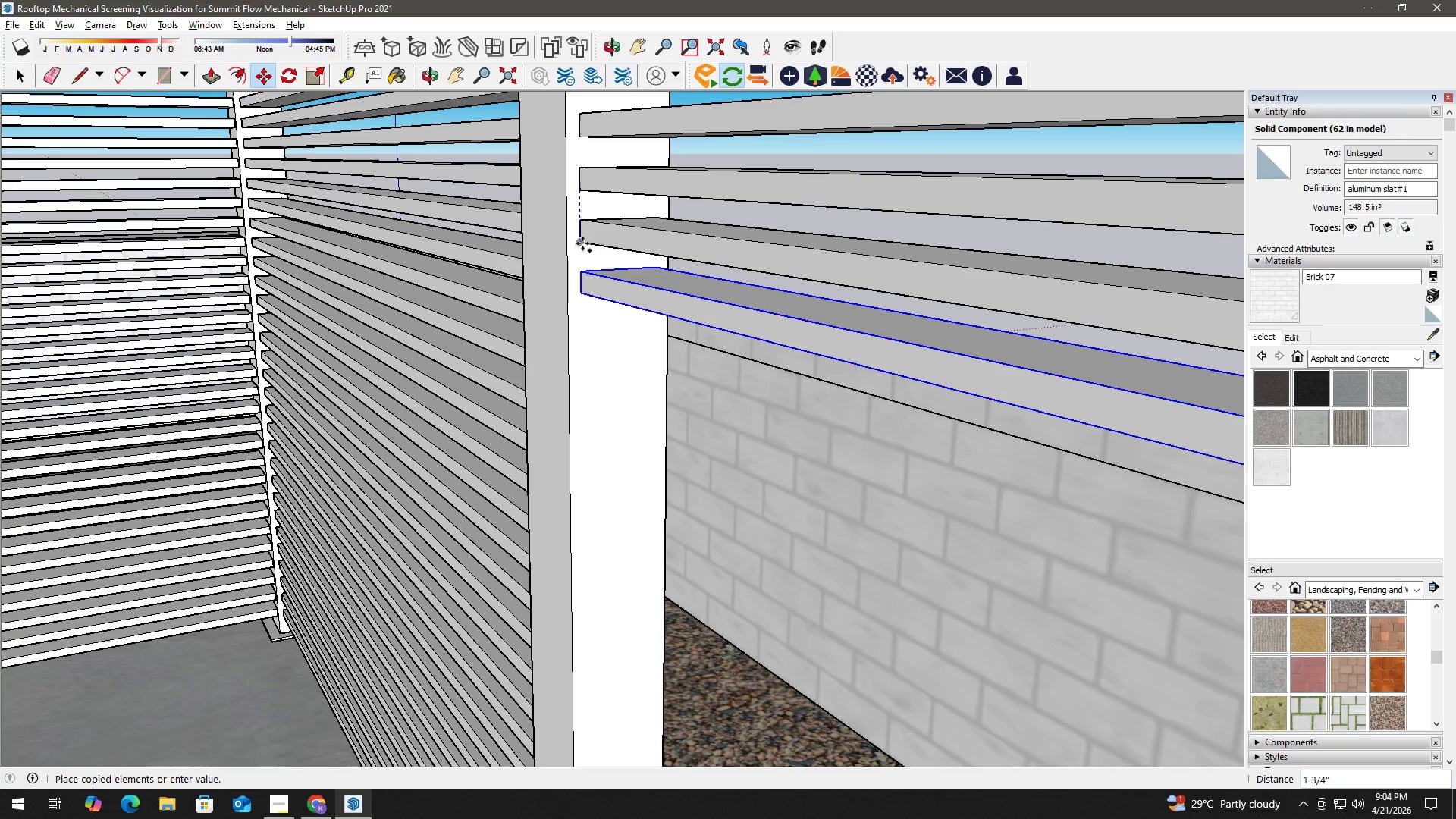 
left_click([582, 240])
 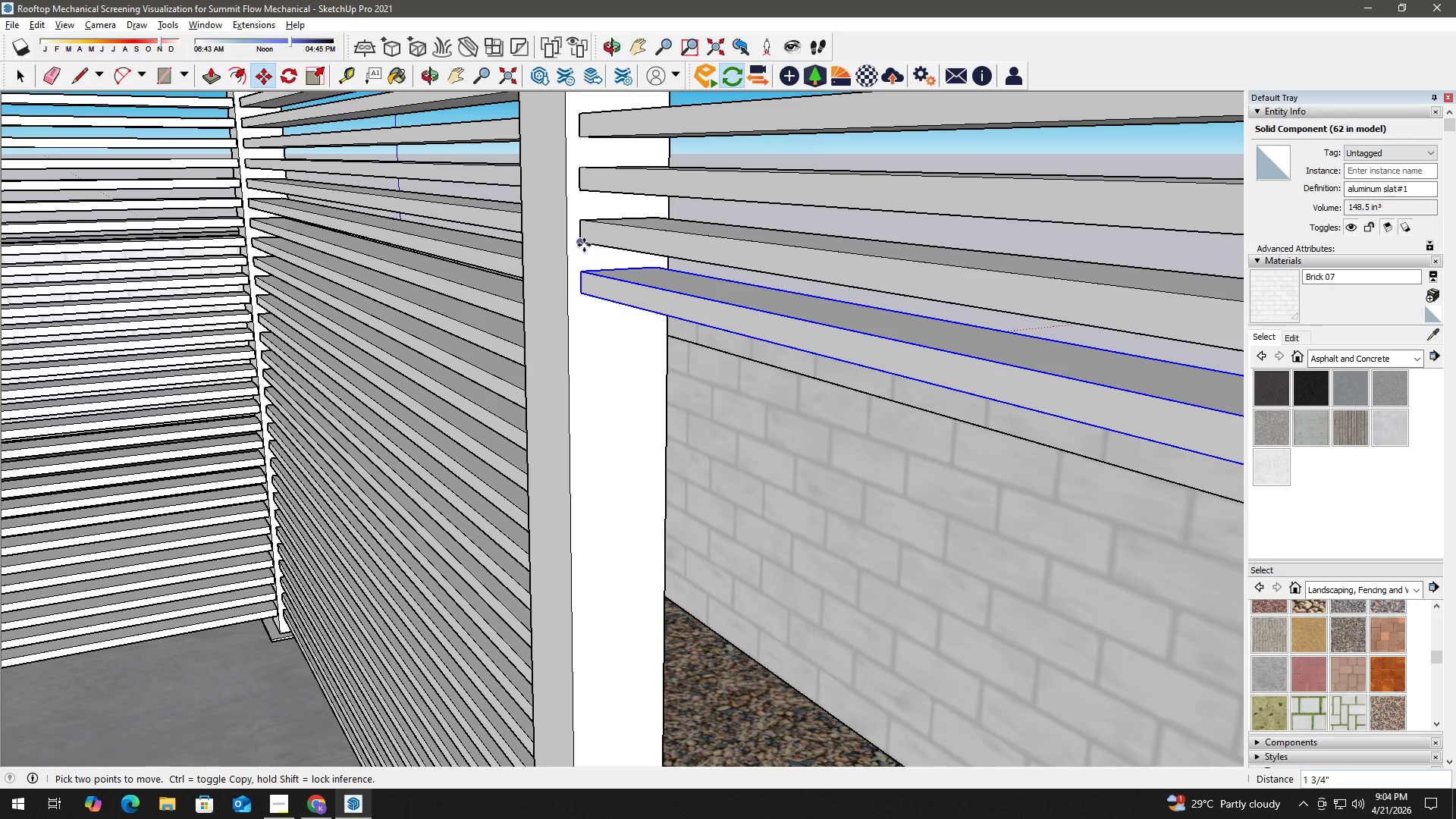 
left_click([584, 244])
 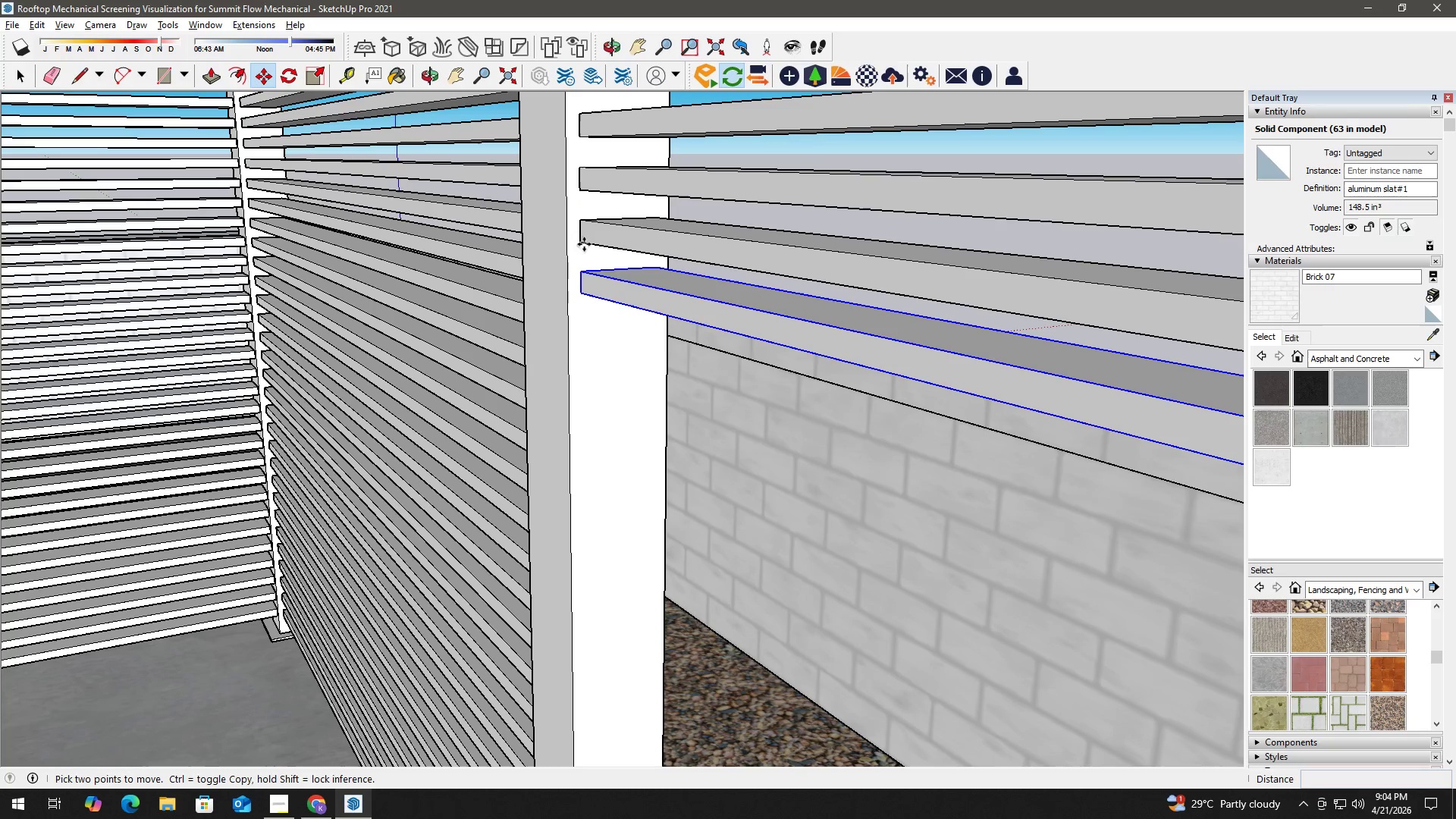 
key(Control+ControlLeft)
 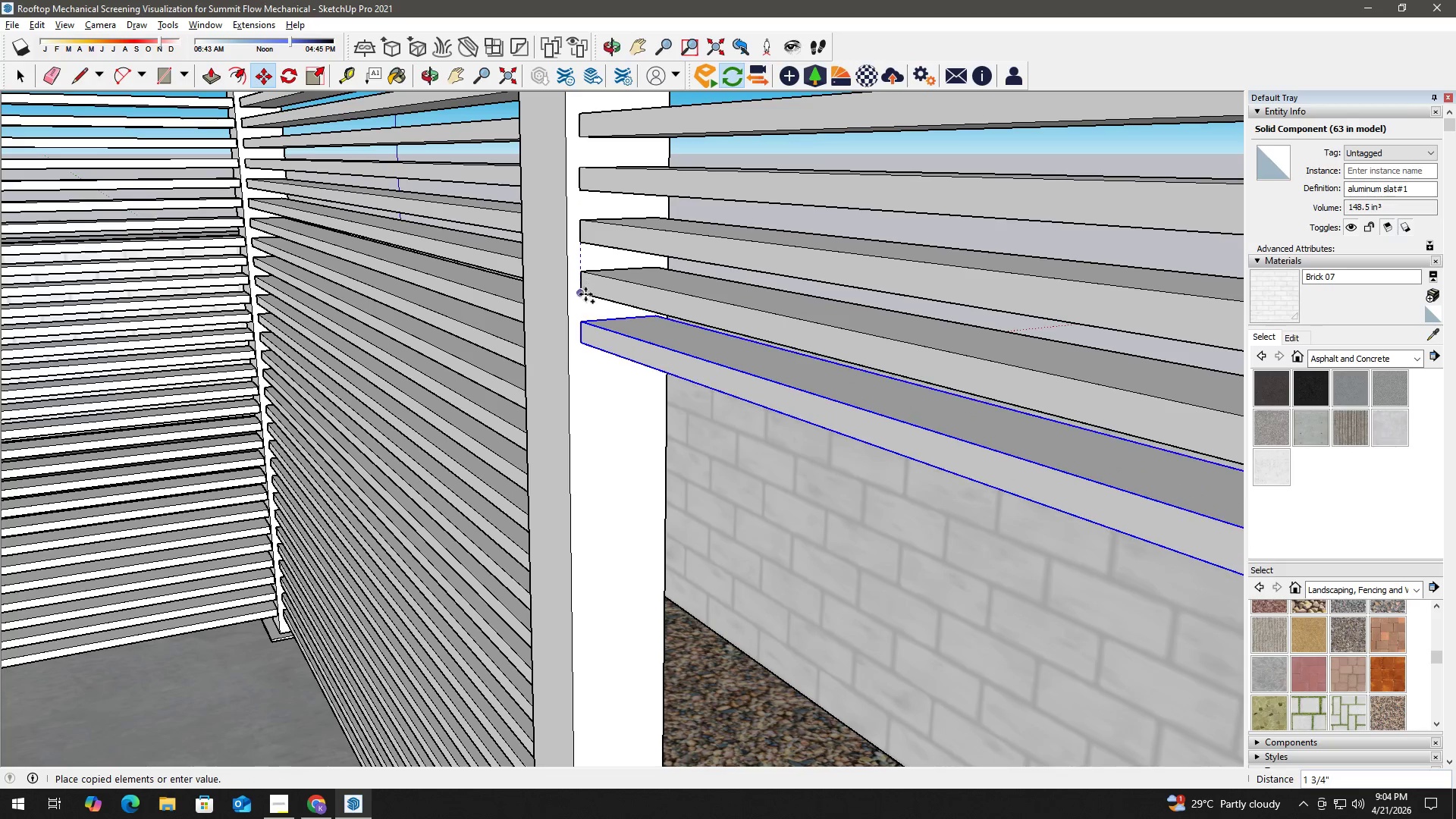 
left_click([585, 294])
 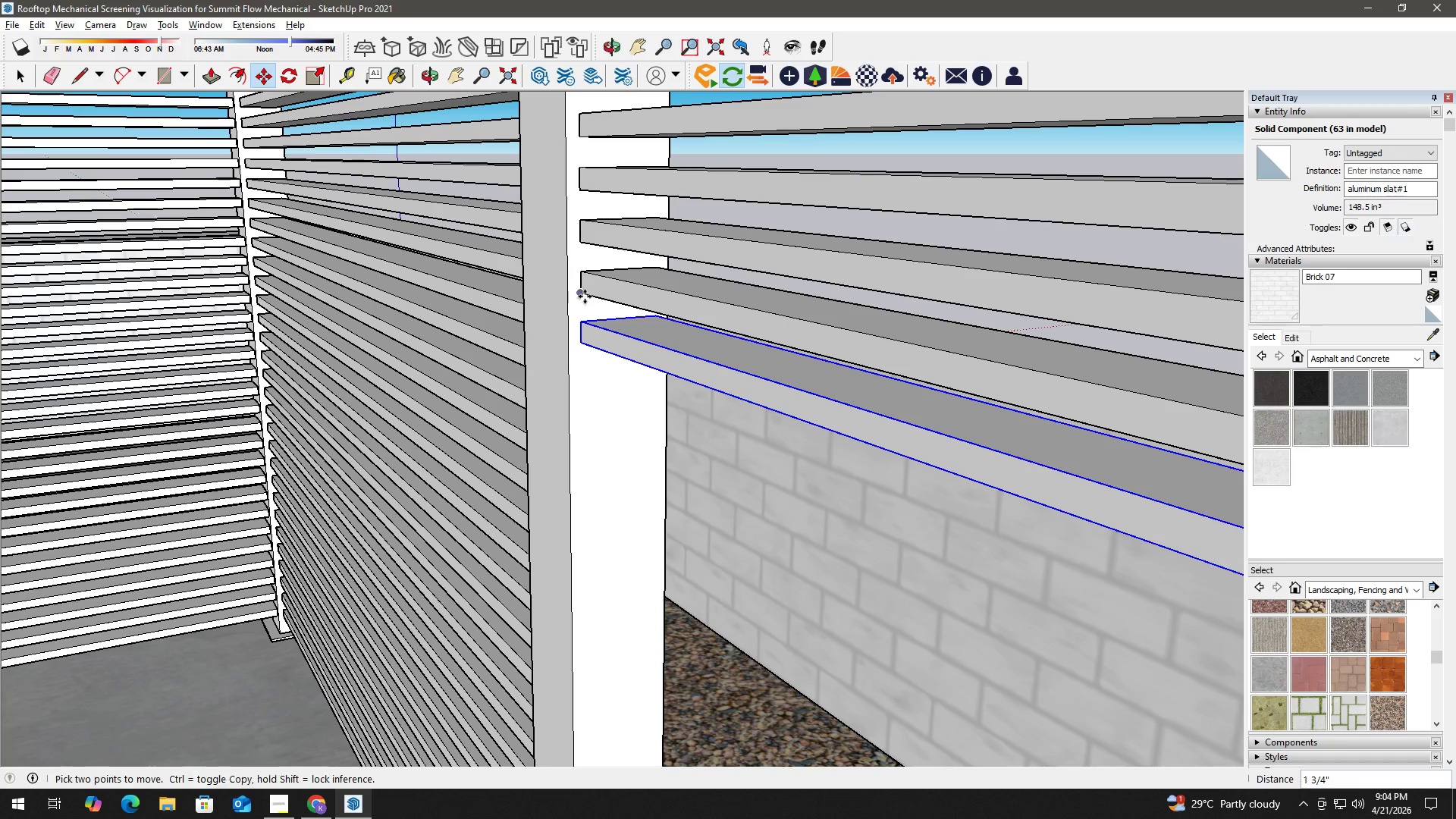 
type( hm)
 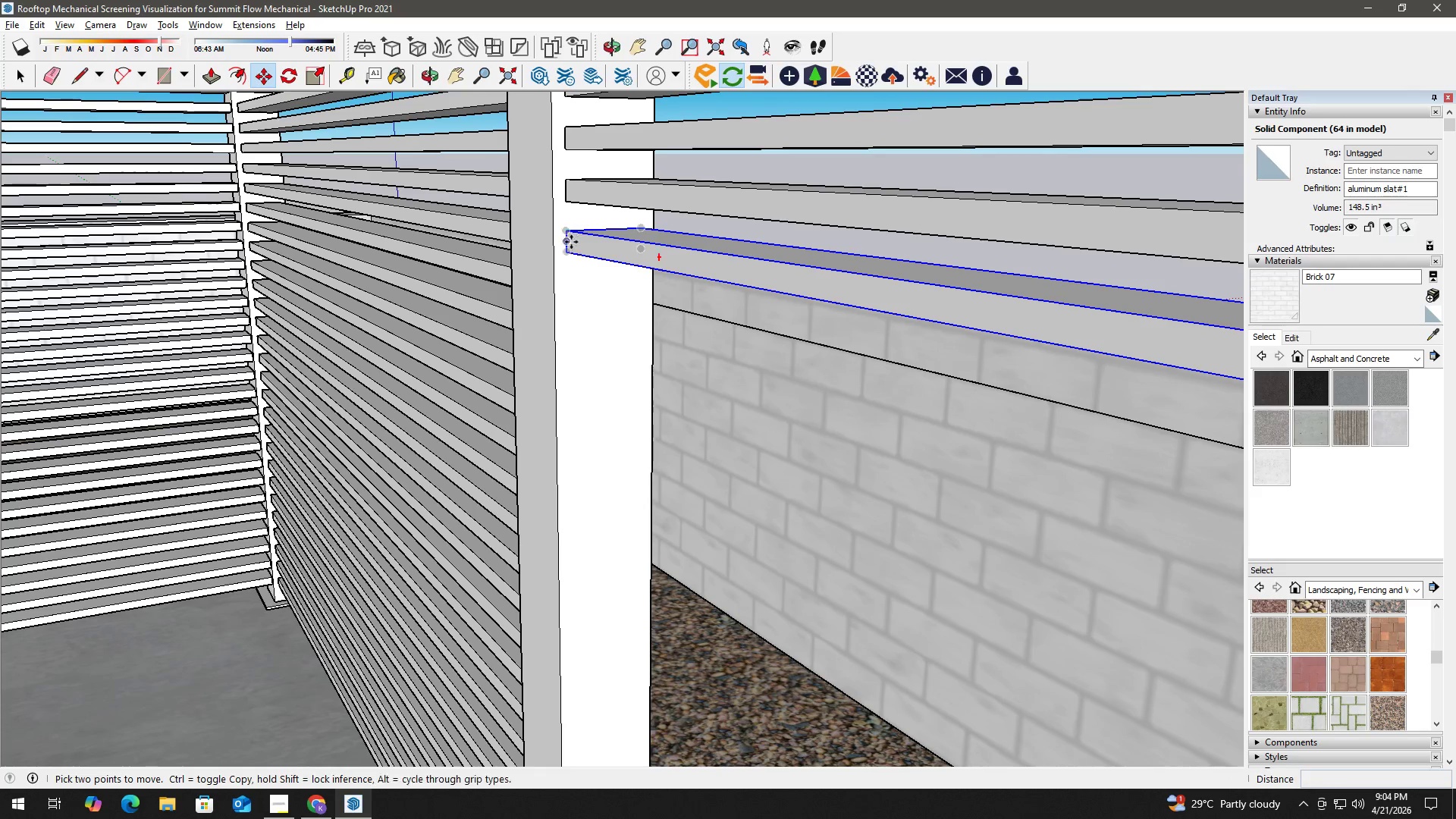 
left_click_drag(start_coordinate=[601, 337], to_coordinate=[586, 243])
 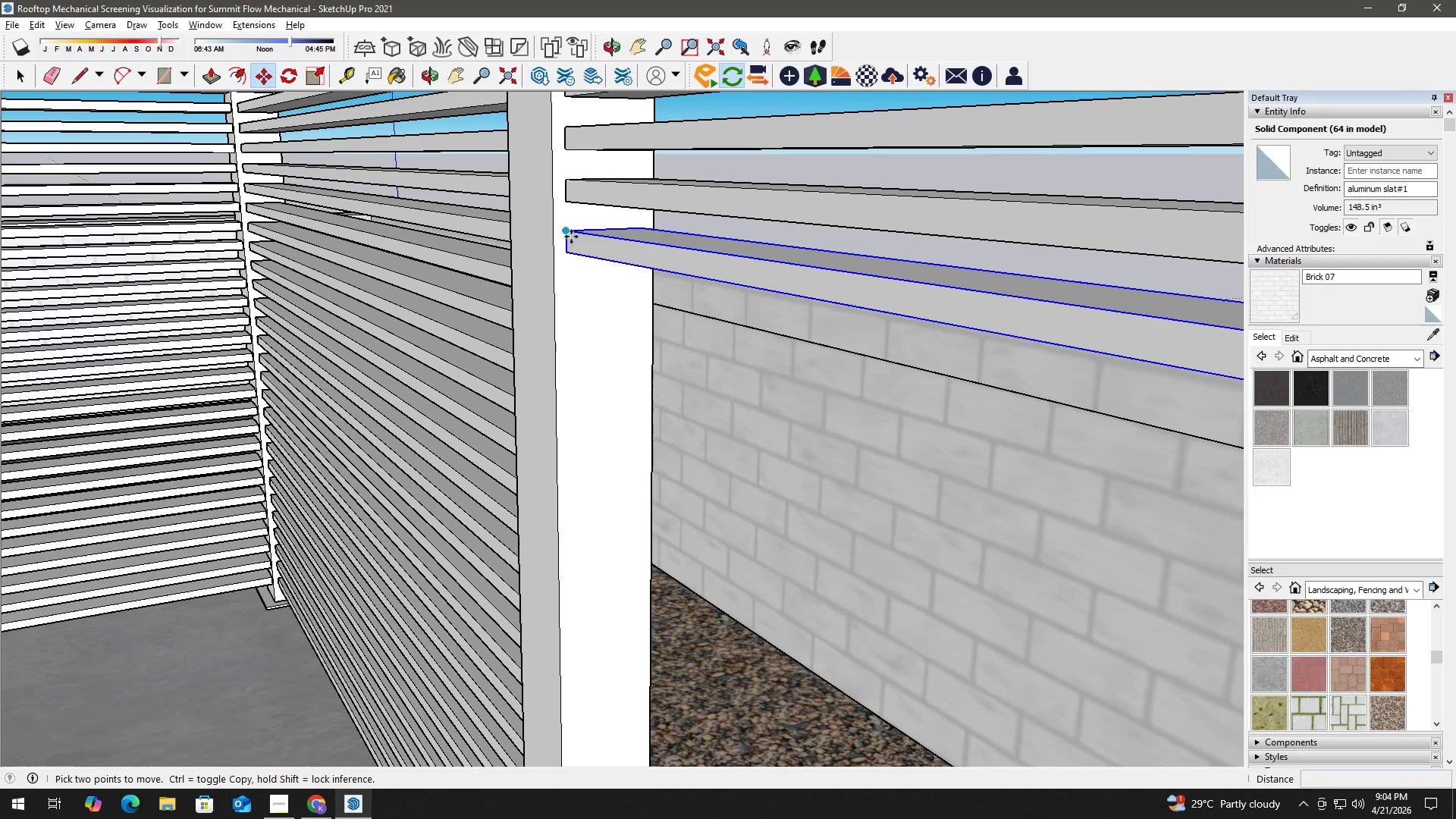 
left_click([571, 249])
 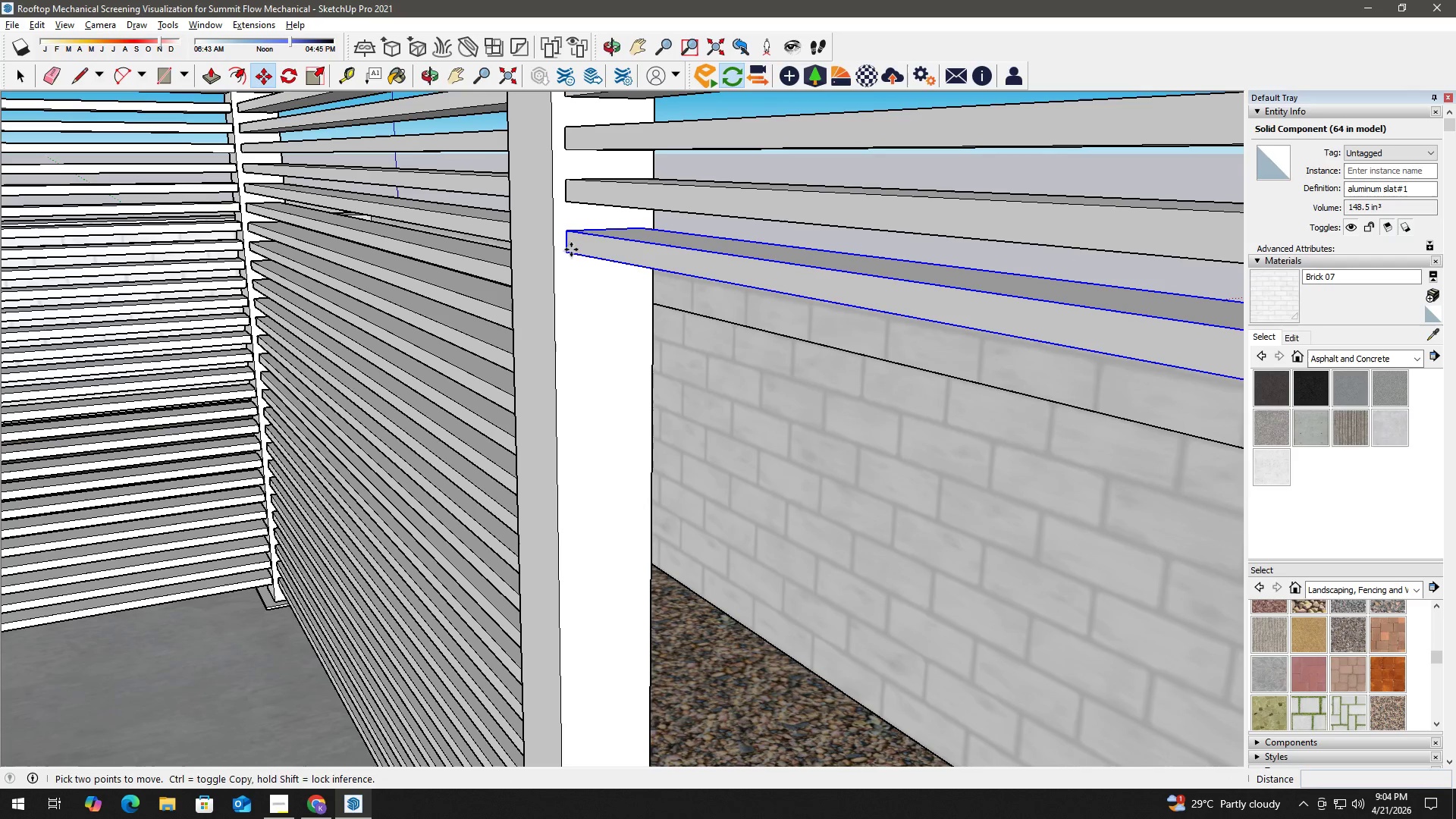 
key(Control+ControlLeft)
 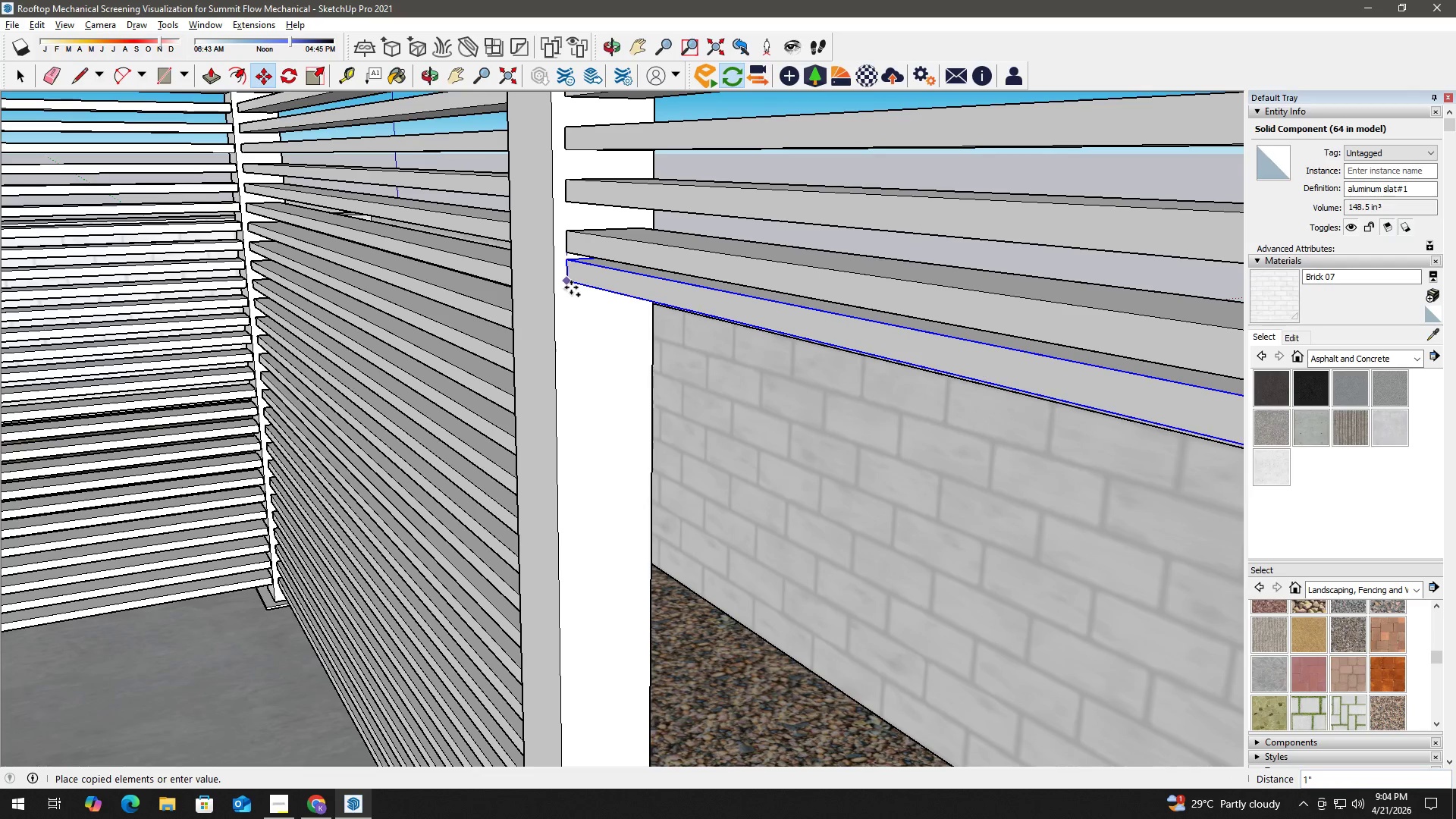 
key(Escape)
 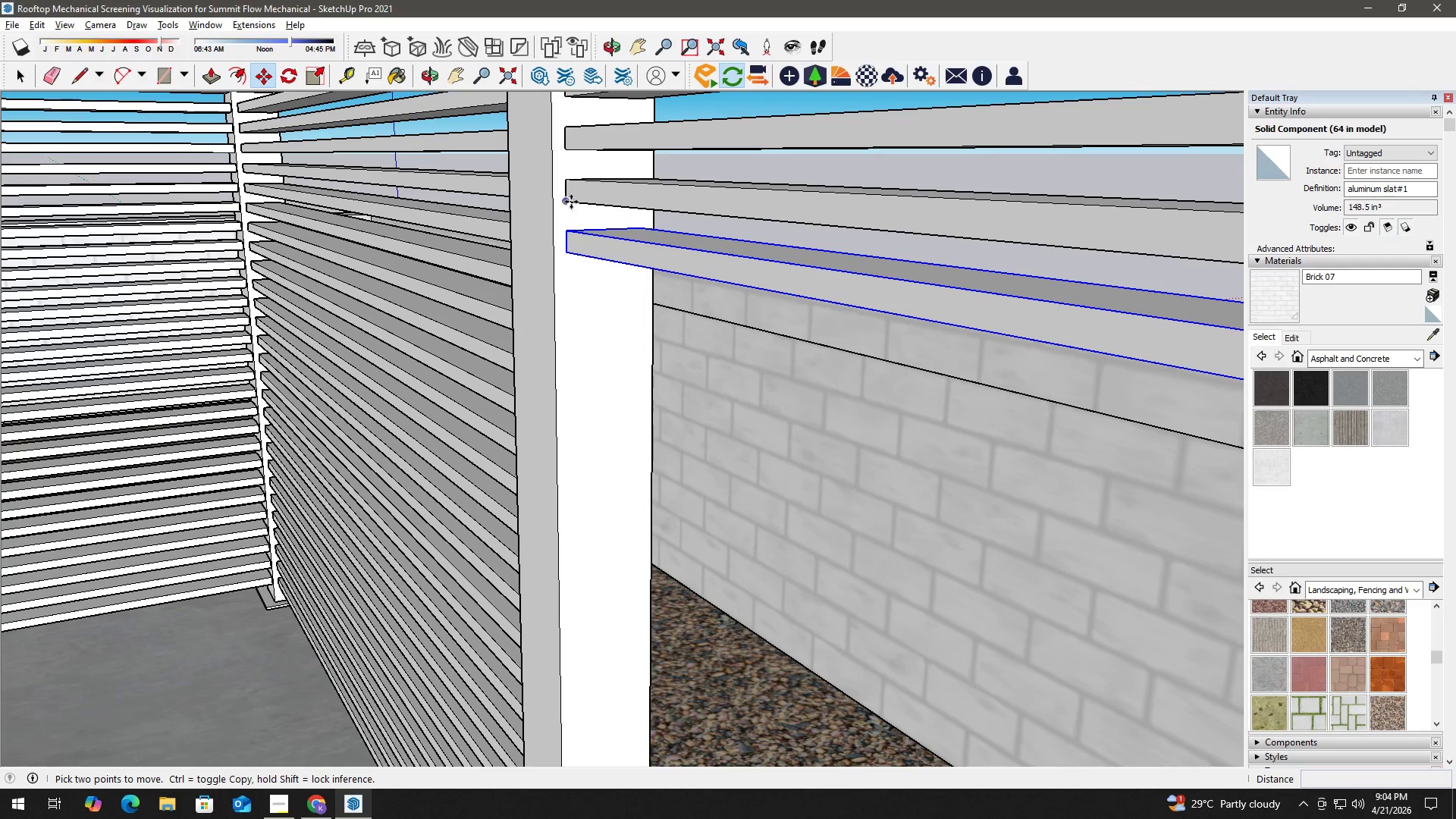 
key(Control+ControlLeft)
 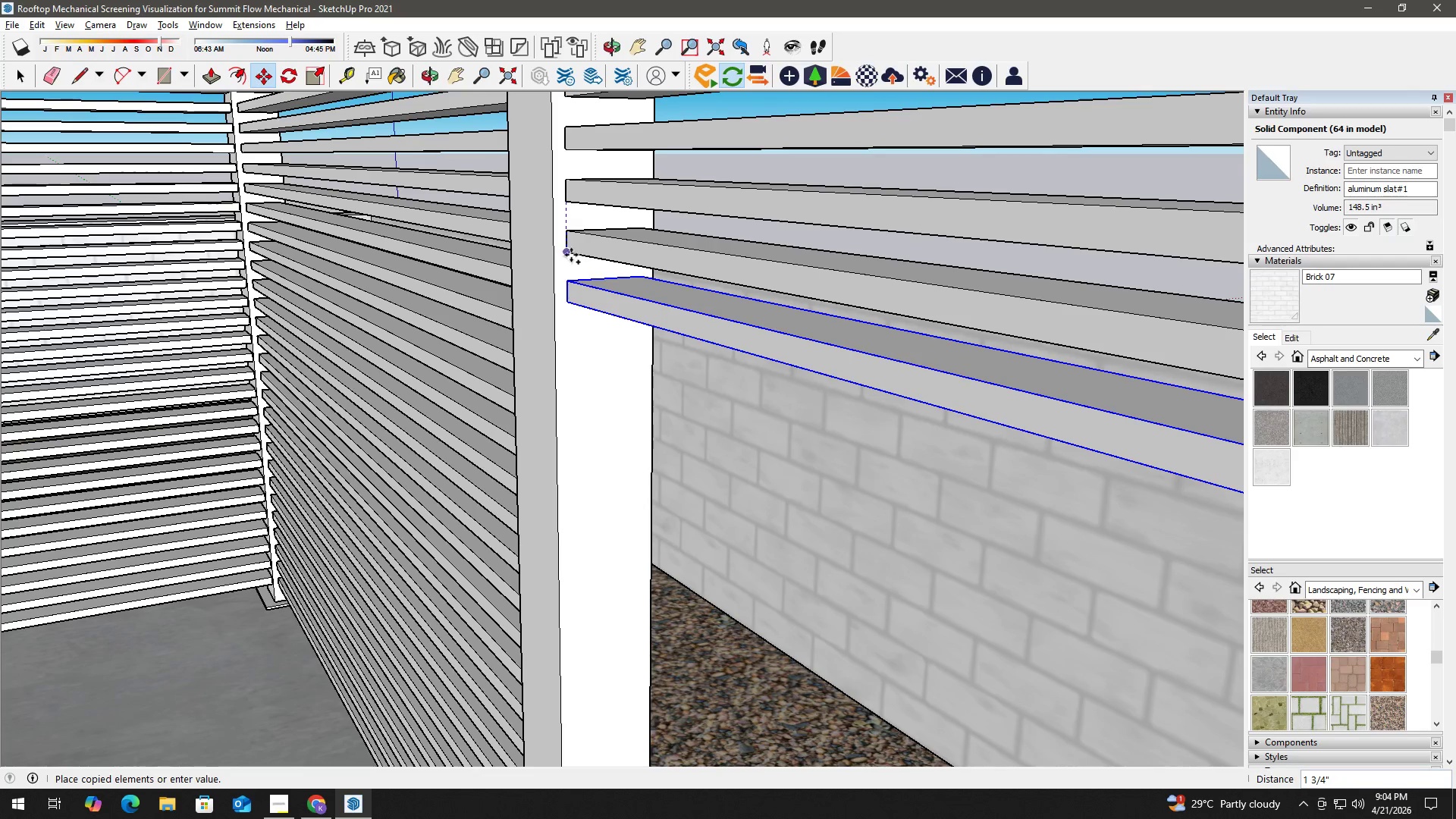 
left_click([570, 252])
 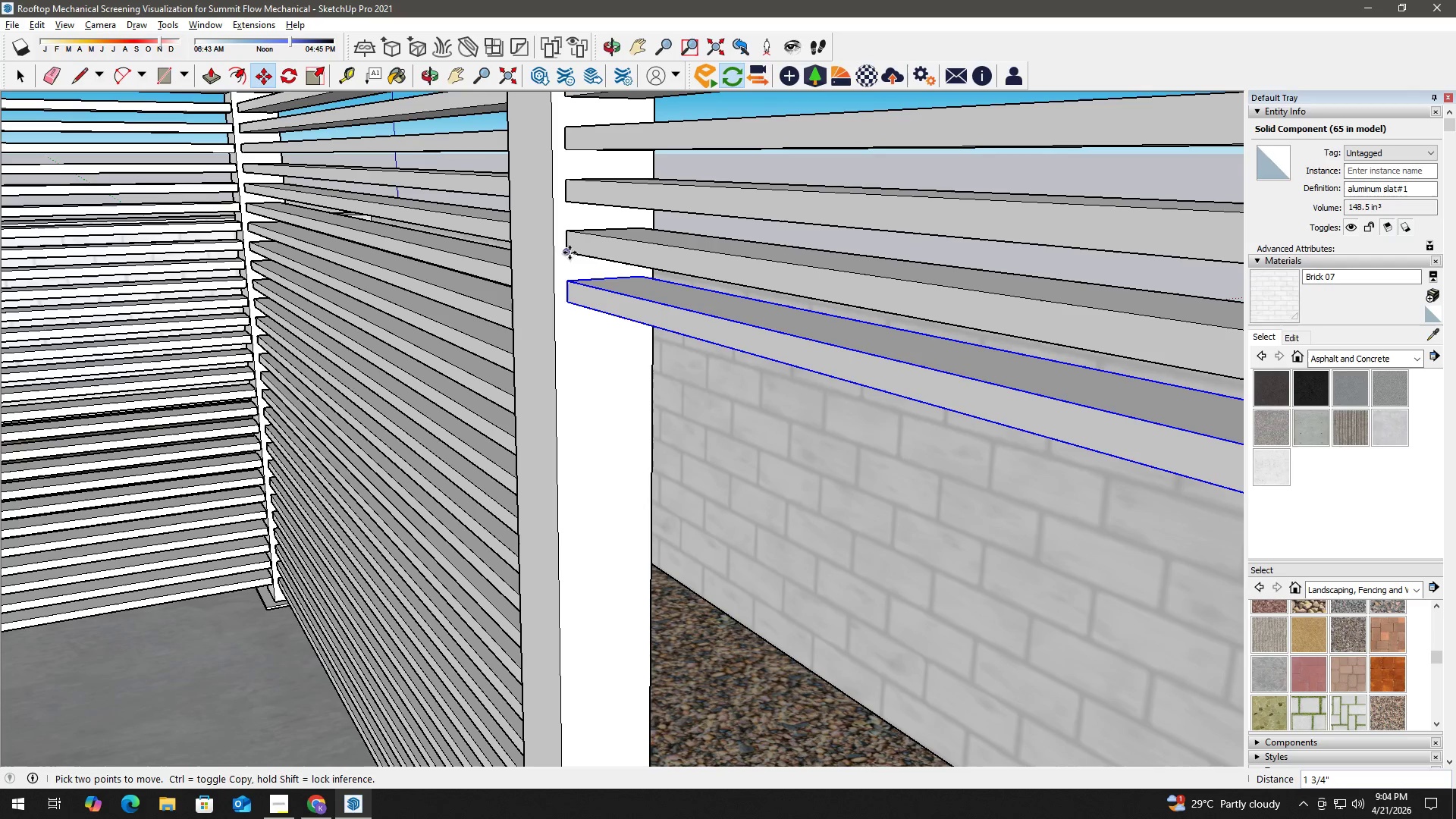 
key(Control+ControlLeft)
 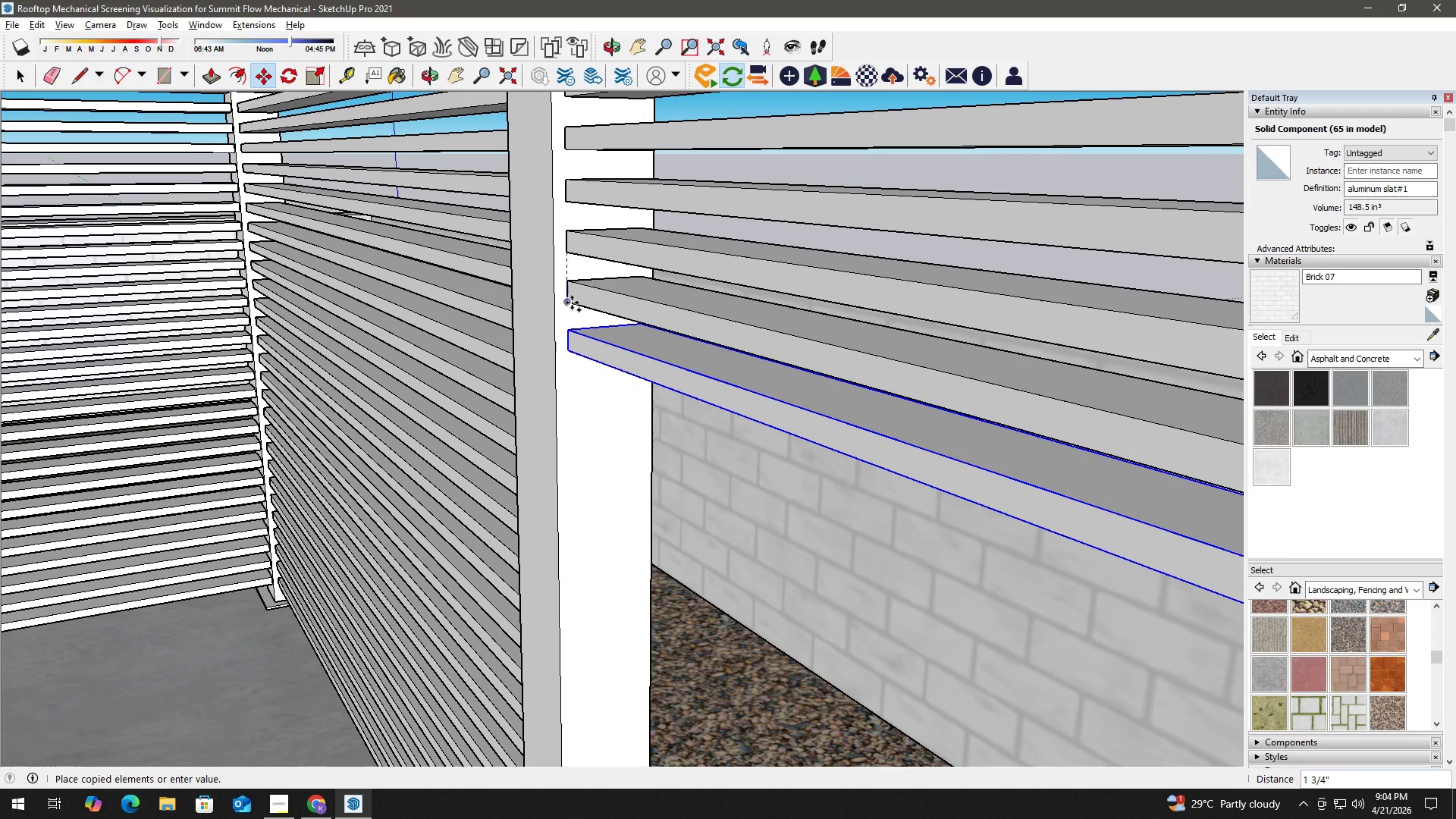 
left_click([572, 303])
 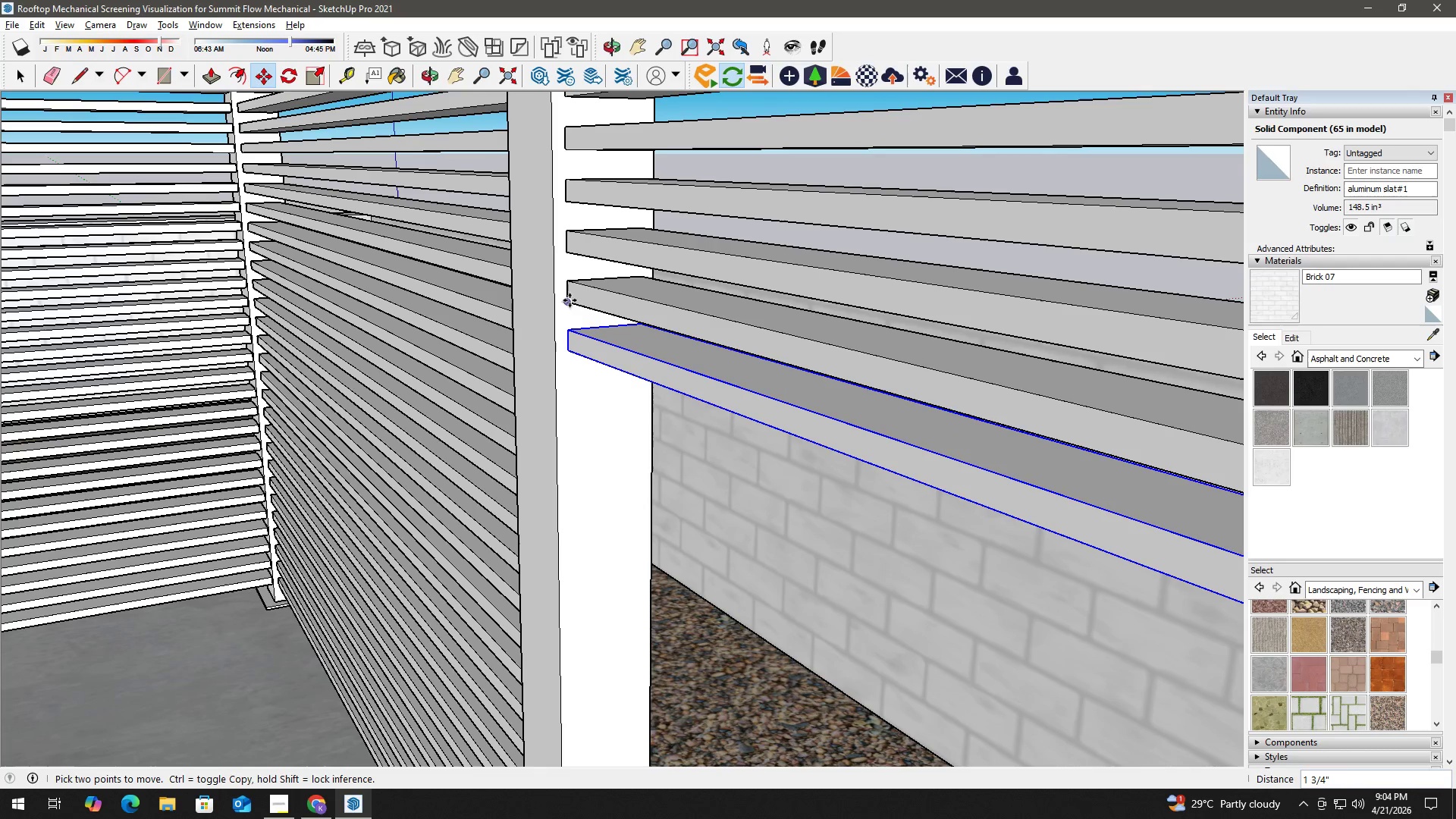 
left_click([569, 300])
 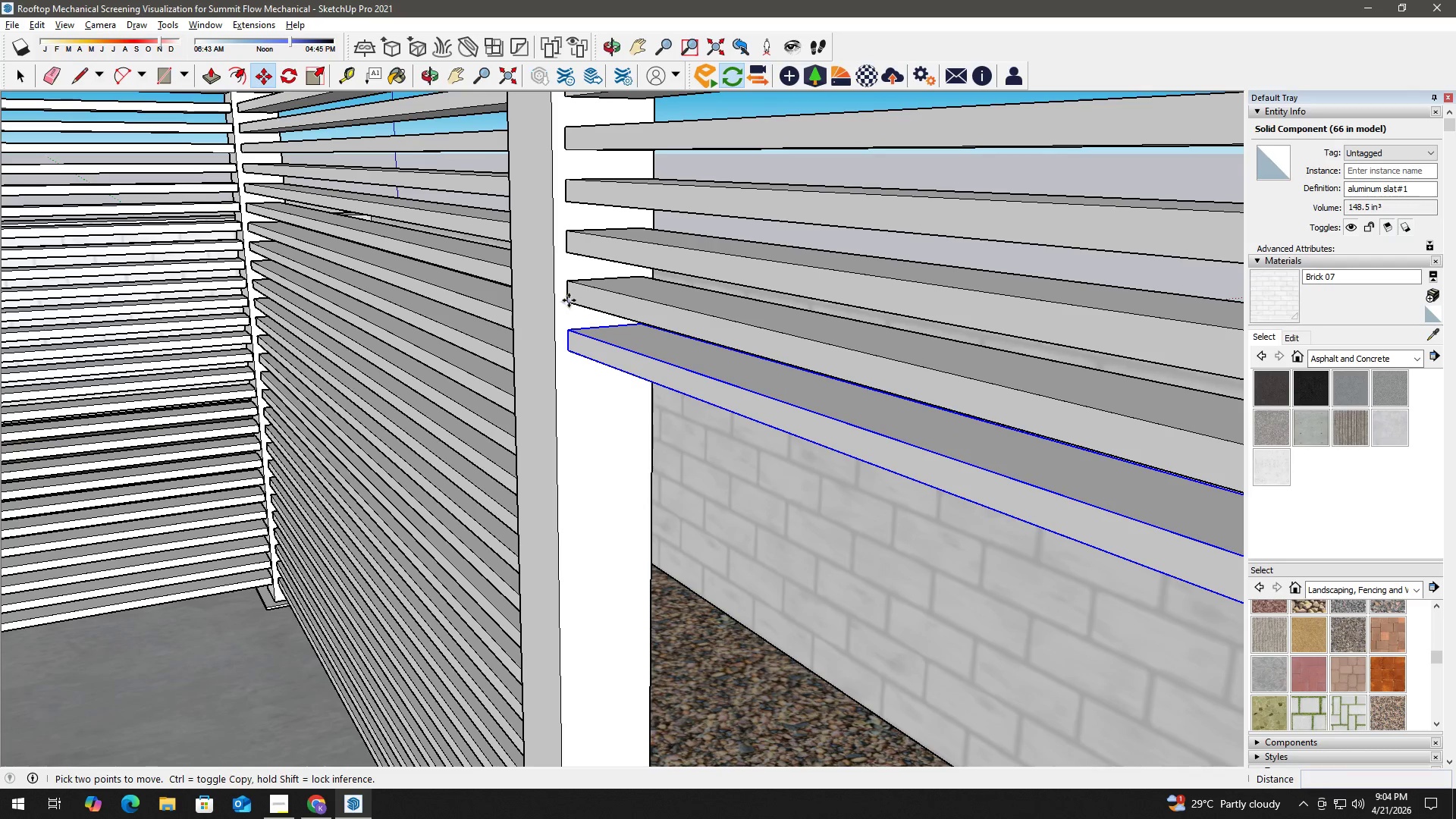 
key(Control+ControlLeft)
 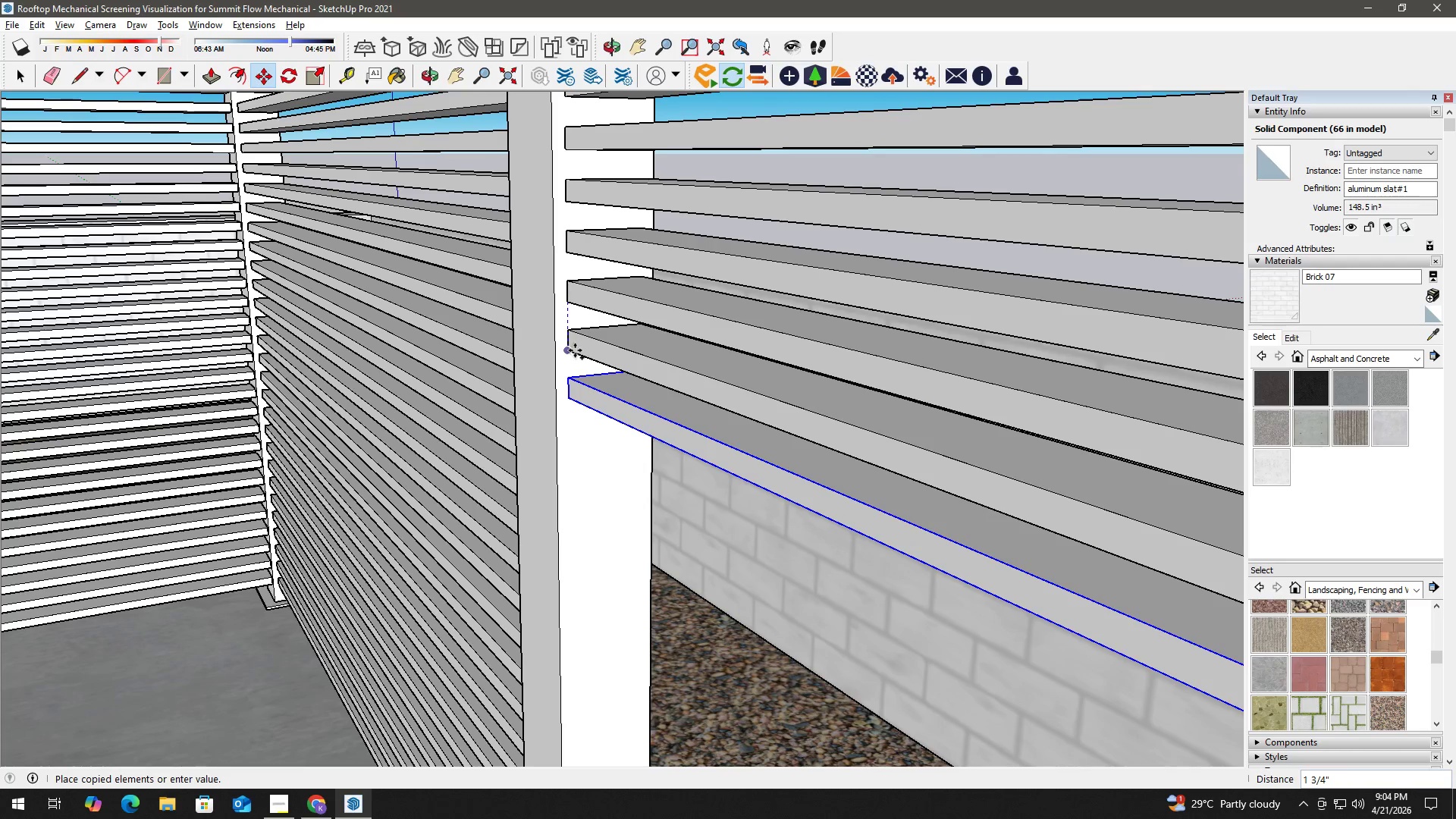 
left_click([573, 350])
 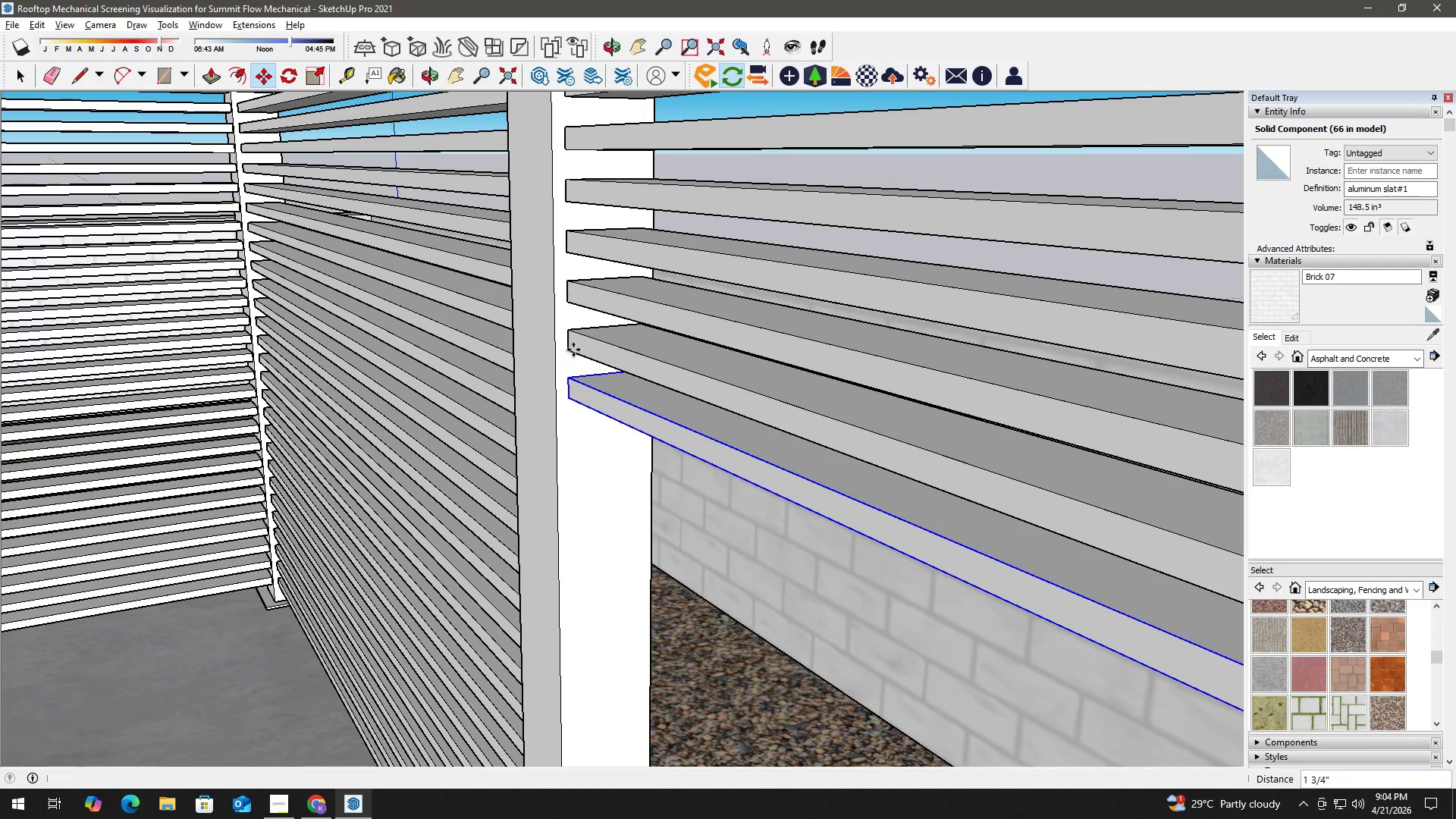 
type( hm)
 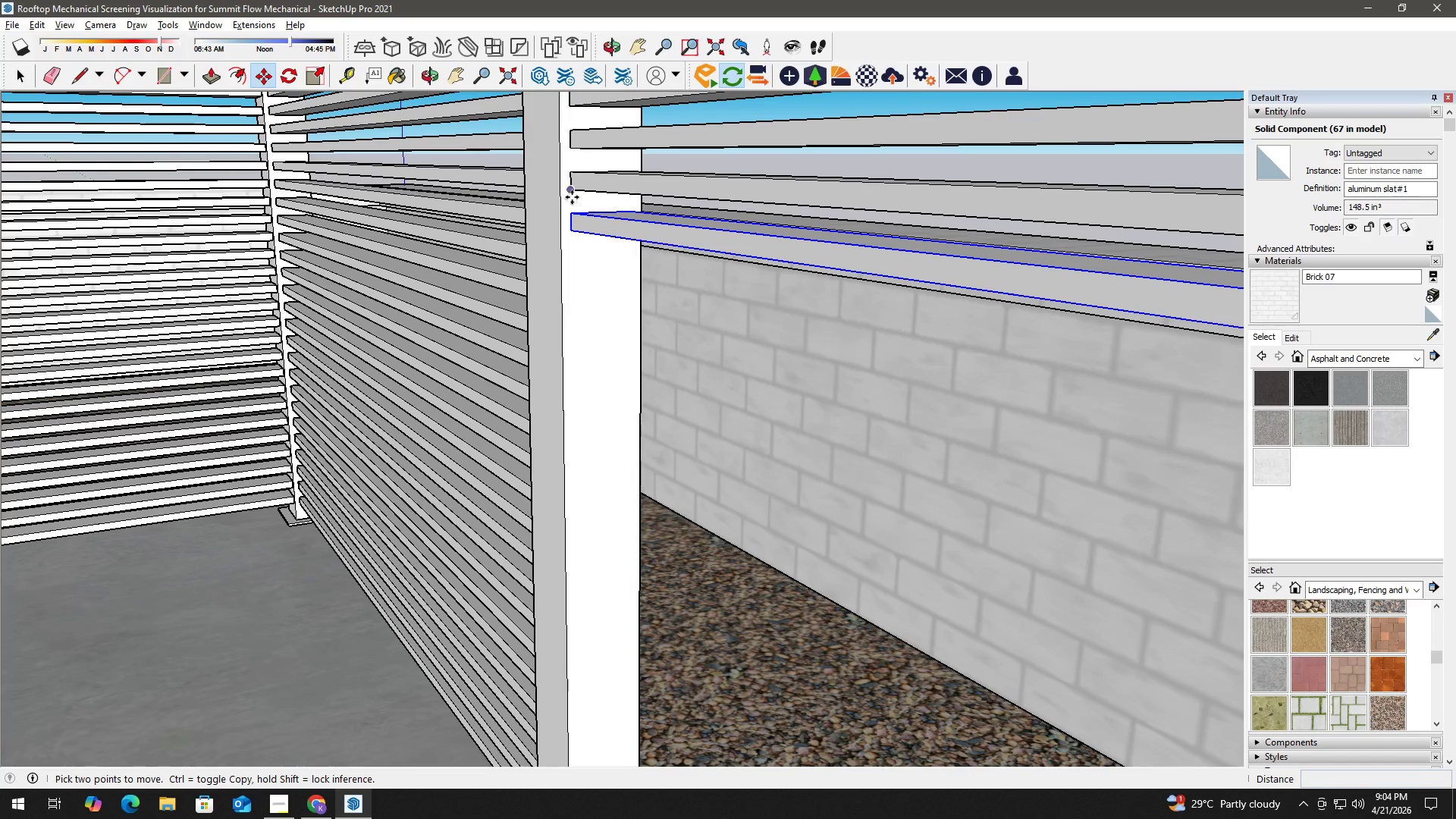 
left_click_drag(start_coordinate=[582, 378], to_coordinate=[582, 214])
 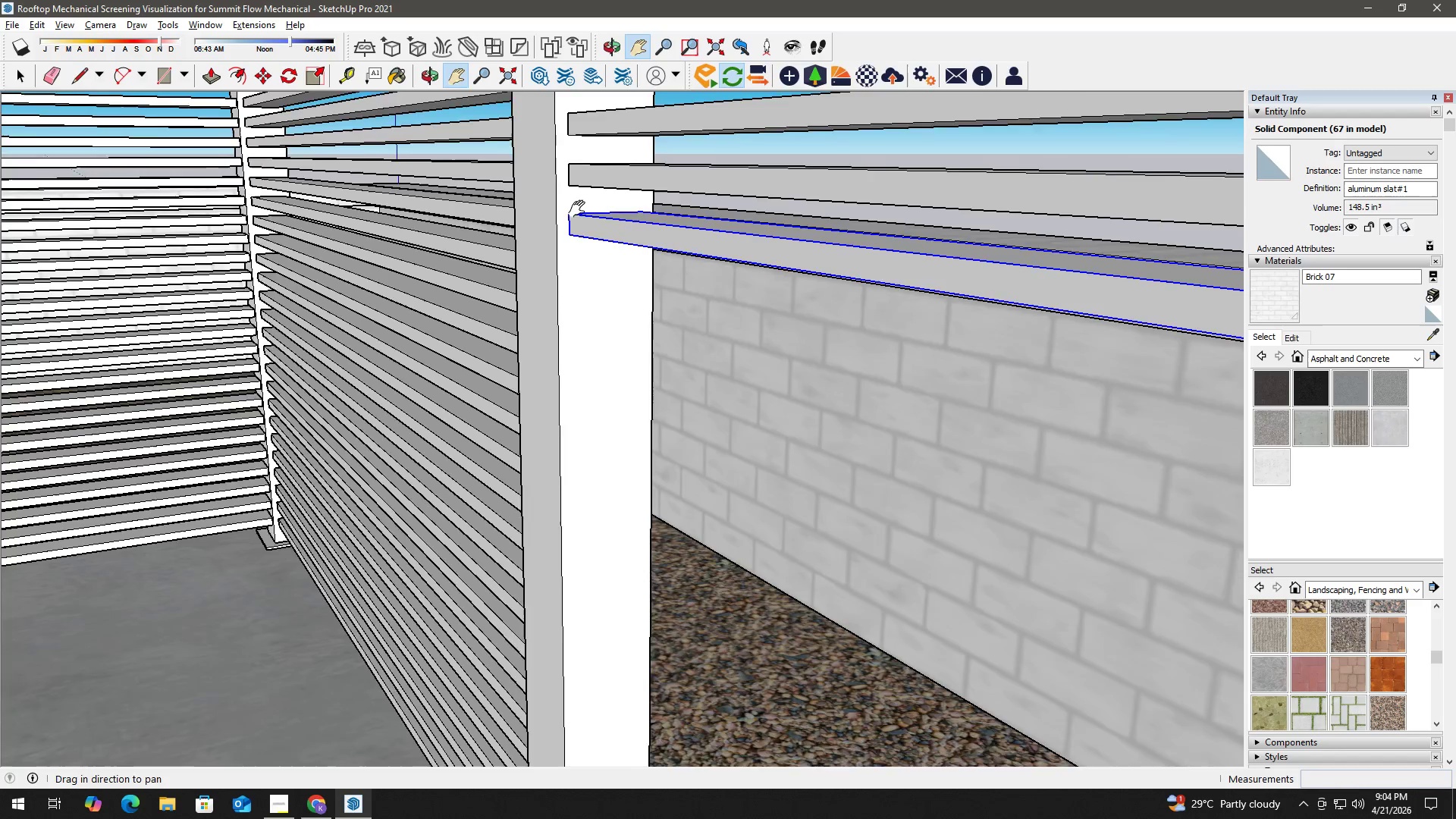 
scroll: coordinate [581, 210], scroll_direction: down, amount: 2.0
 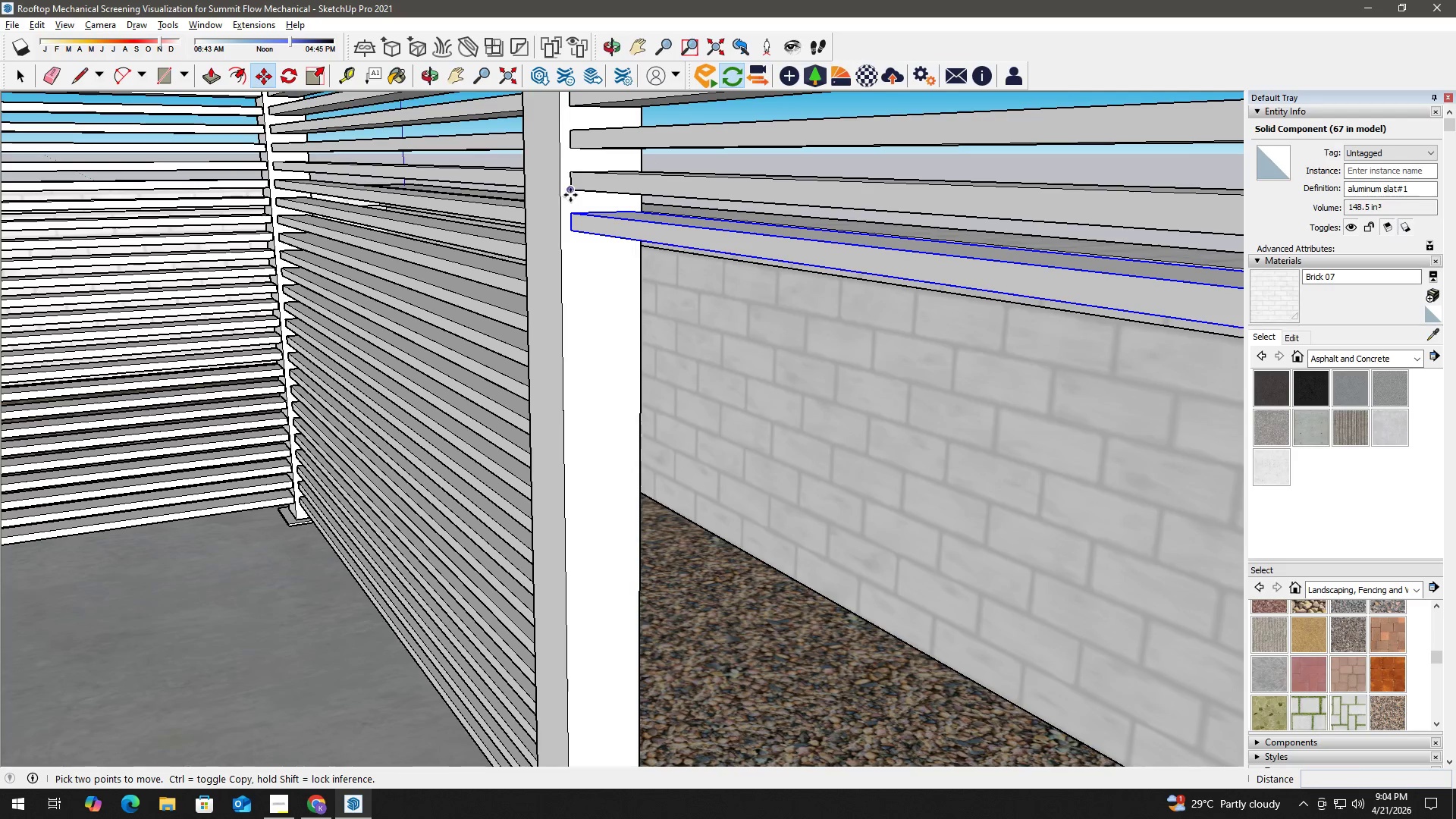 
left_click([570, 187])
 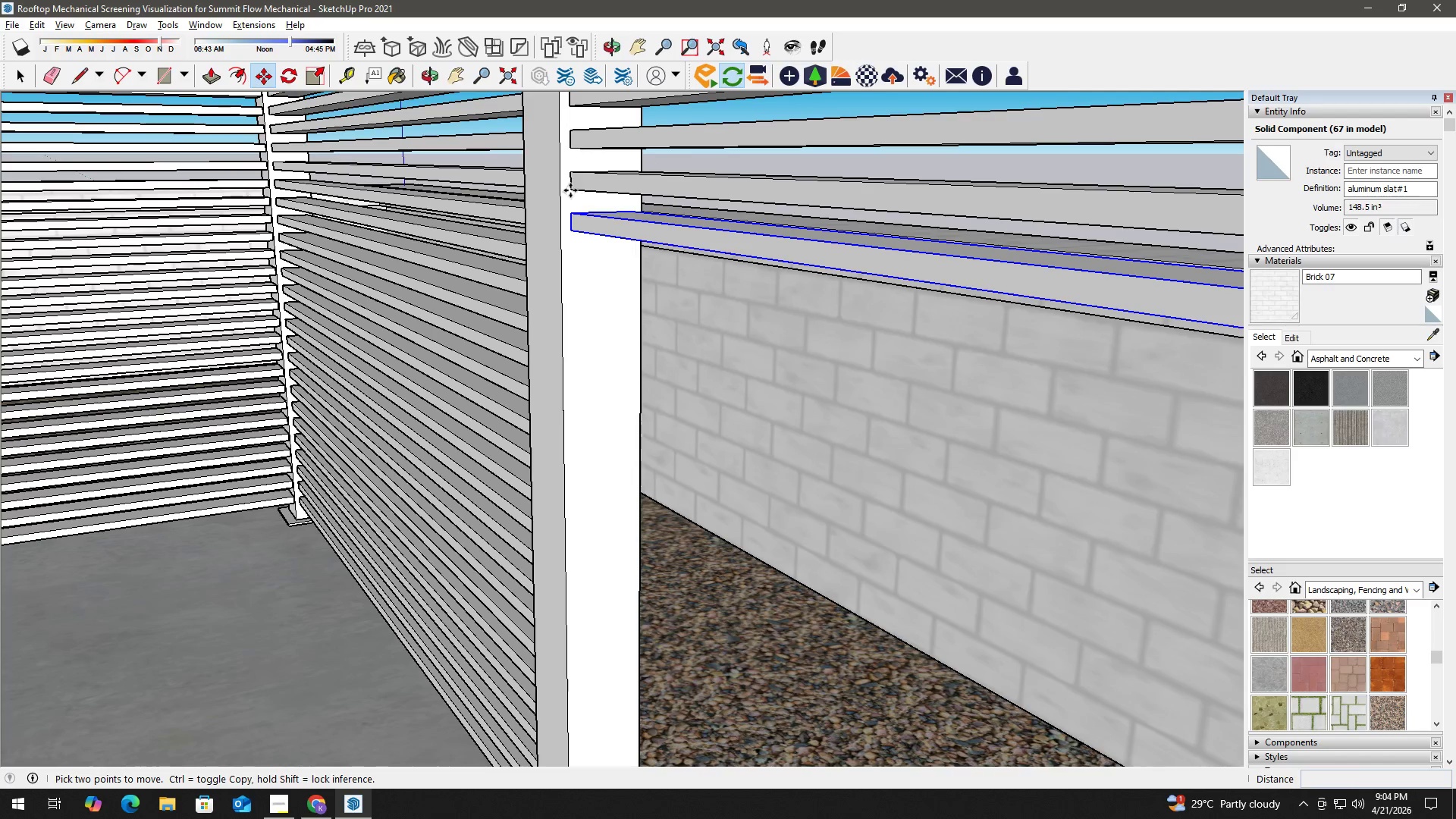 
key(Control+ControlLeft)
 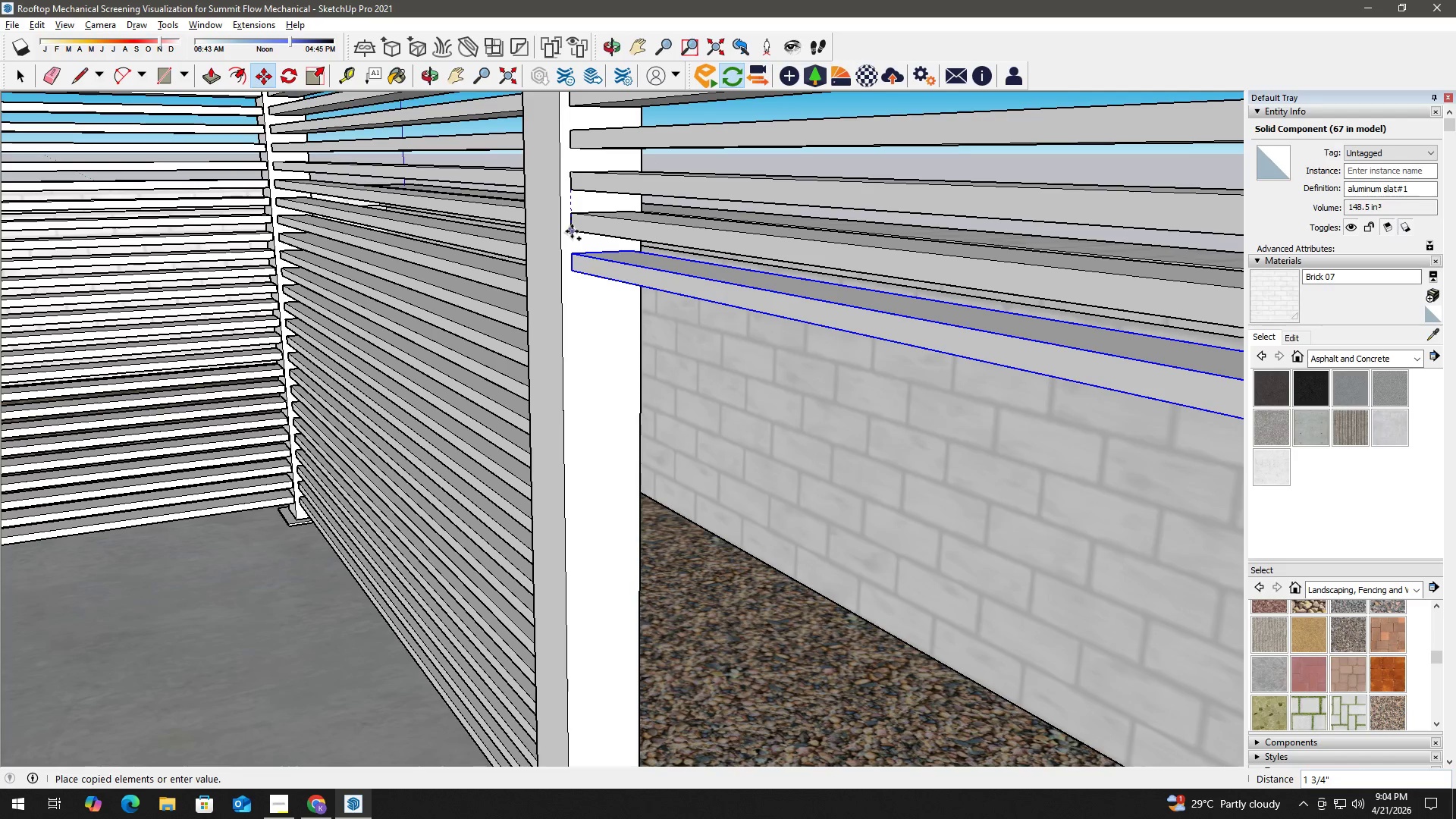 
left_click([572, 231])
 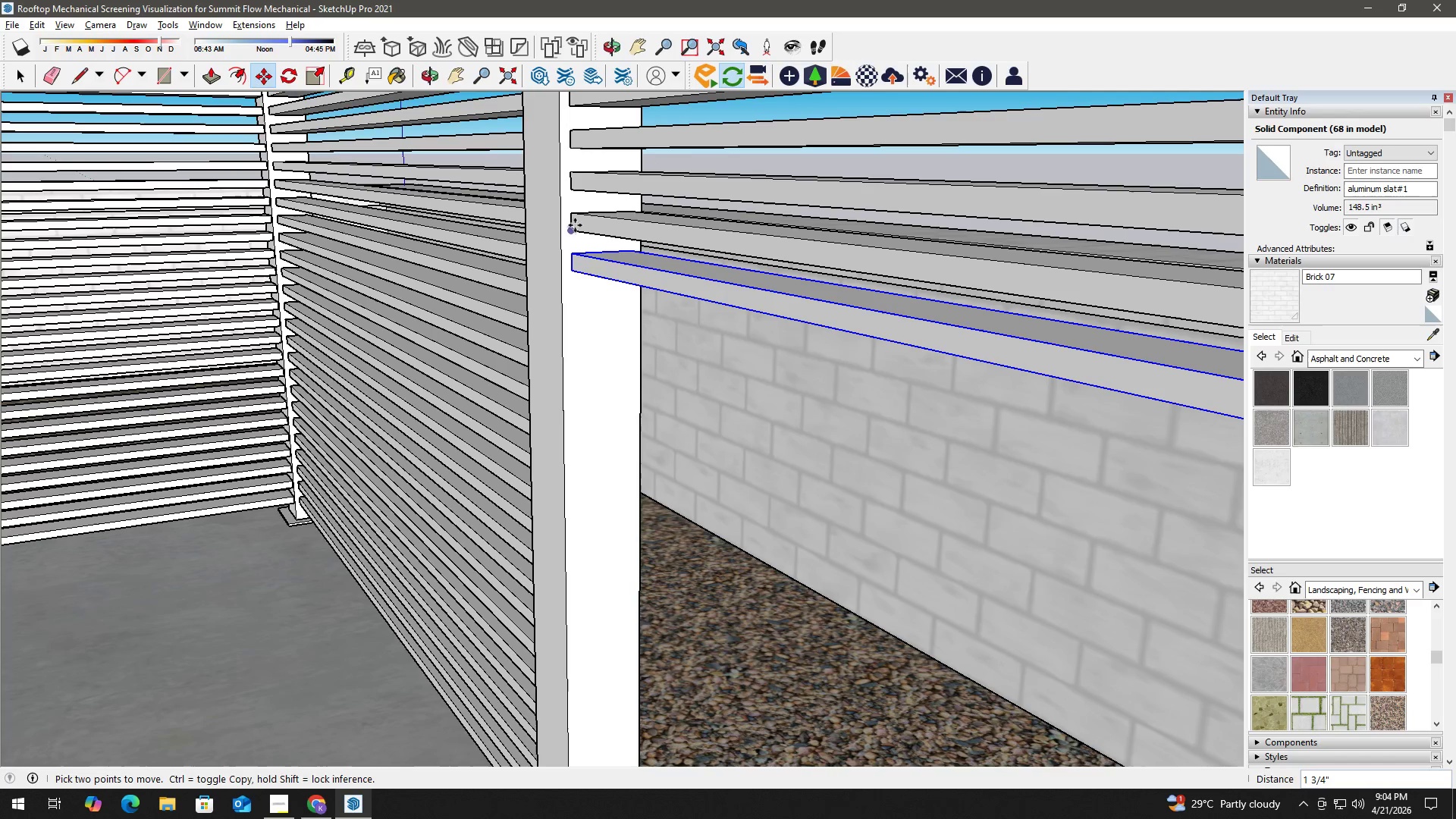 
left_click([575, 227])
 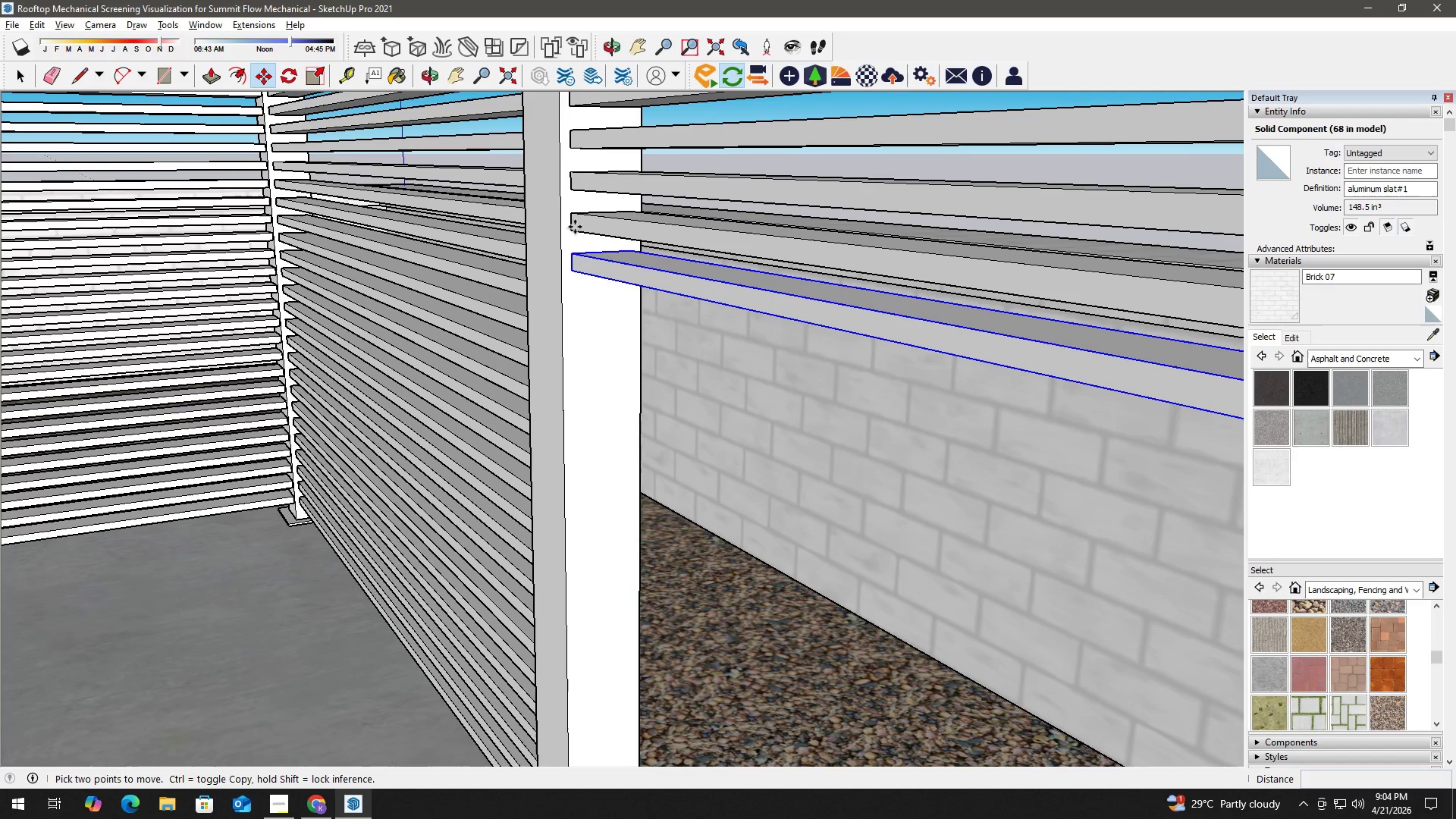 
key(Control+ControlLeft)
 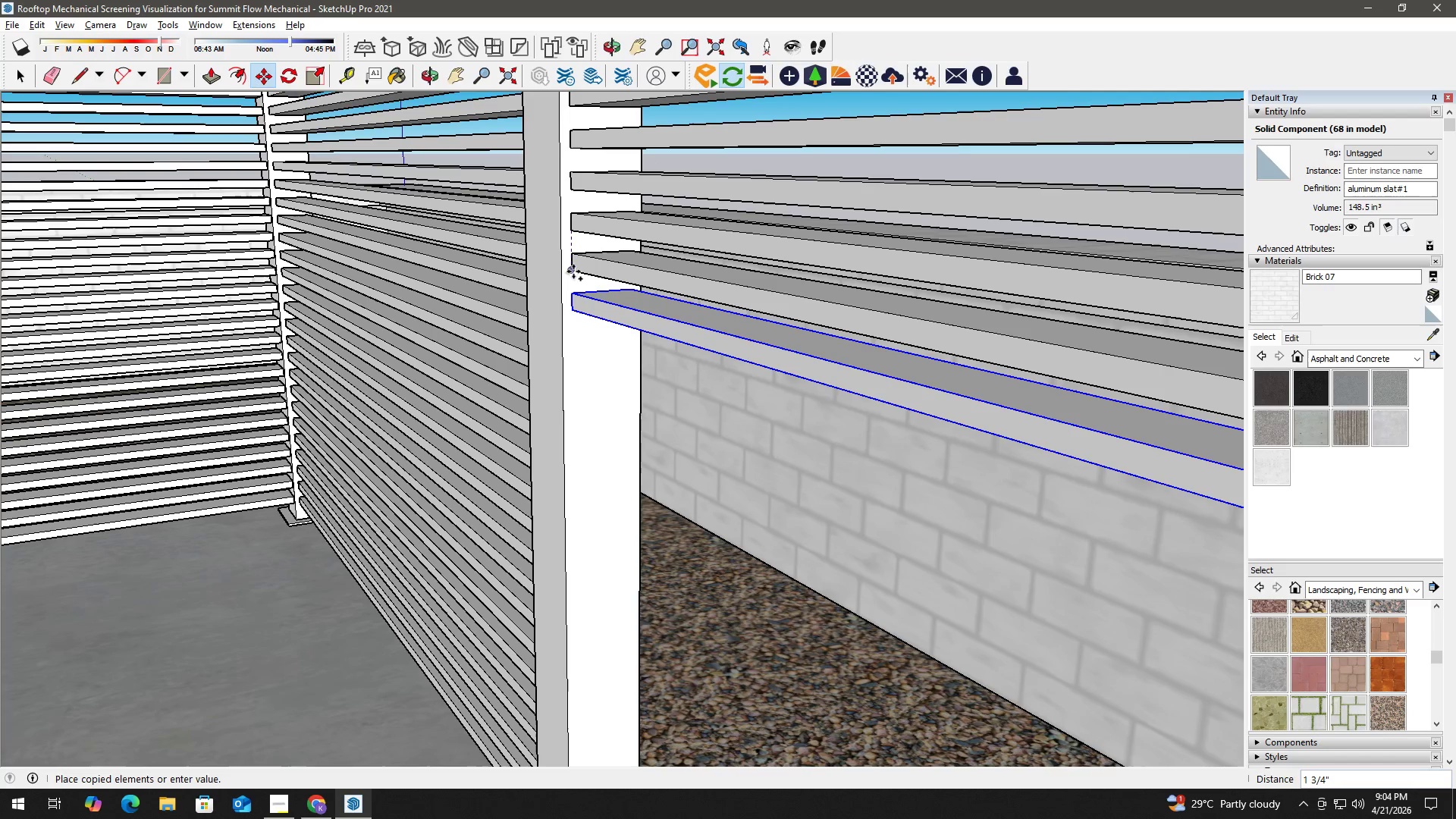 
left_click([574, 268])
 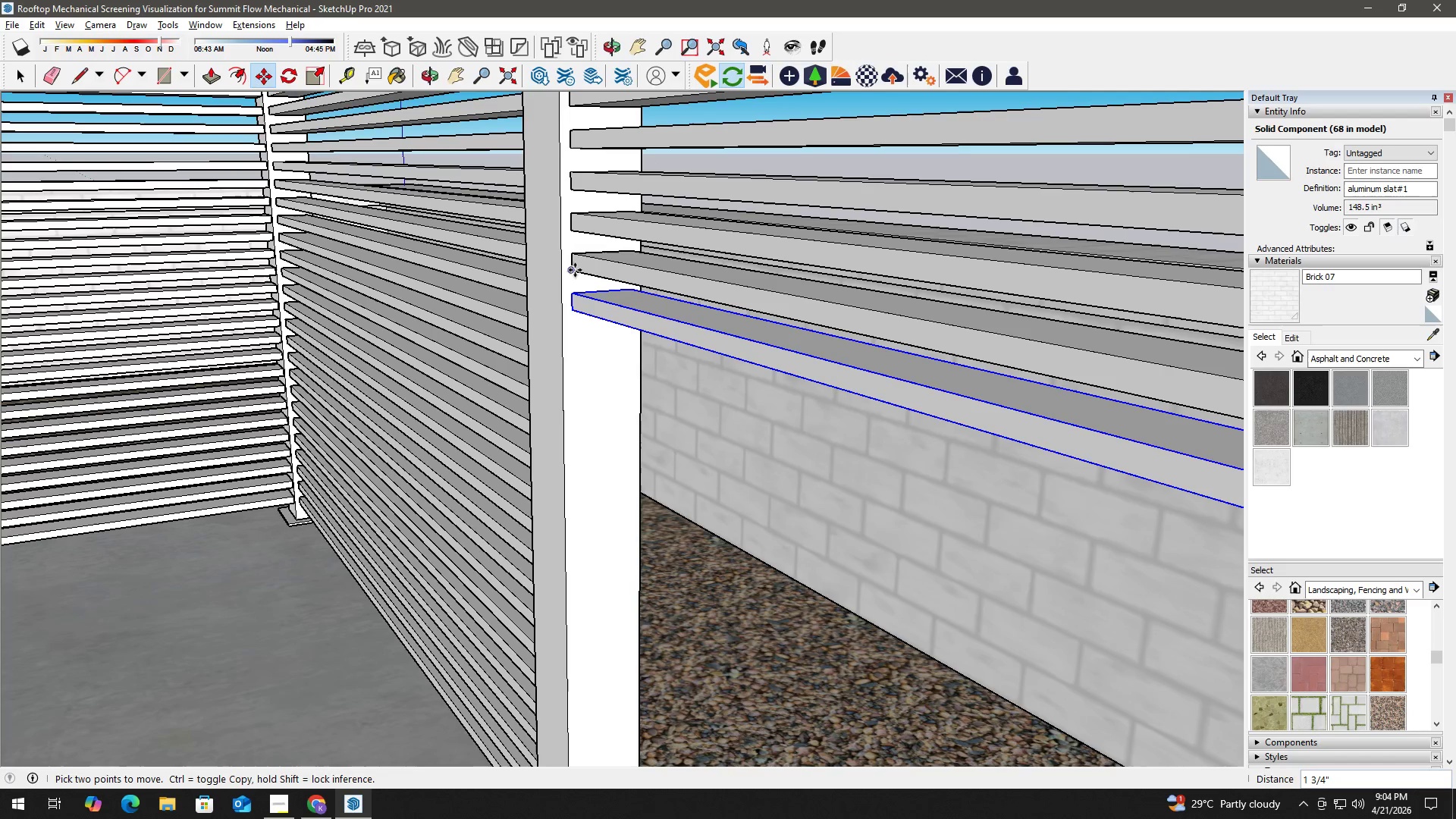 
left_click([575, 269])
 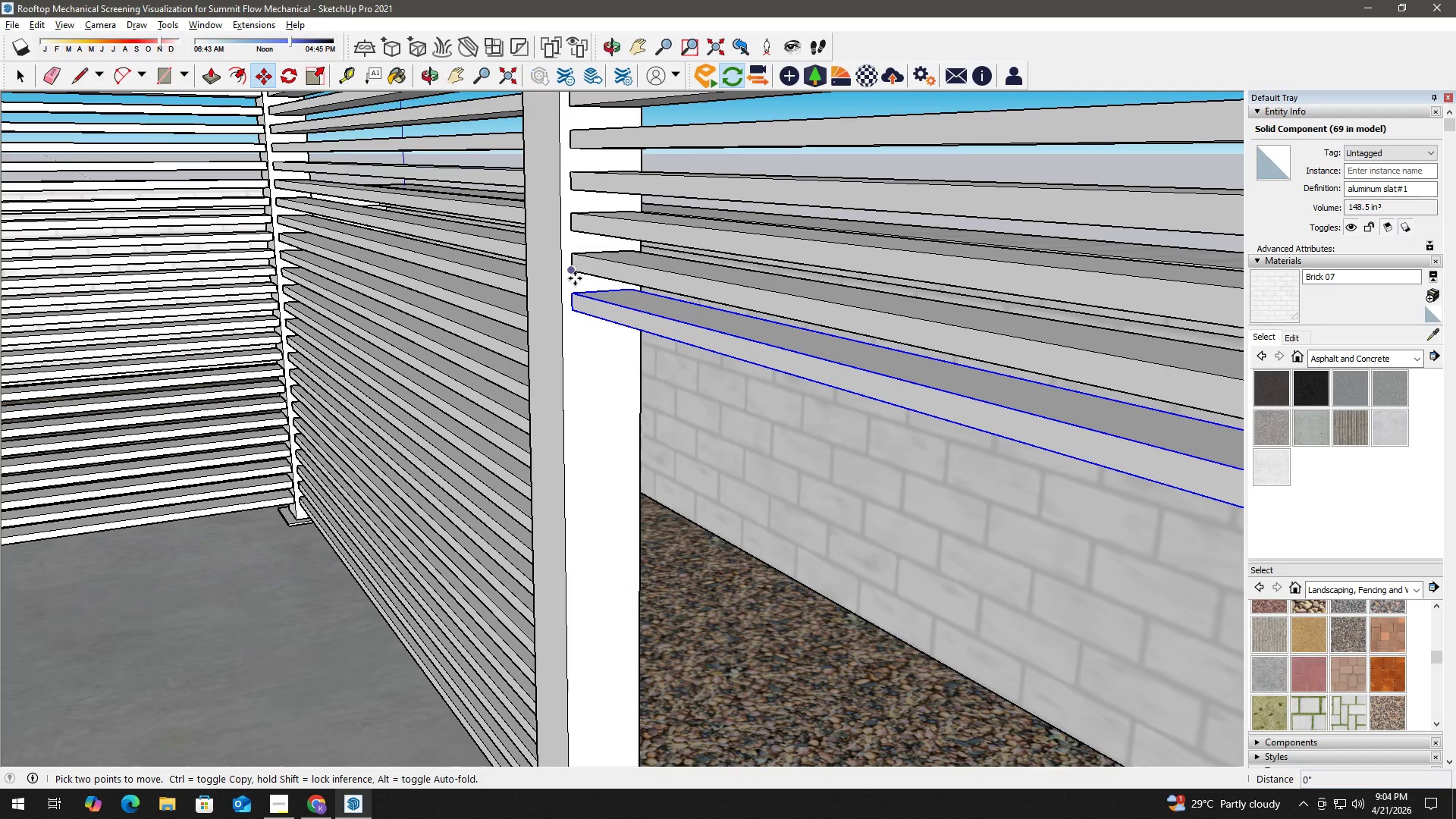 
key(Control+ControlLeft)
 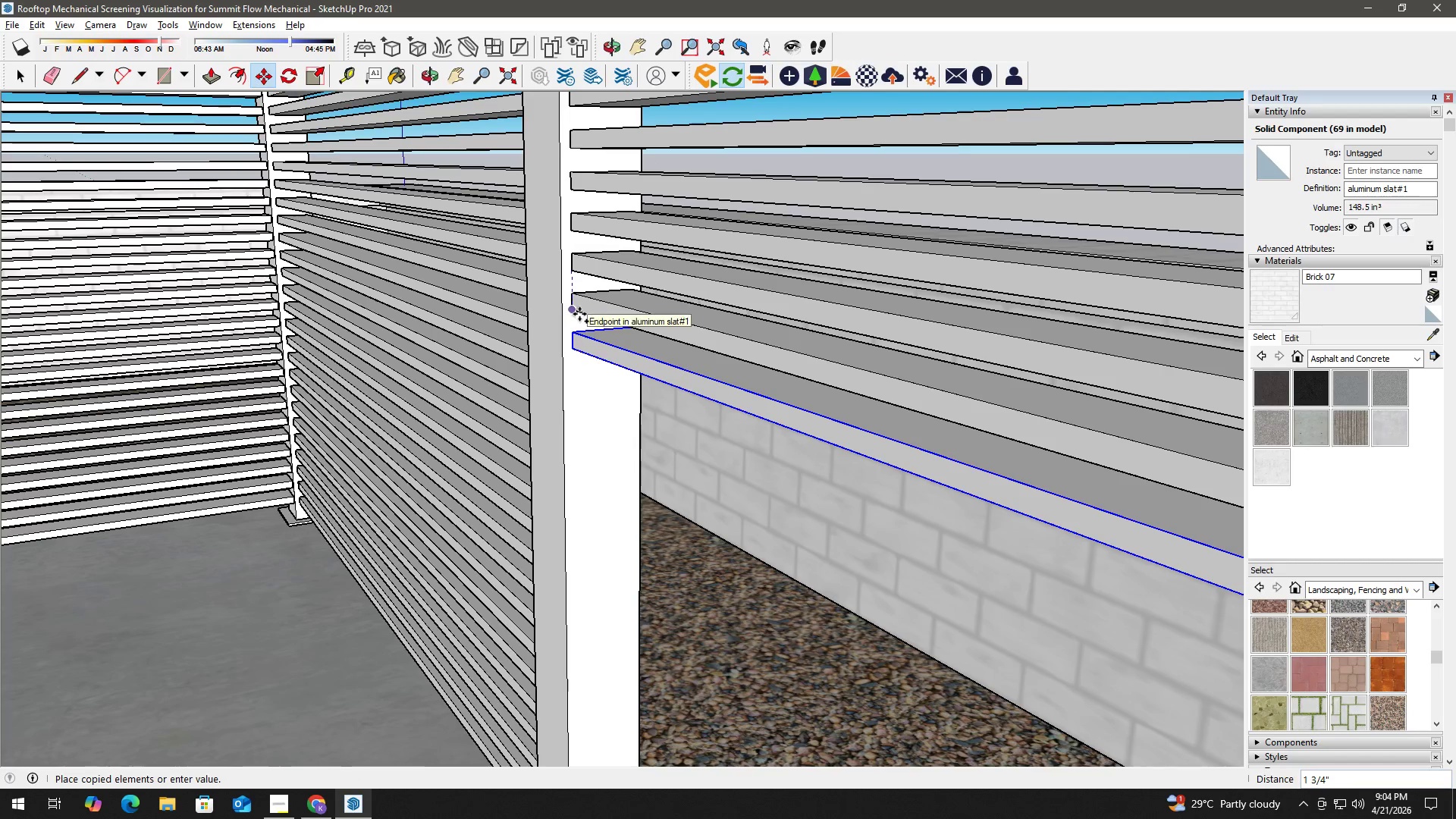 
left_click([579, 314])
 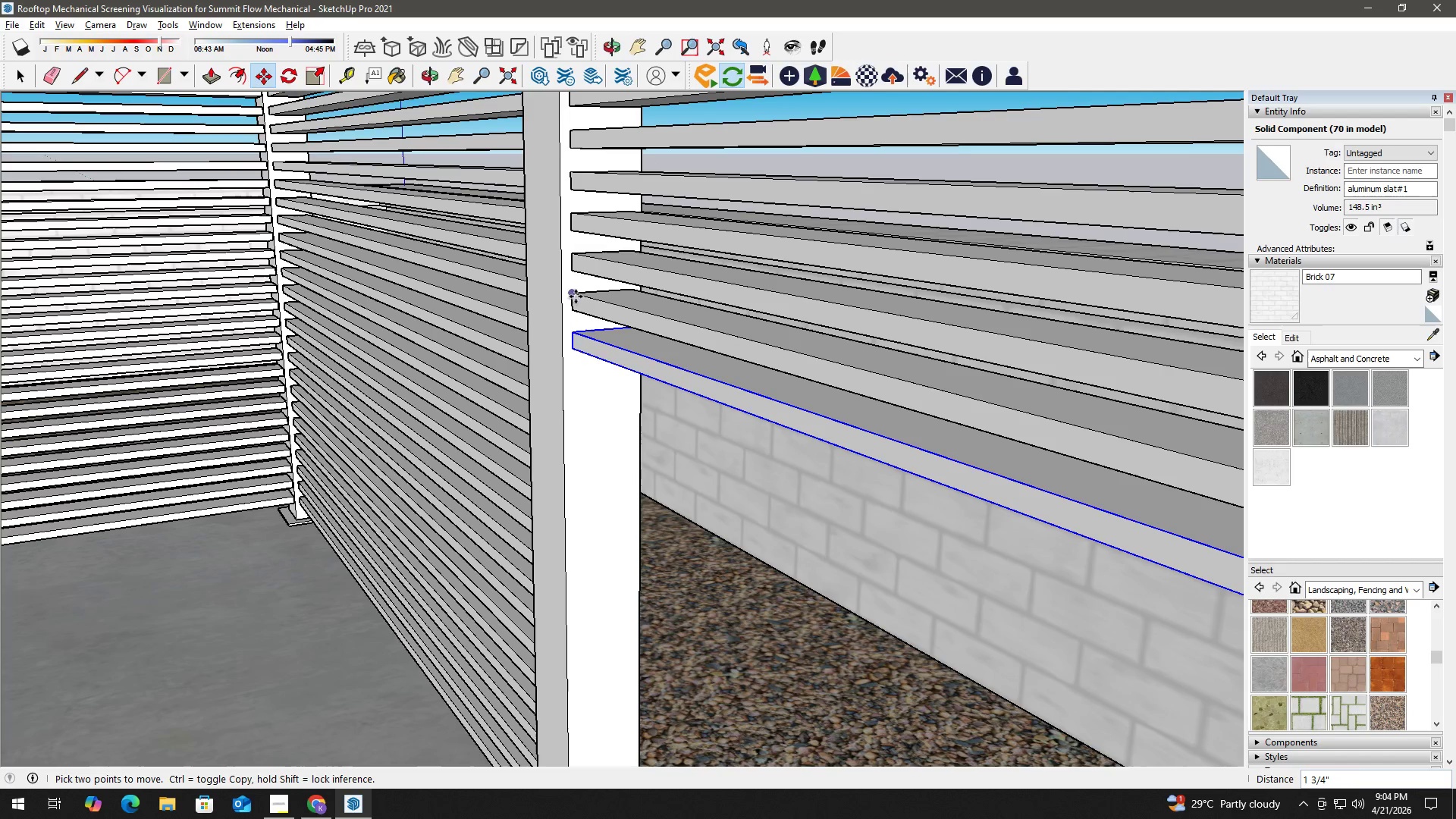 
left_click([576, 309])
 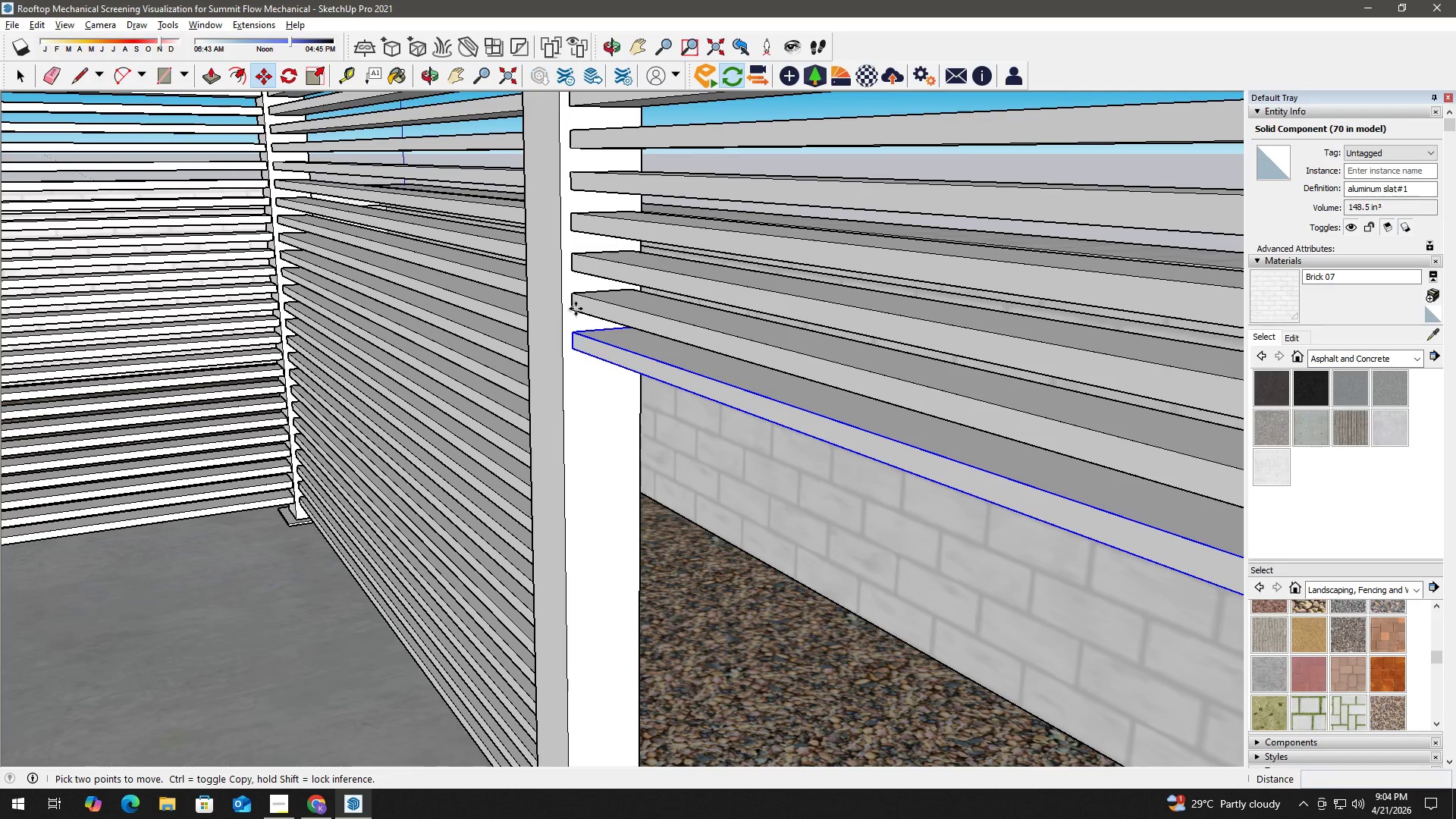 
key(Control+ControlLeft)
 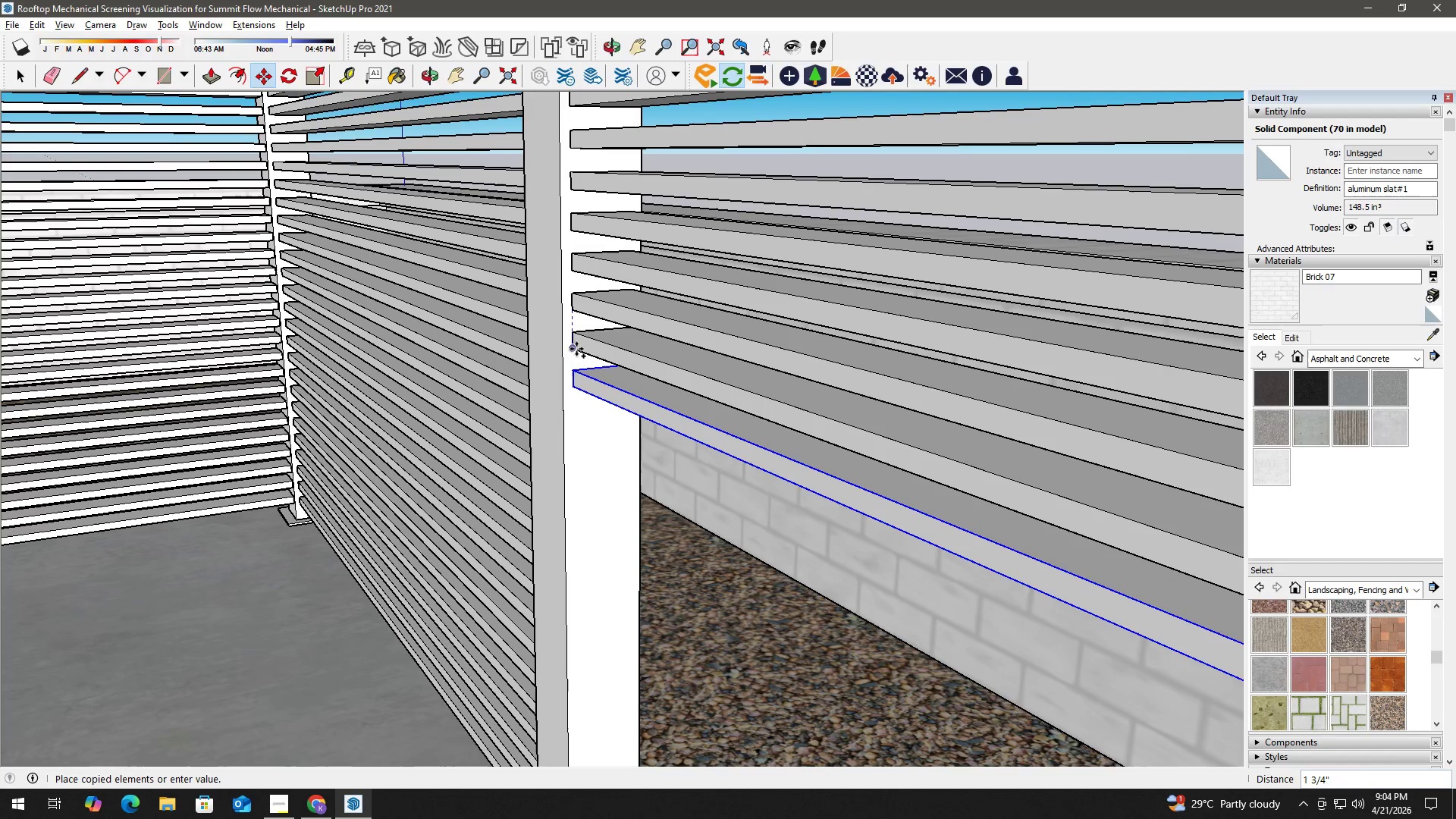 
left_click([576, 350])
 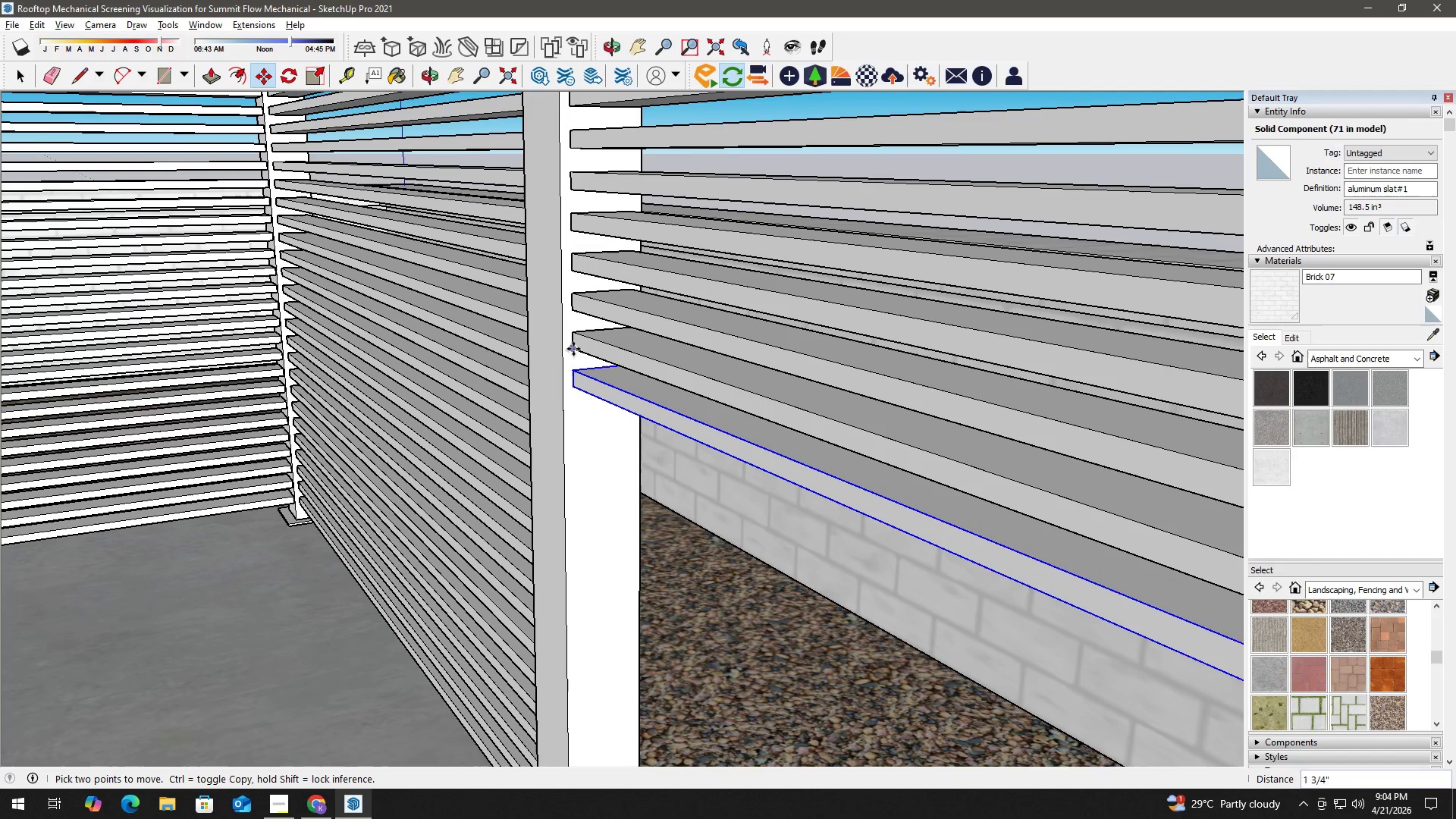 
key(Control+ControlLeft)
 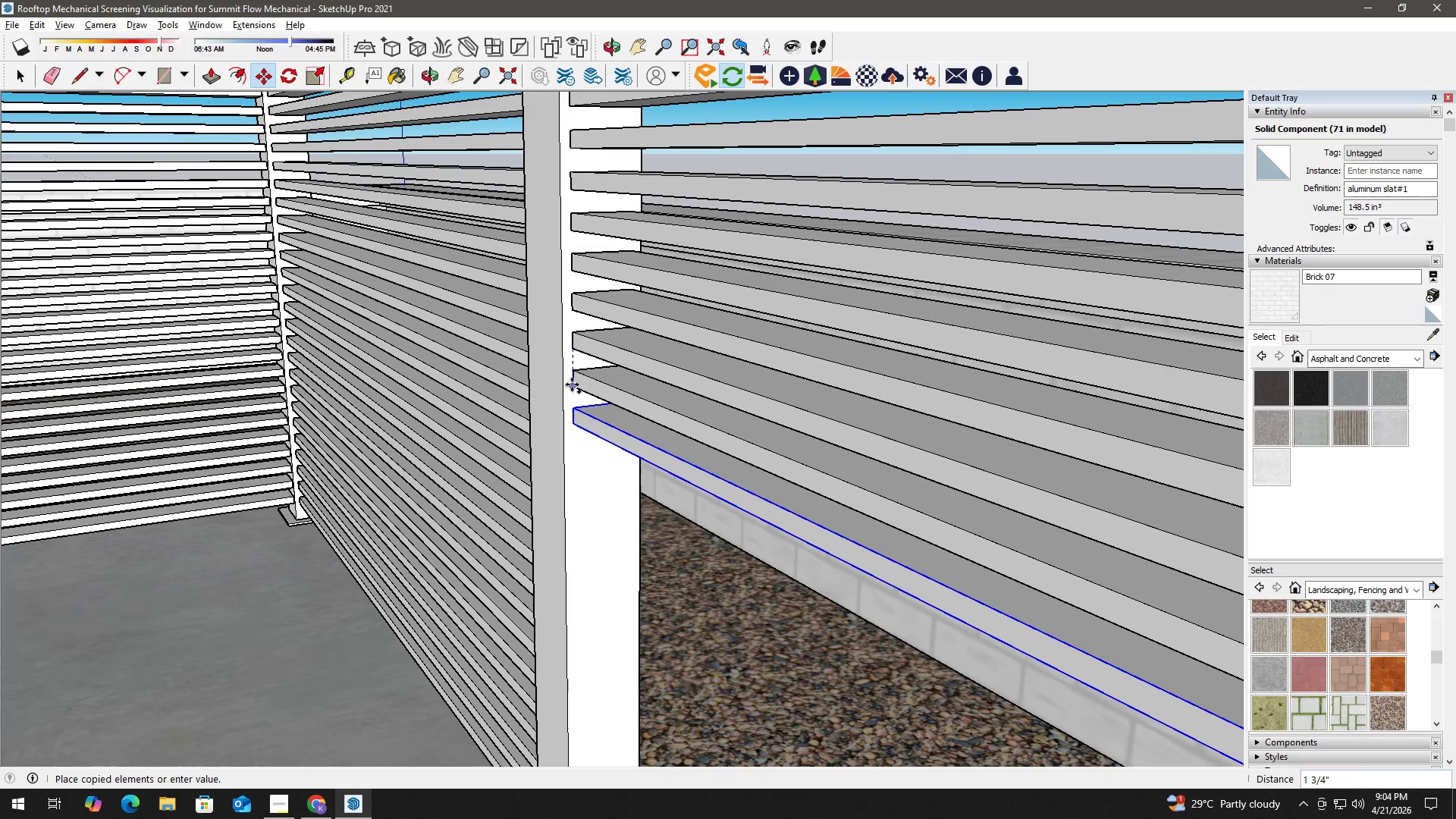 
left_click([572, 385])
 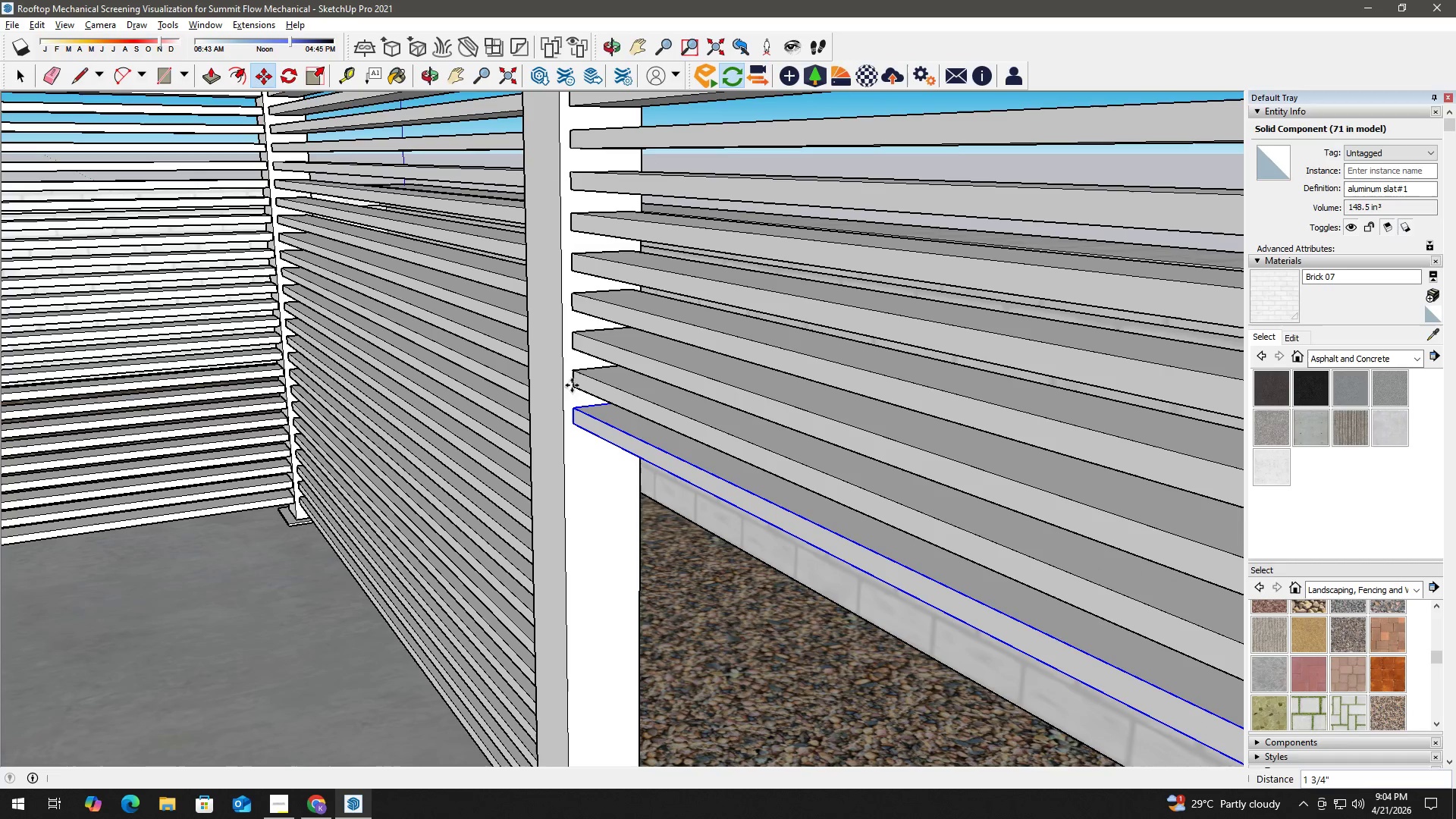 
type( hm)
 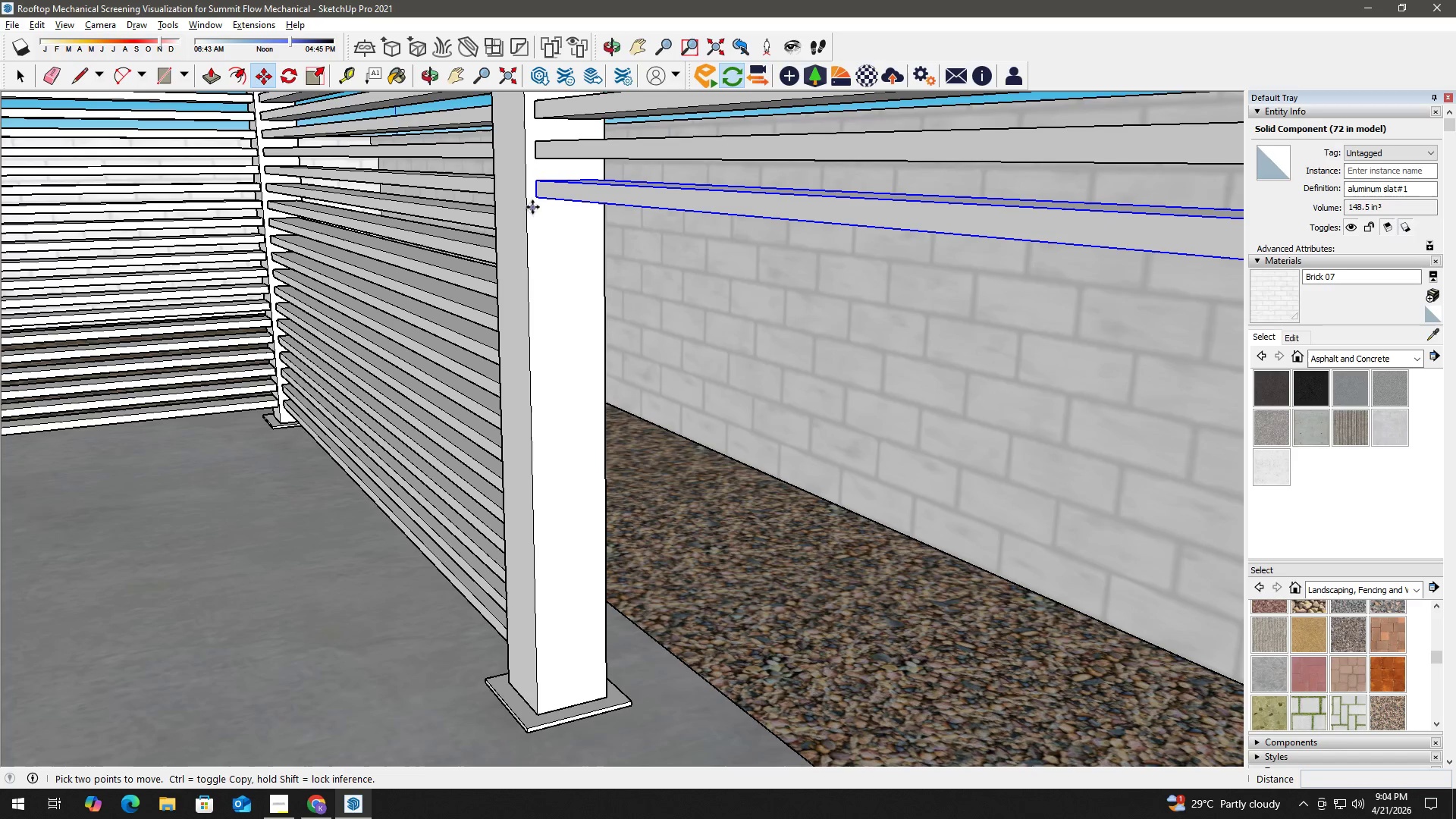 
left_click_drag(start_coordinate=[602, 367], to_coordinate=[575, 268])
 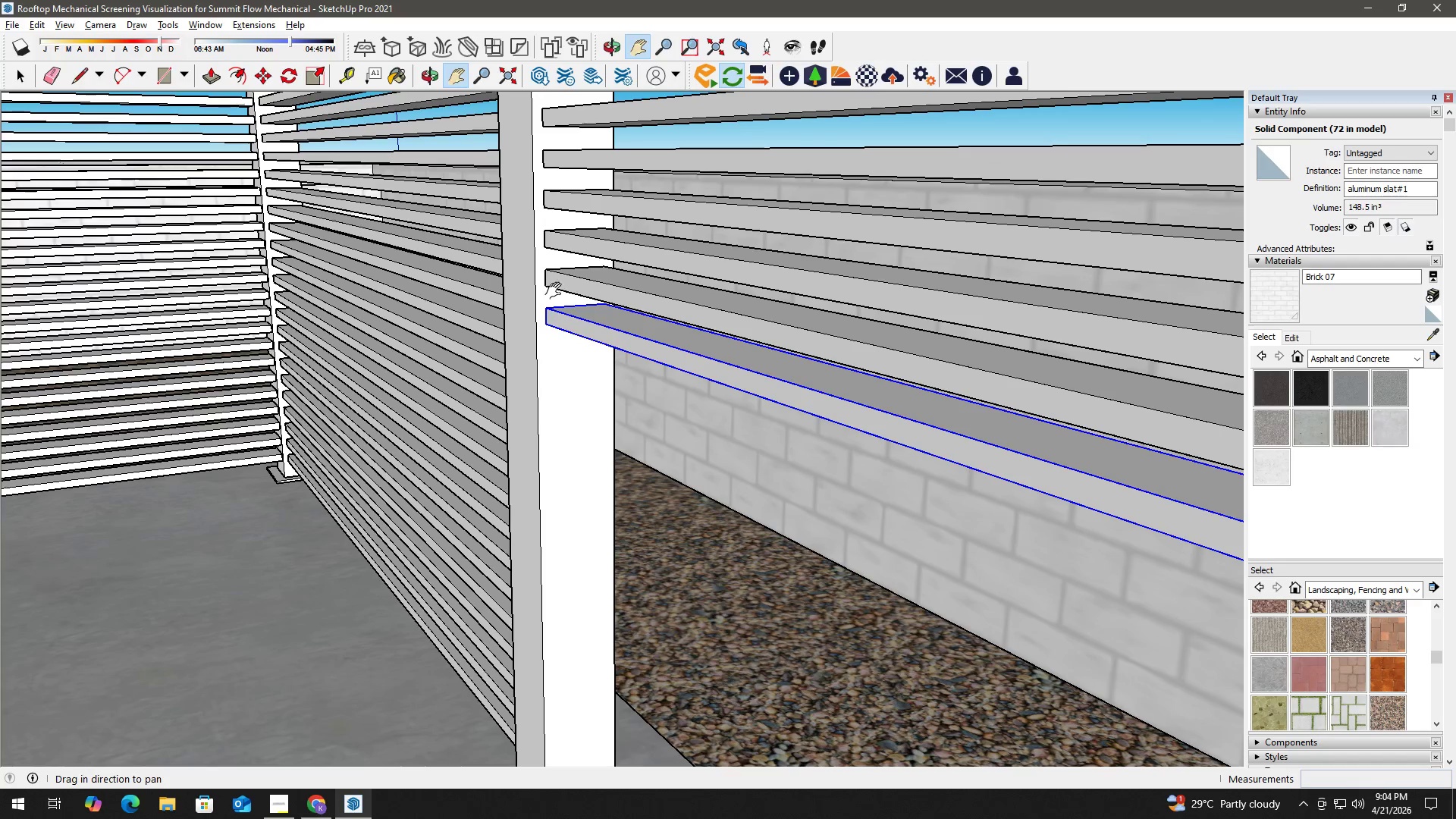 
left_click_drag(start_coordinate=[579, 307], to_coordinate=[569, 180])
 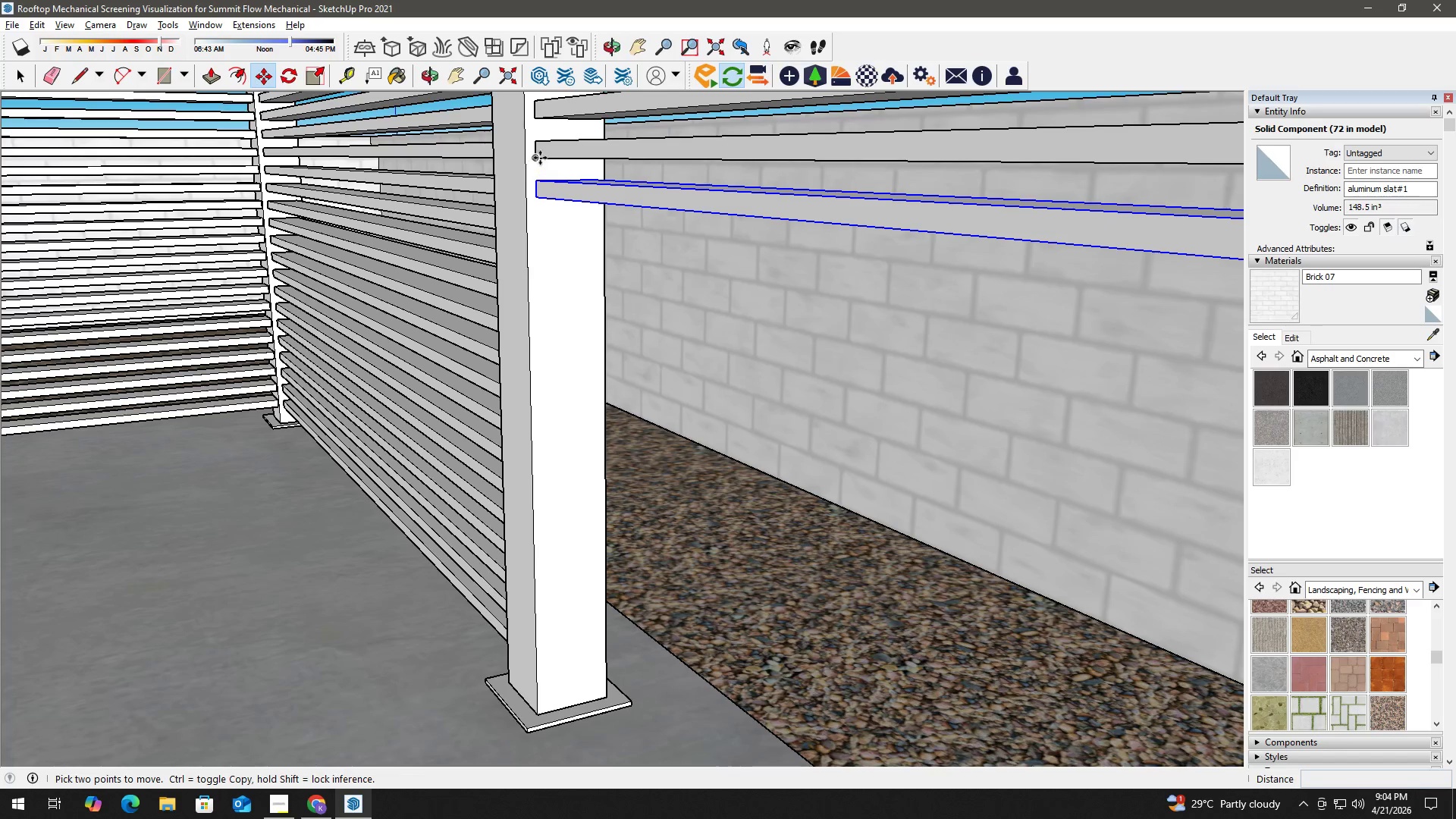 
left_click([538, 157])
 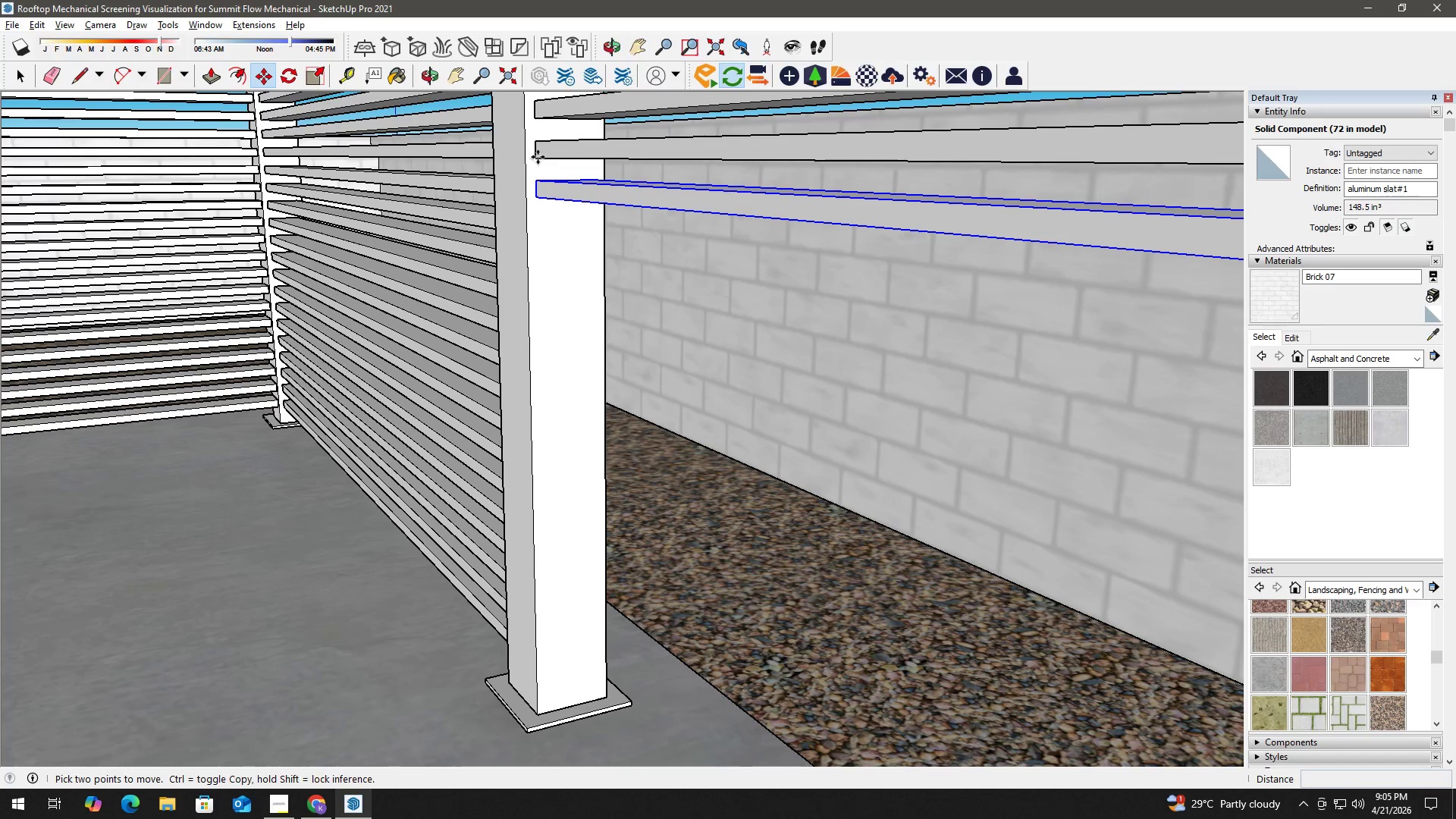 
key(Control+ControlLeft)
 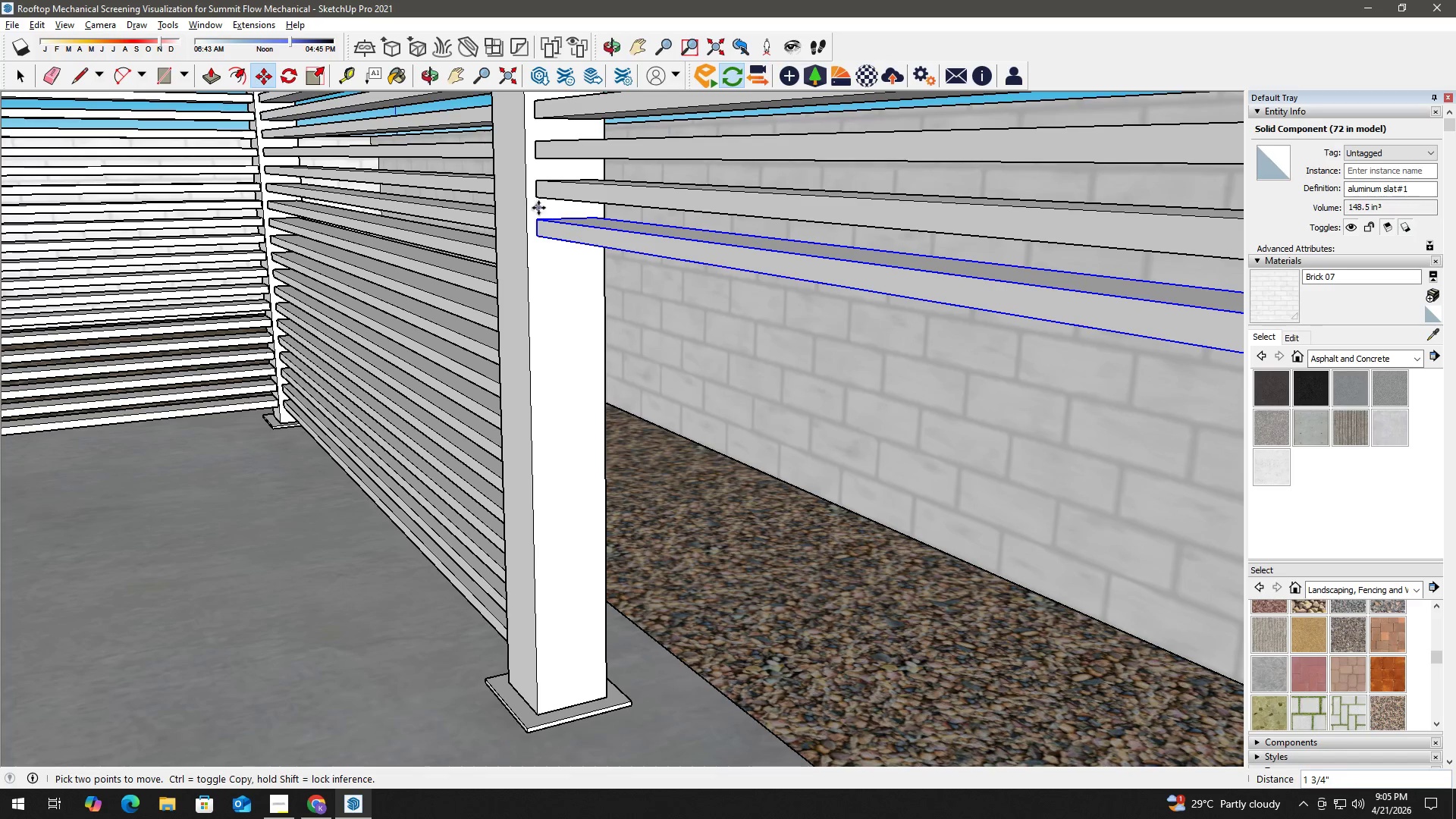 
left_click([536, 193])
 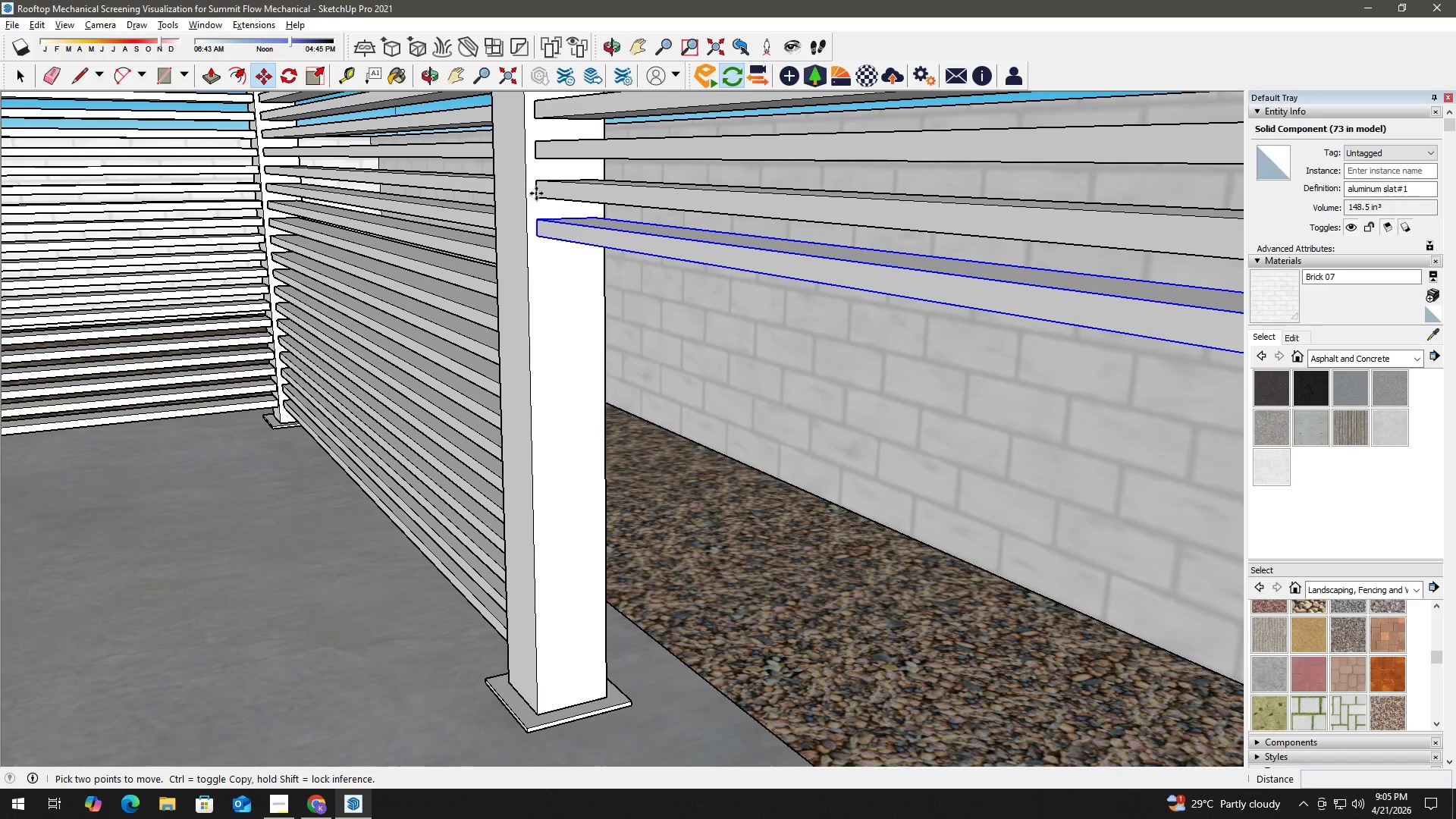 
key(Control+ControlLeft)
 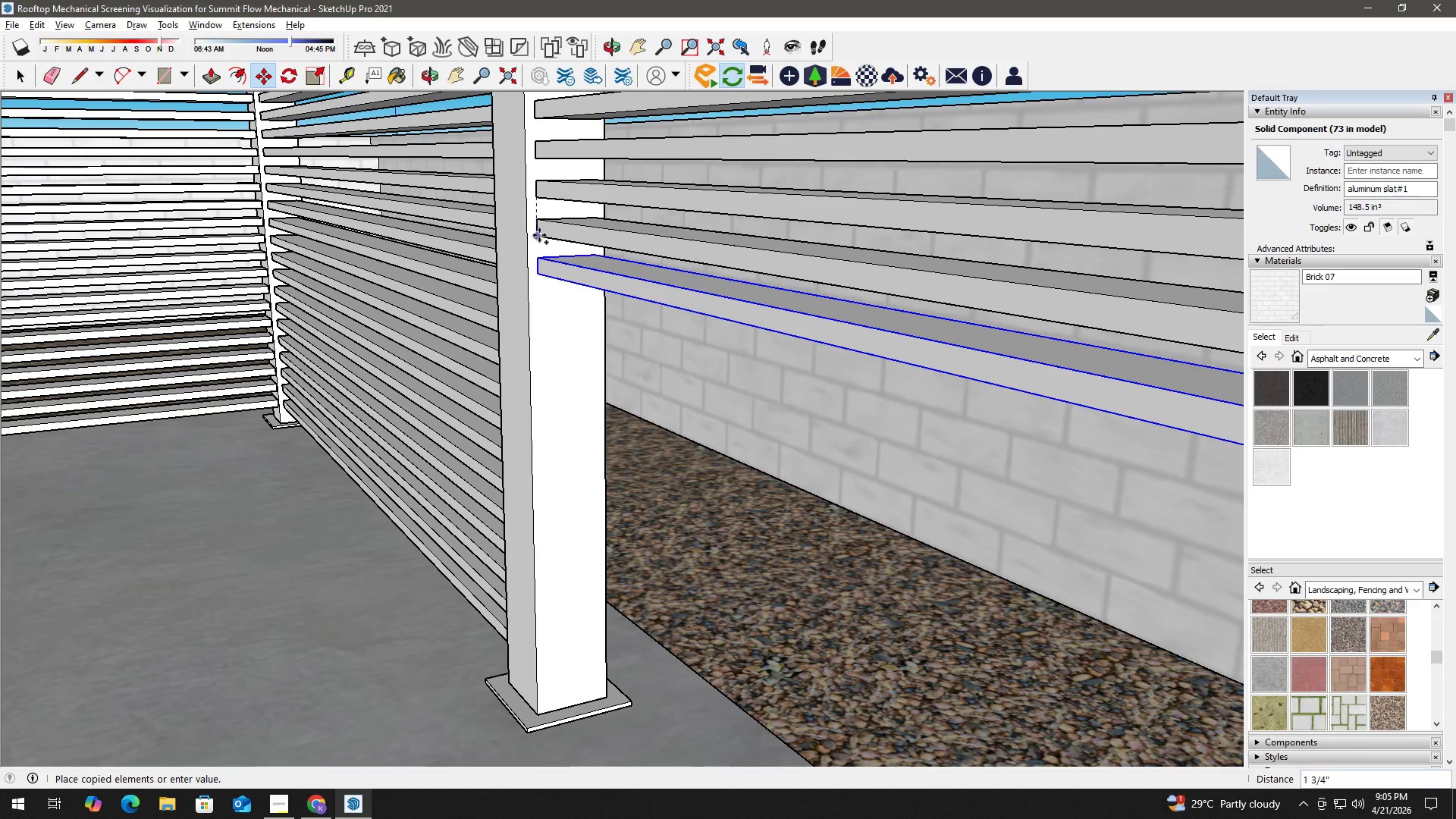 
left_click([539, 234])
 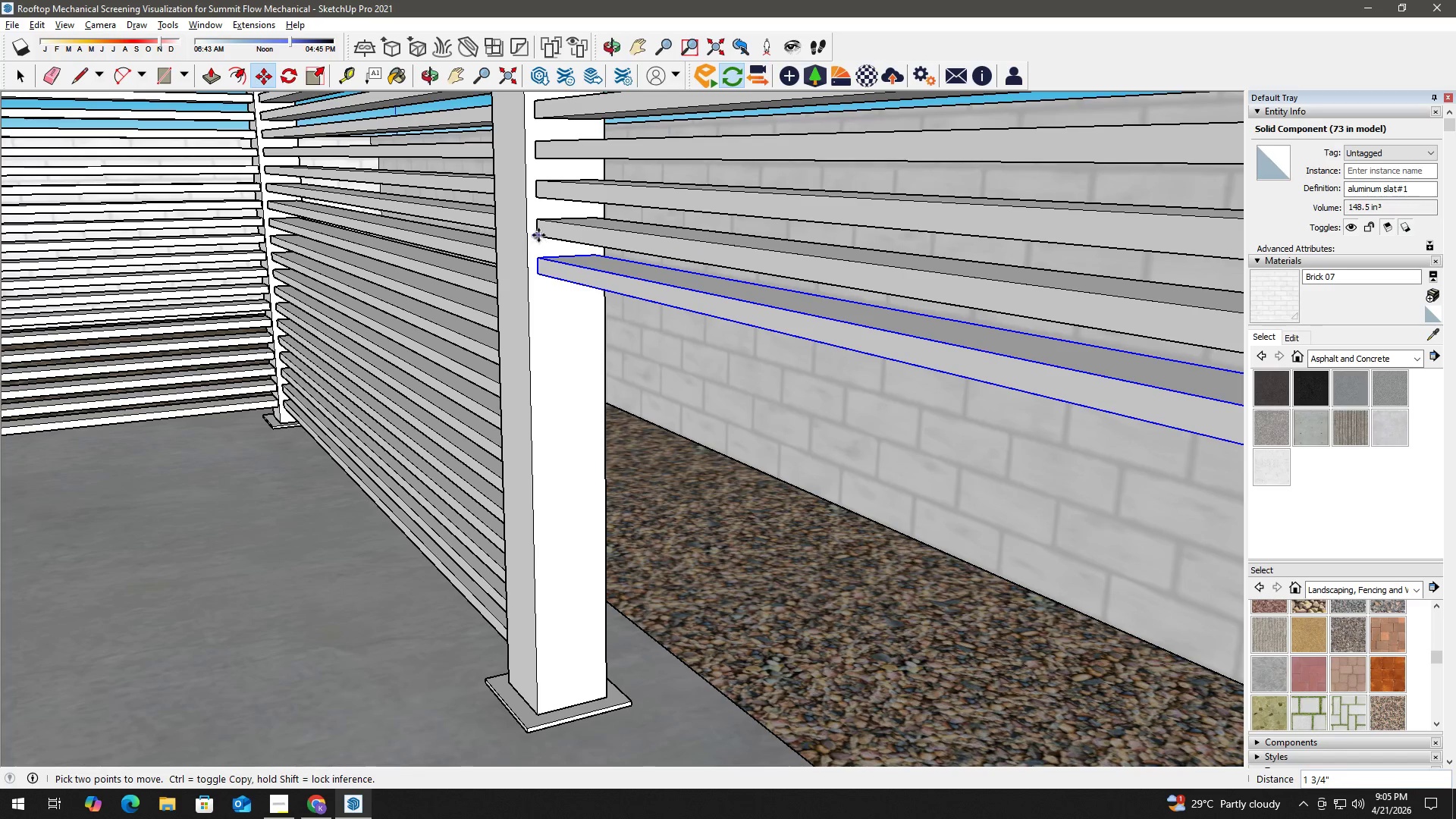 
left_click([536, 234])
 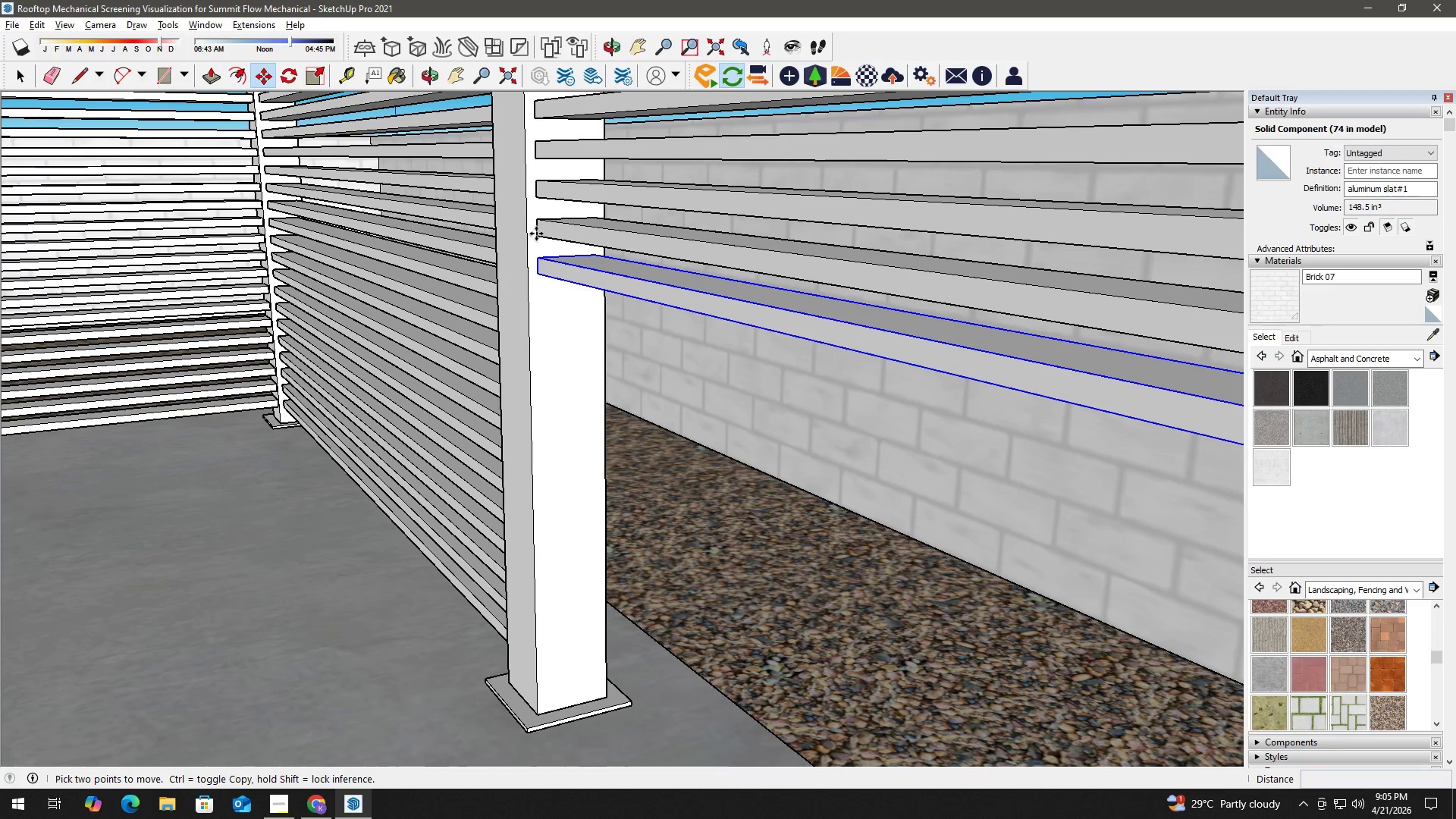 
key(Control+ControlLeft)
 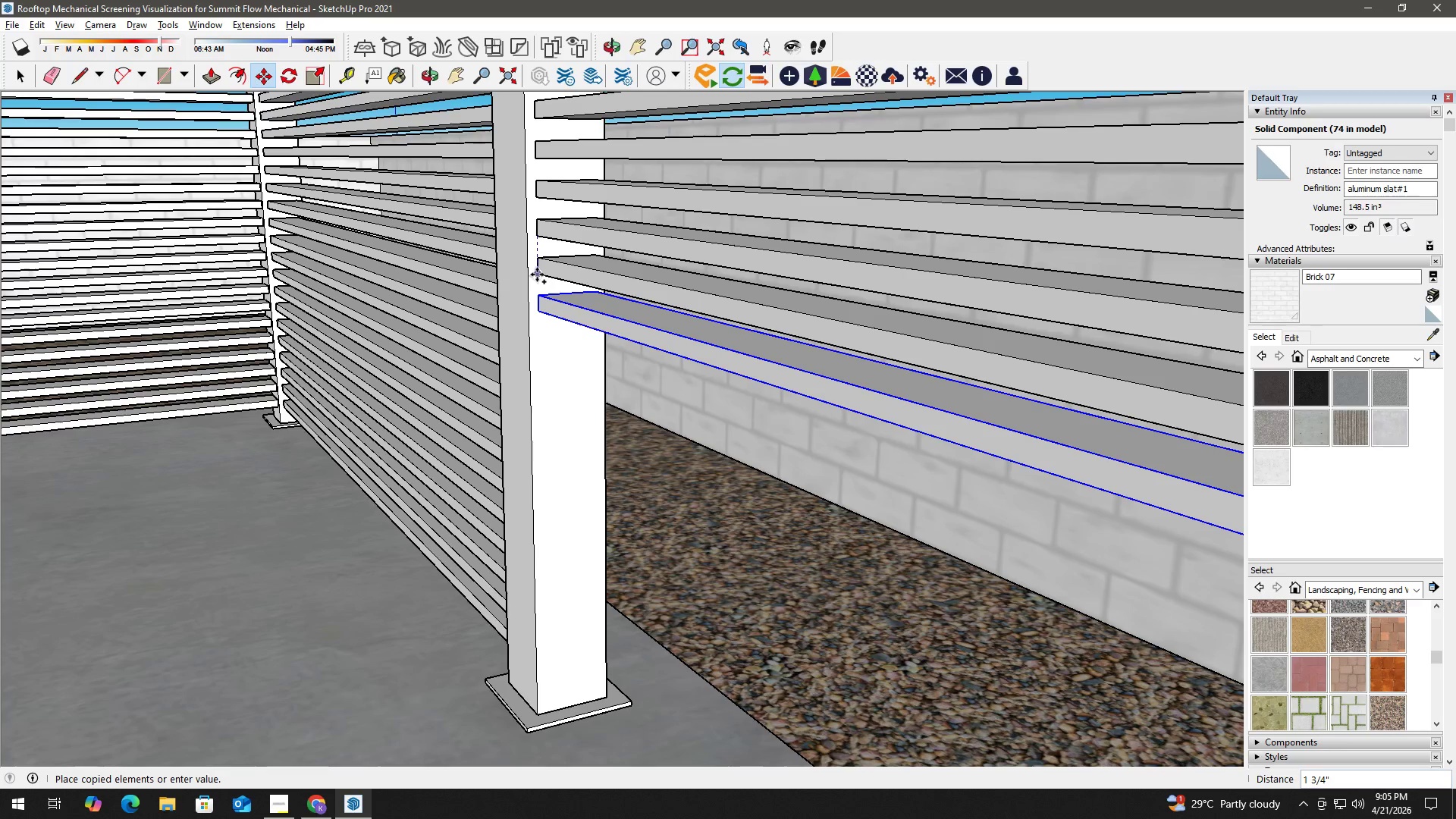 
left_click([536, 274])
 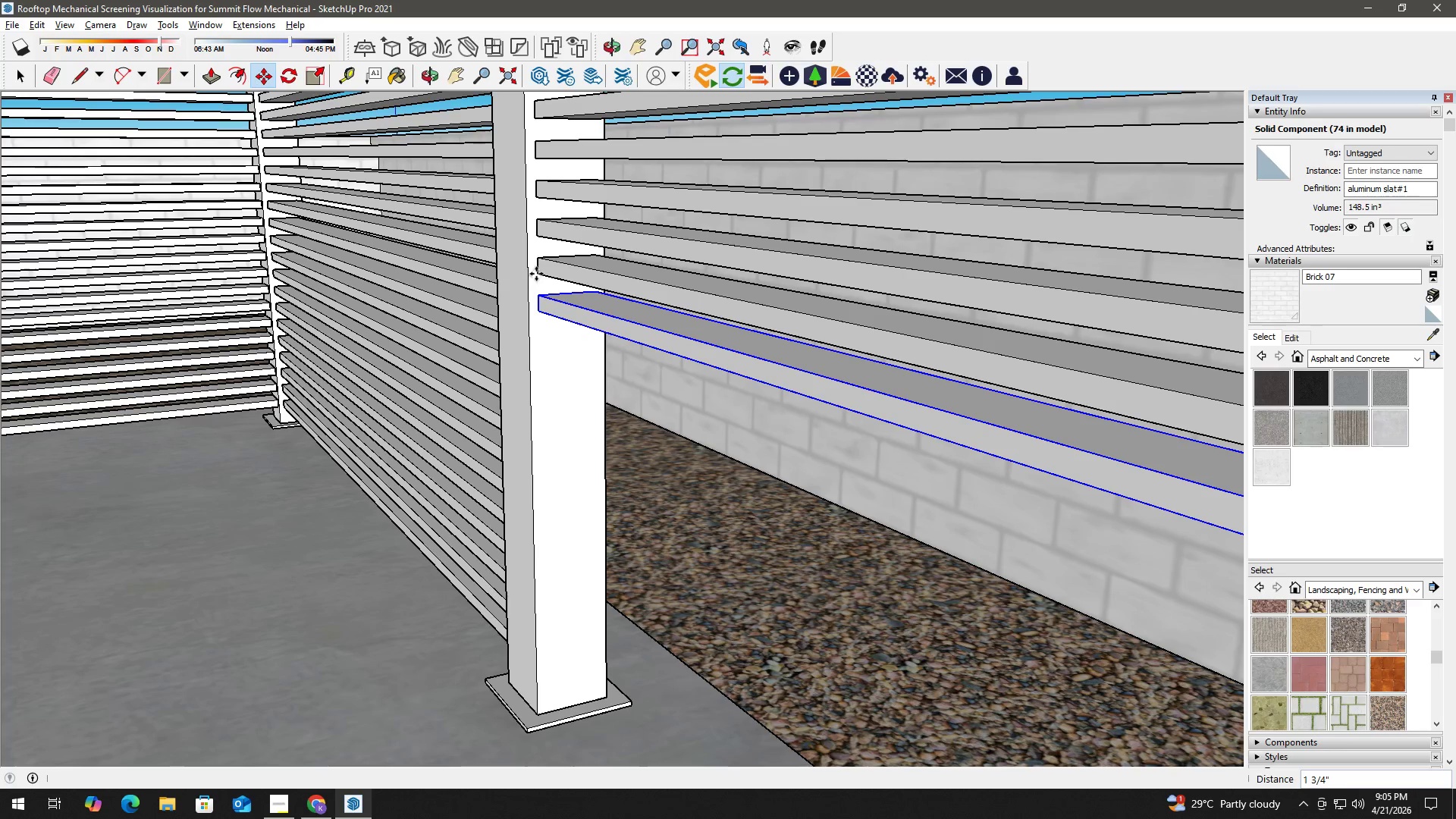 
type( hm)
 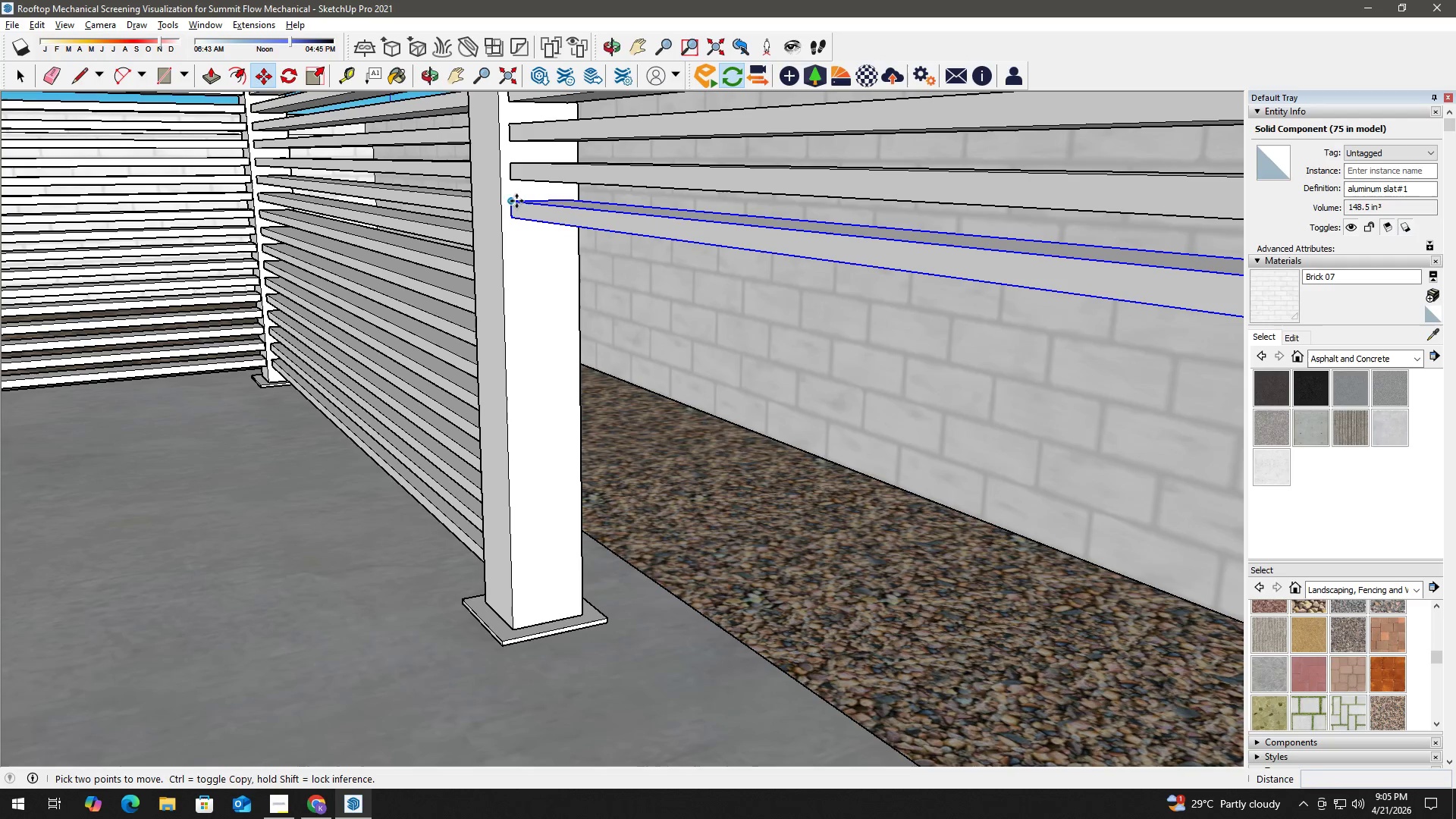 
left_click_drag(start_coordinate=[556, 306], to_coordinate=[528, 209])
 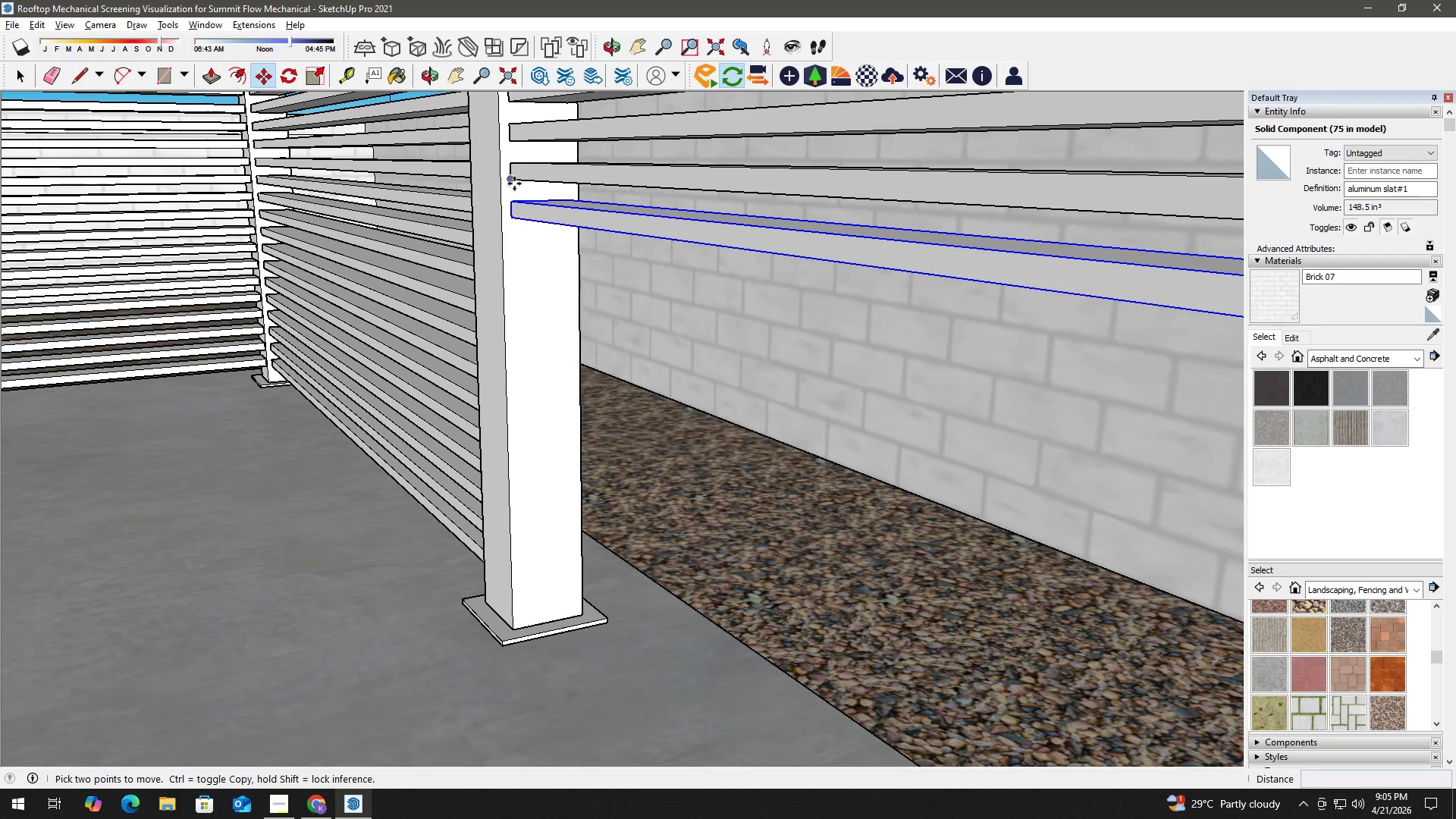 
key(Control+ControlLeft)
 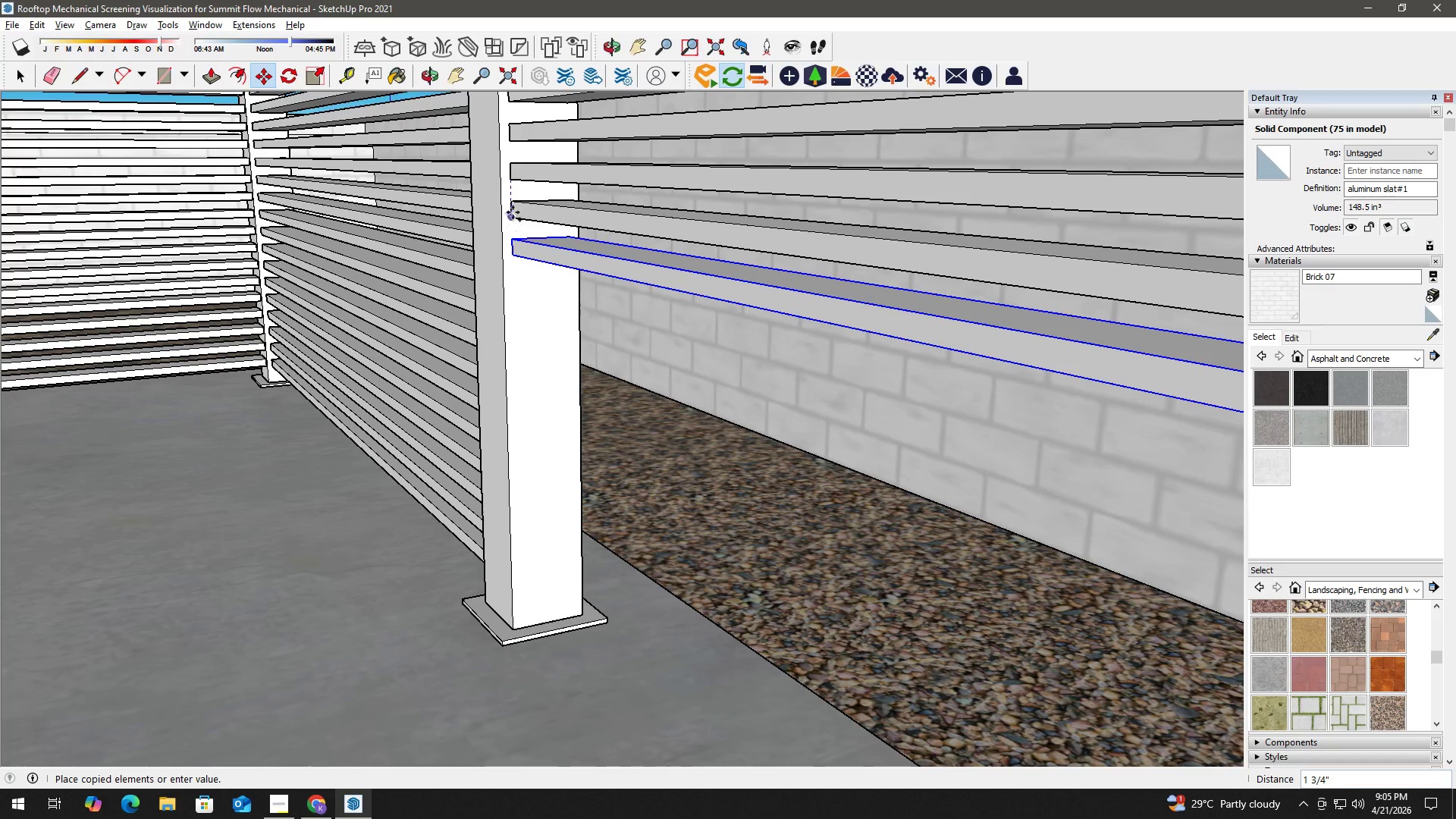 
left_click([513, 210])
 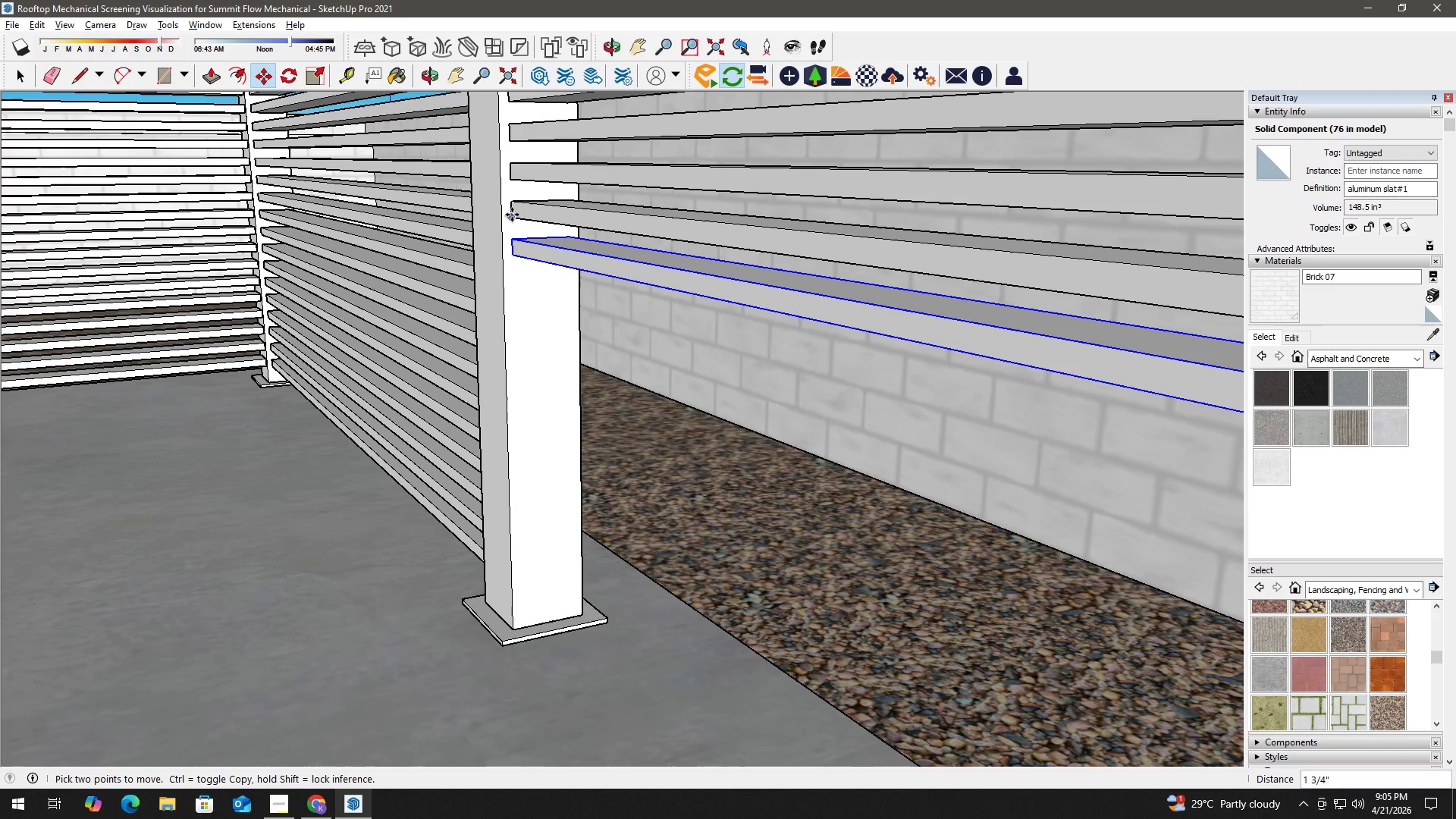 
left_click([512, 215])
 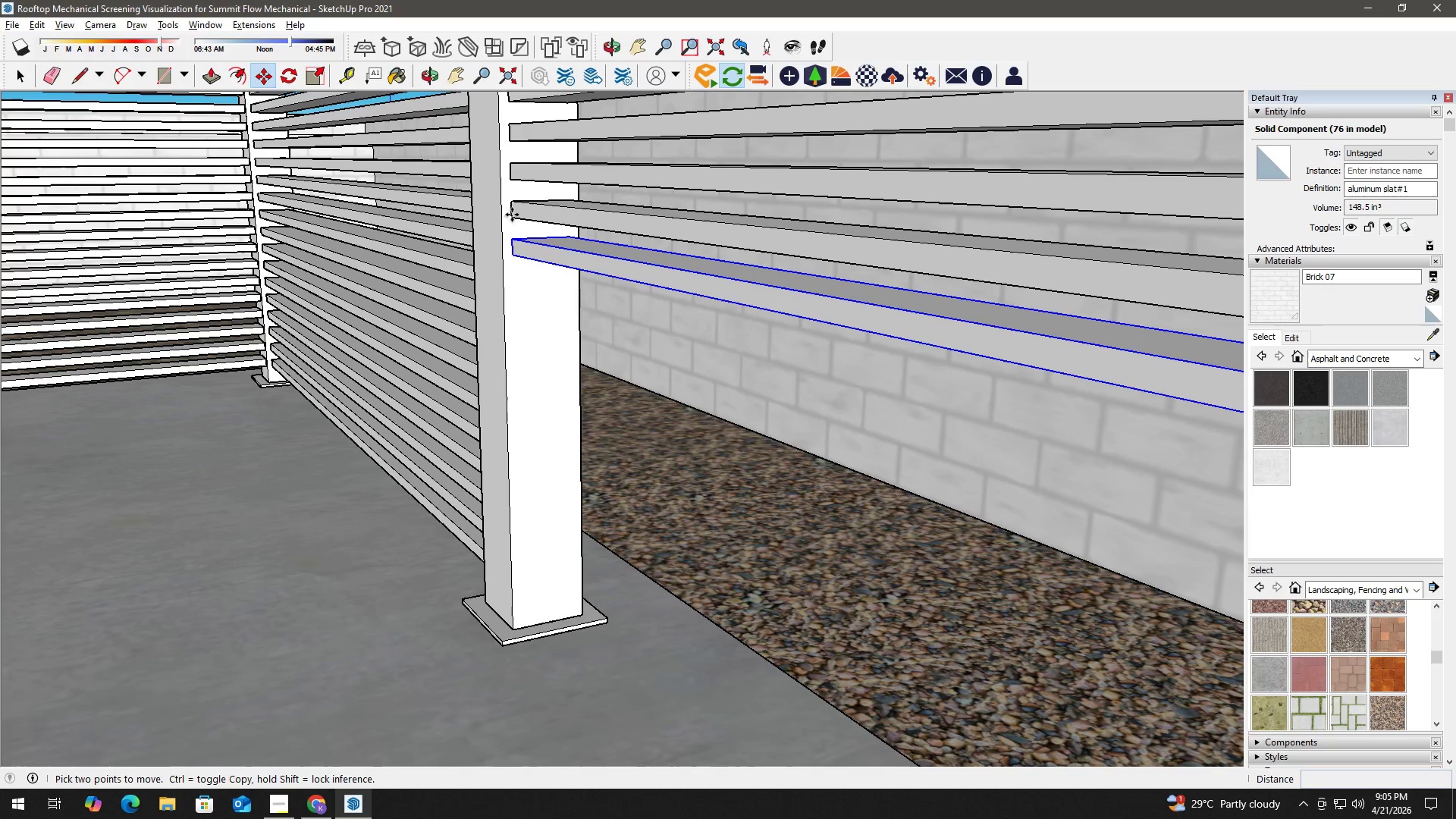 
key(Control+ControlLeft)
 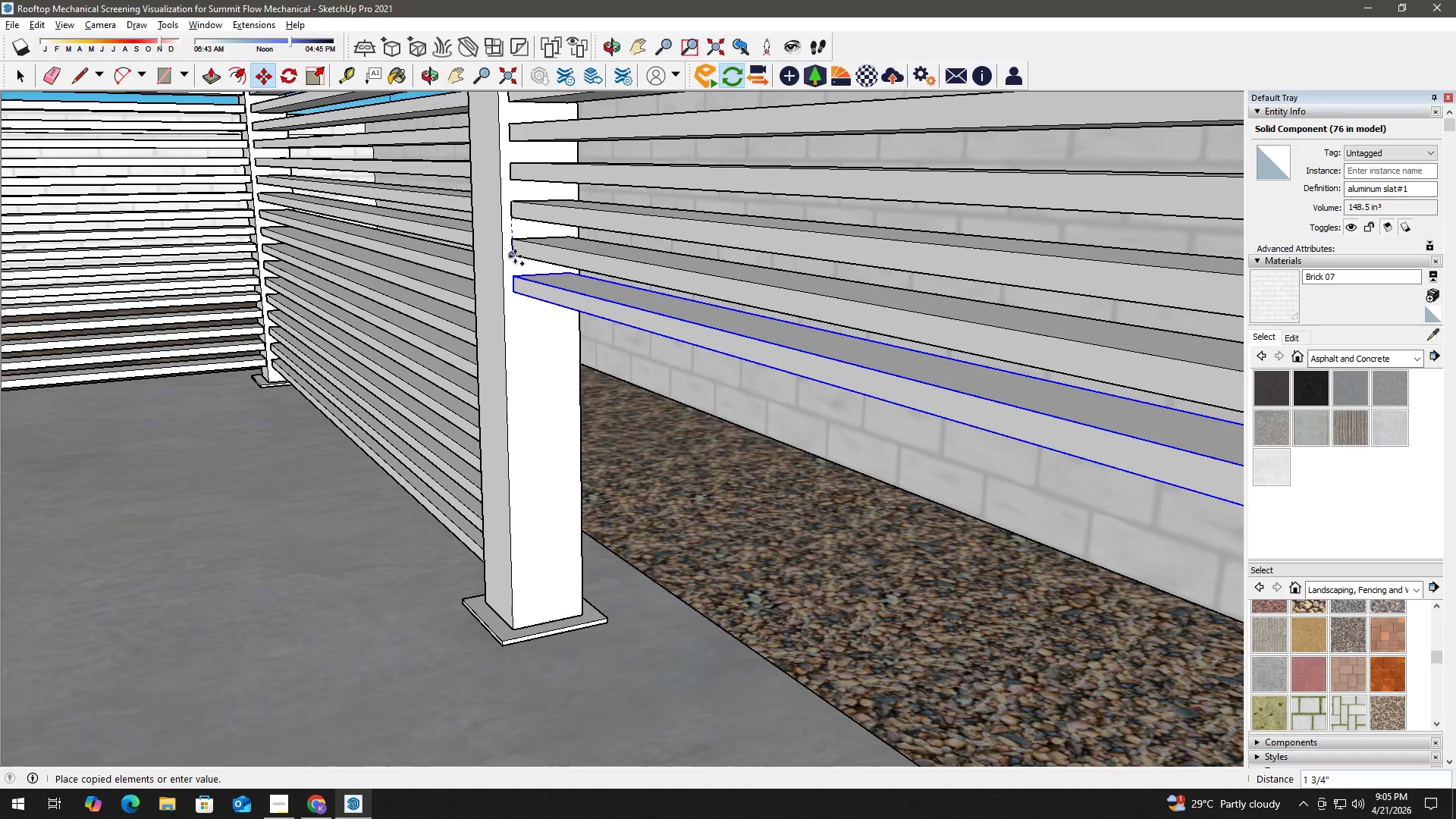 
left_click([515, 256])
 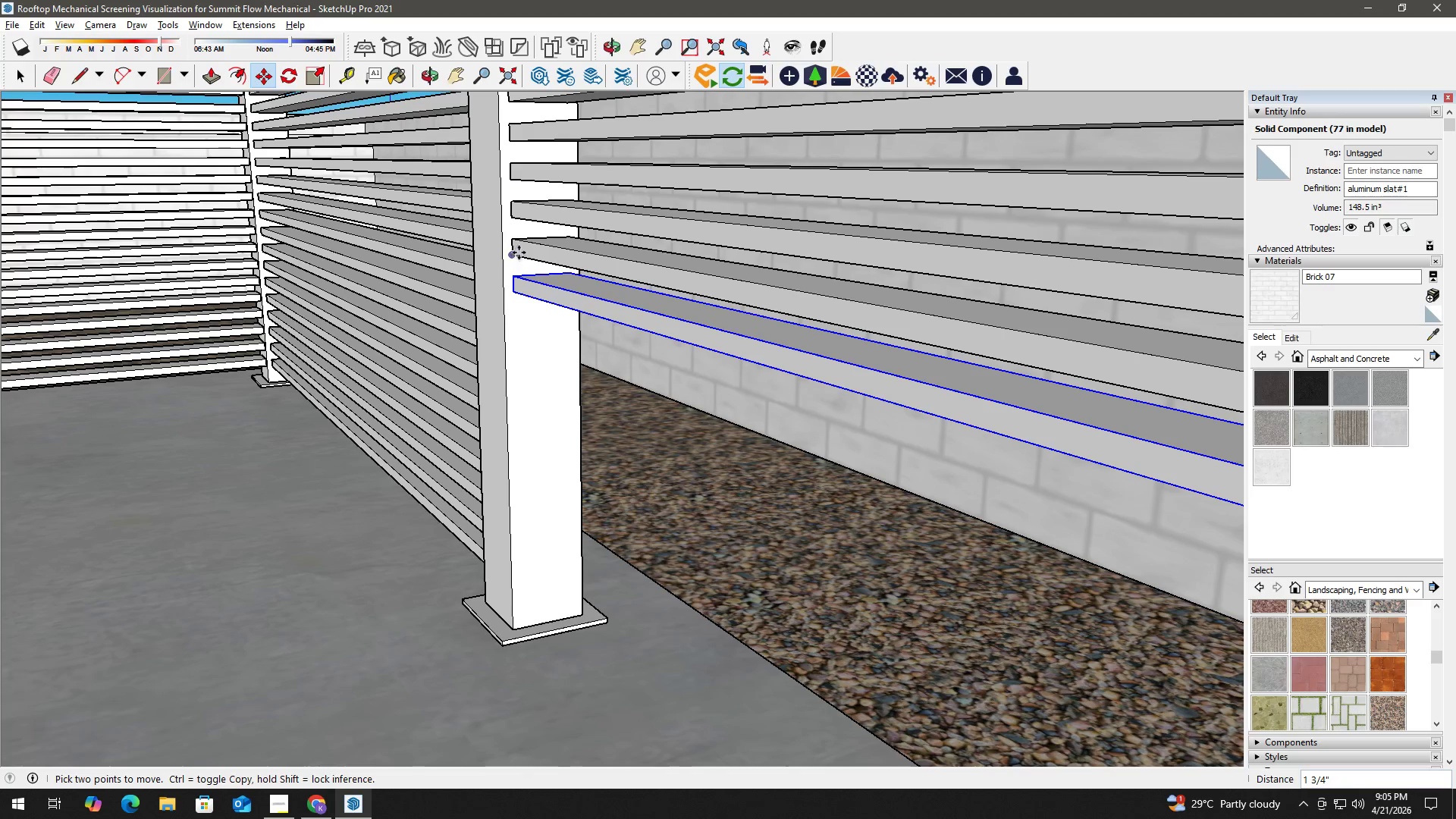 
left_click([513, 254])
 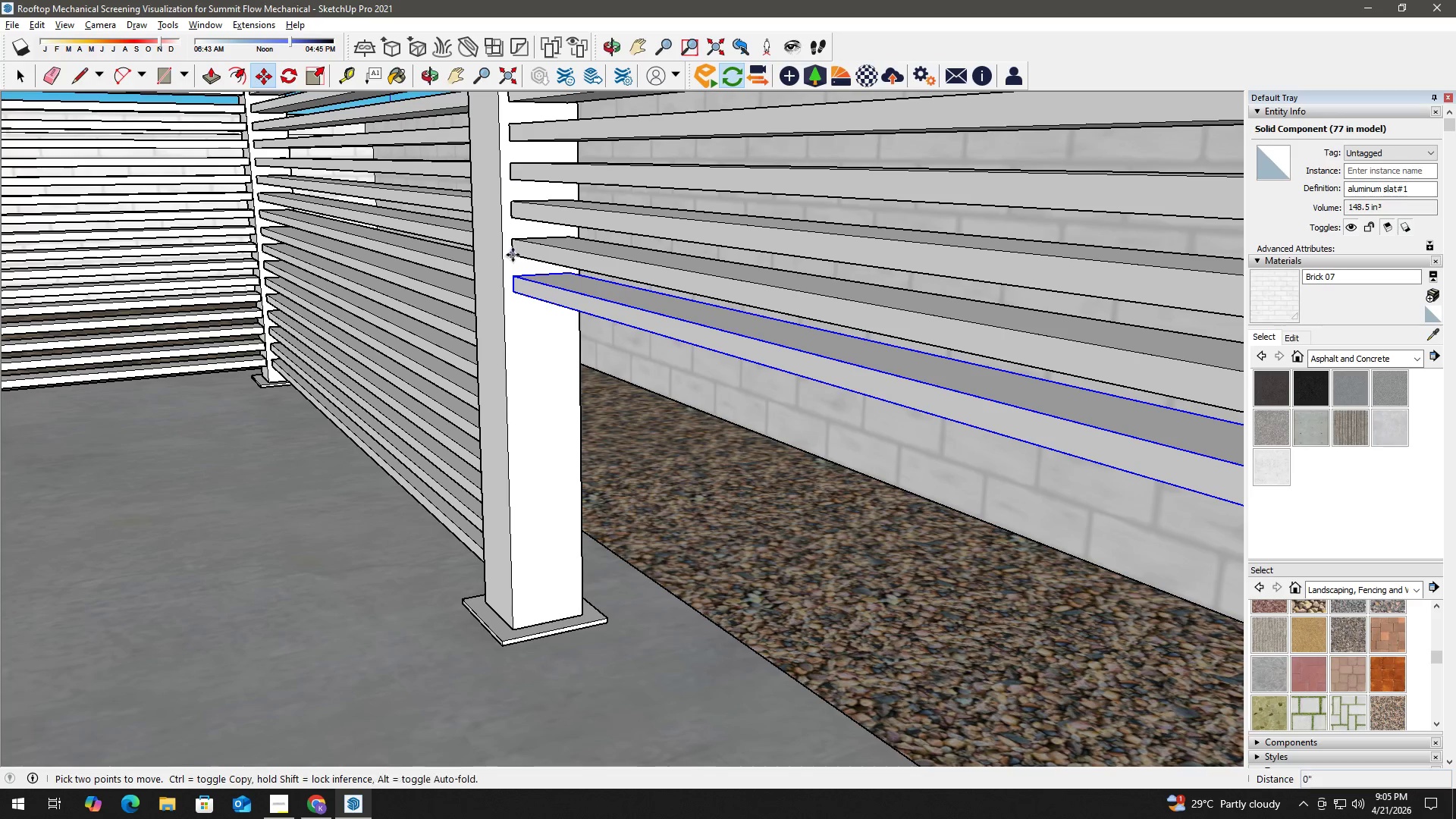 
key(Control+ControlLeft)
 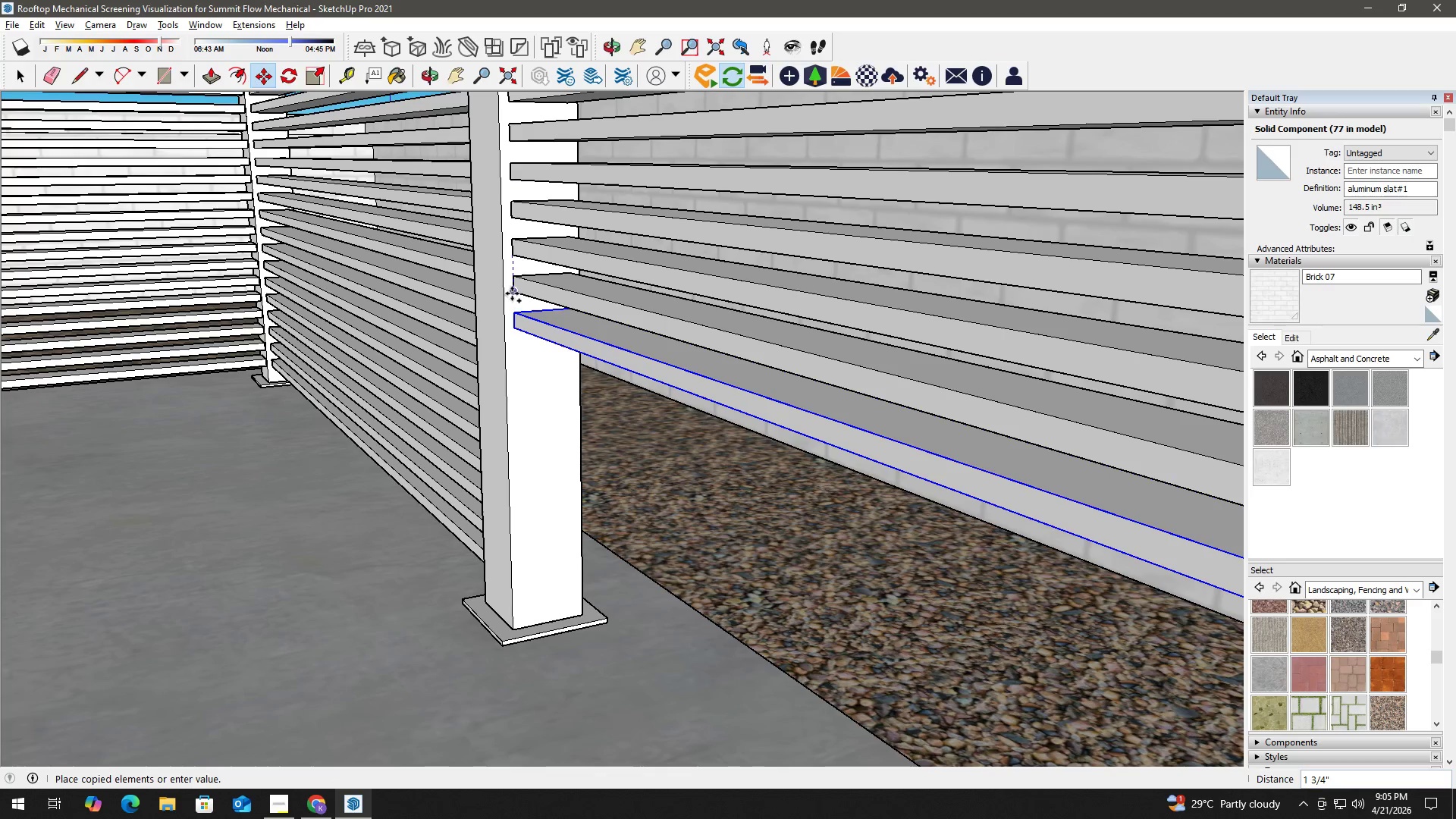 
left_click([512, 293])
 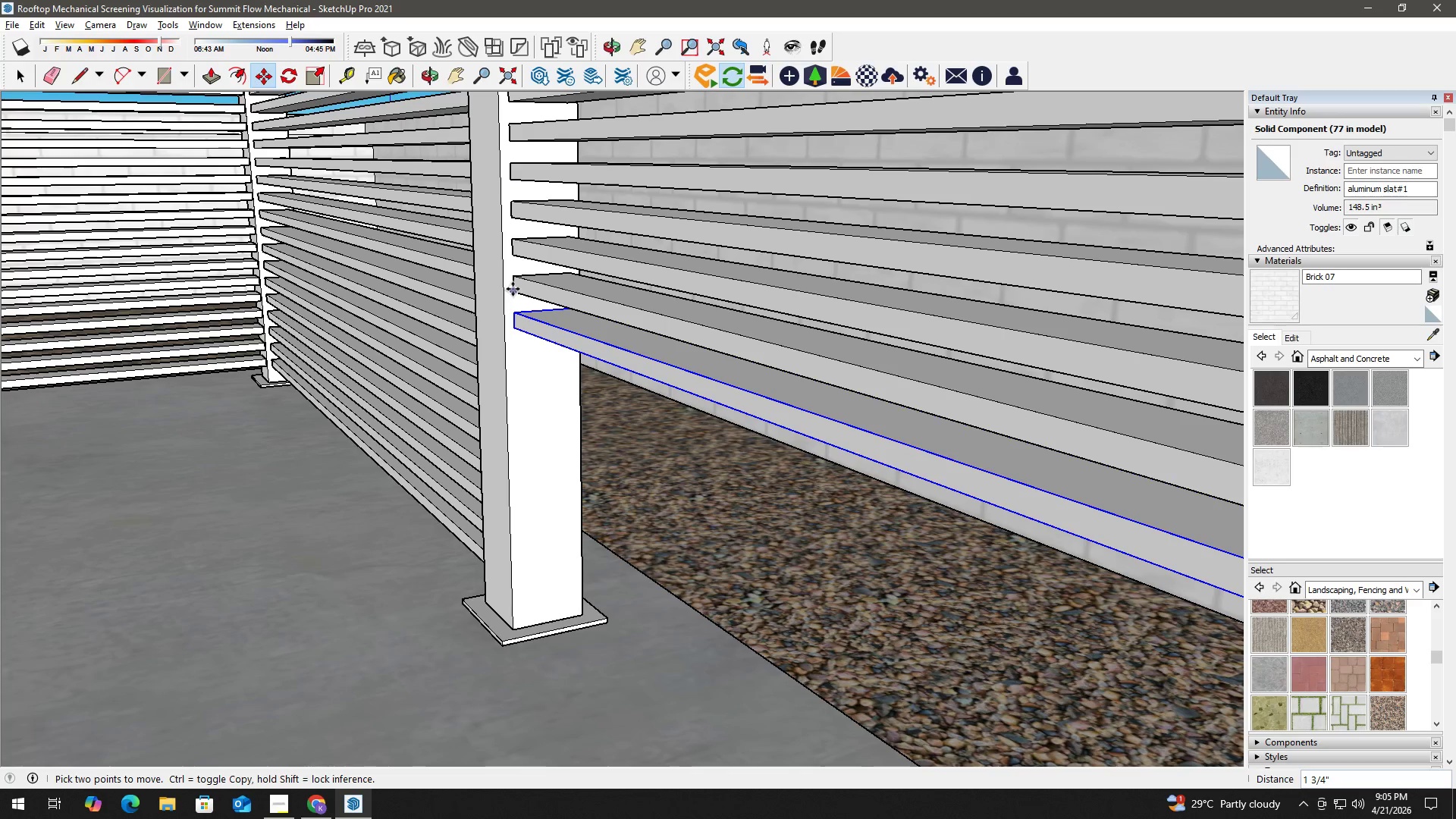 
left_click([513, 289])
 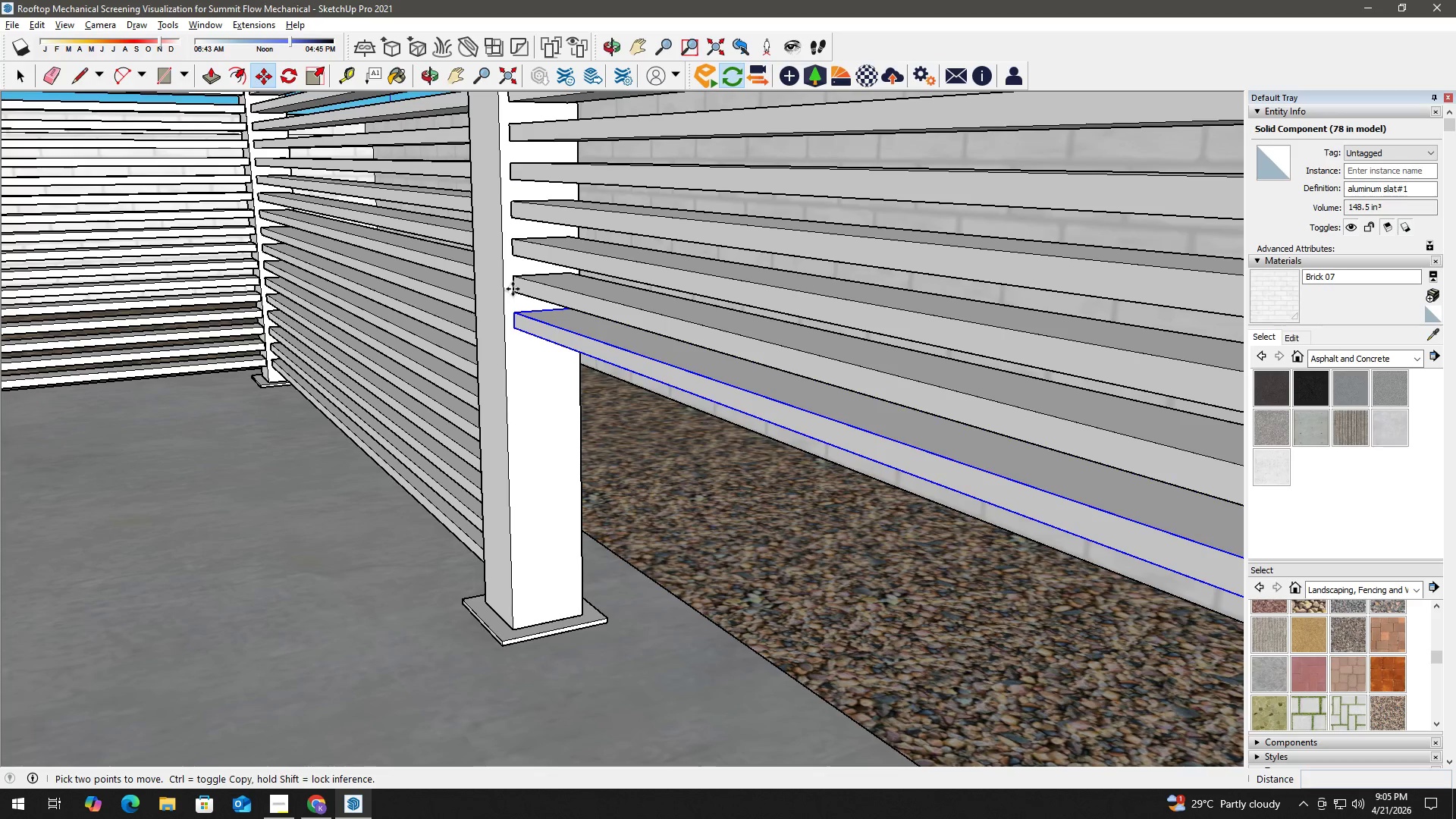 
key(Control+ControlLeft)
 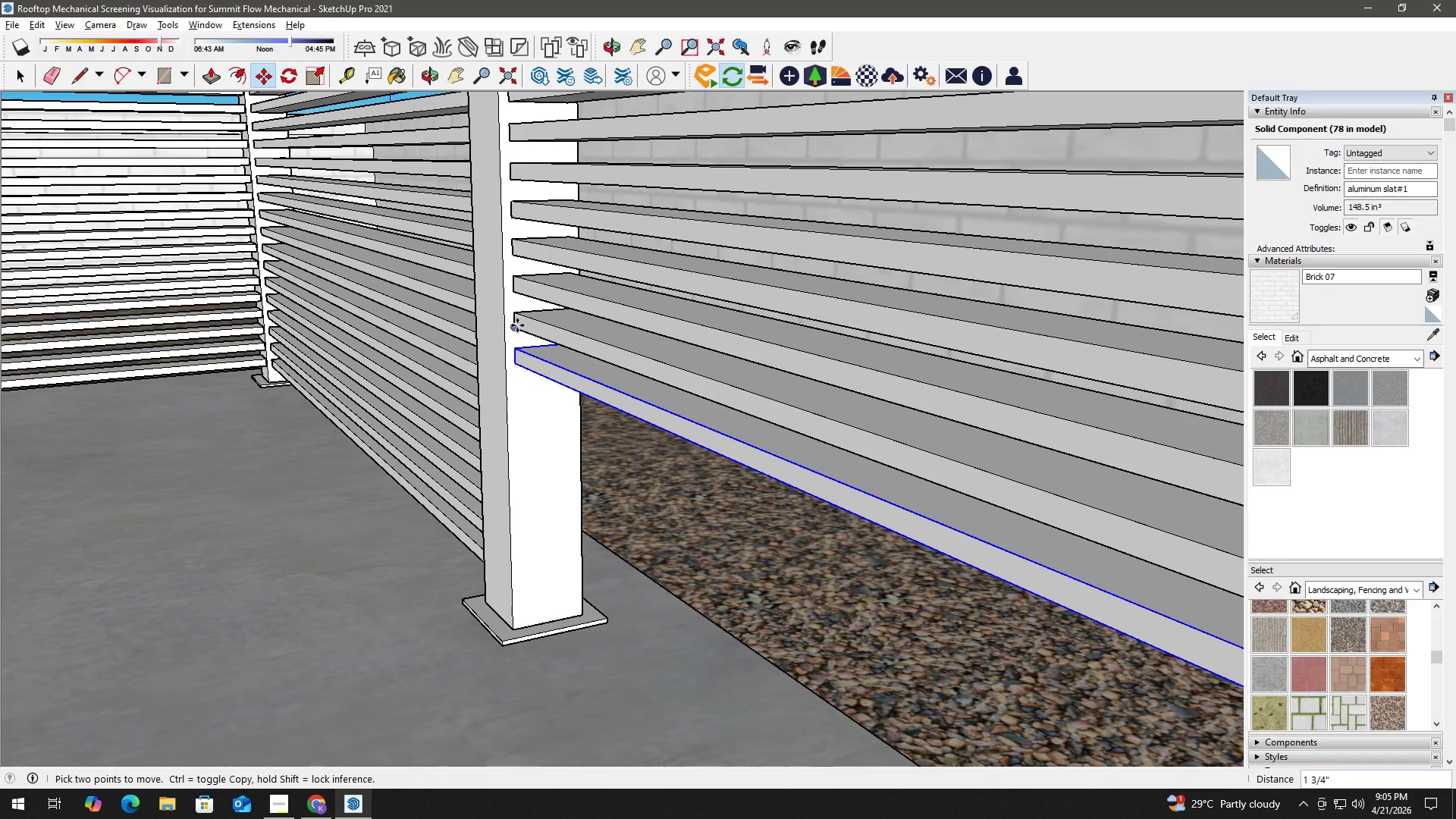 
type( hm)
 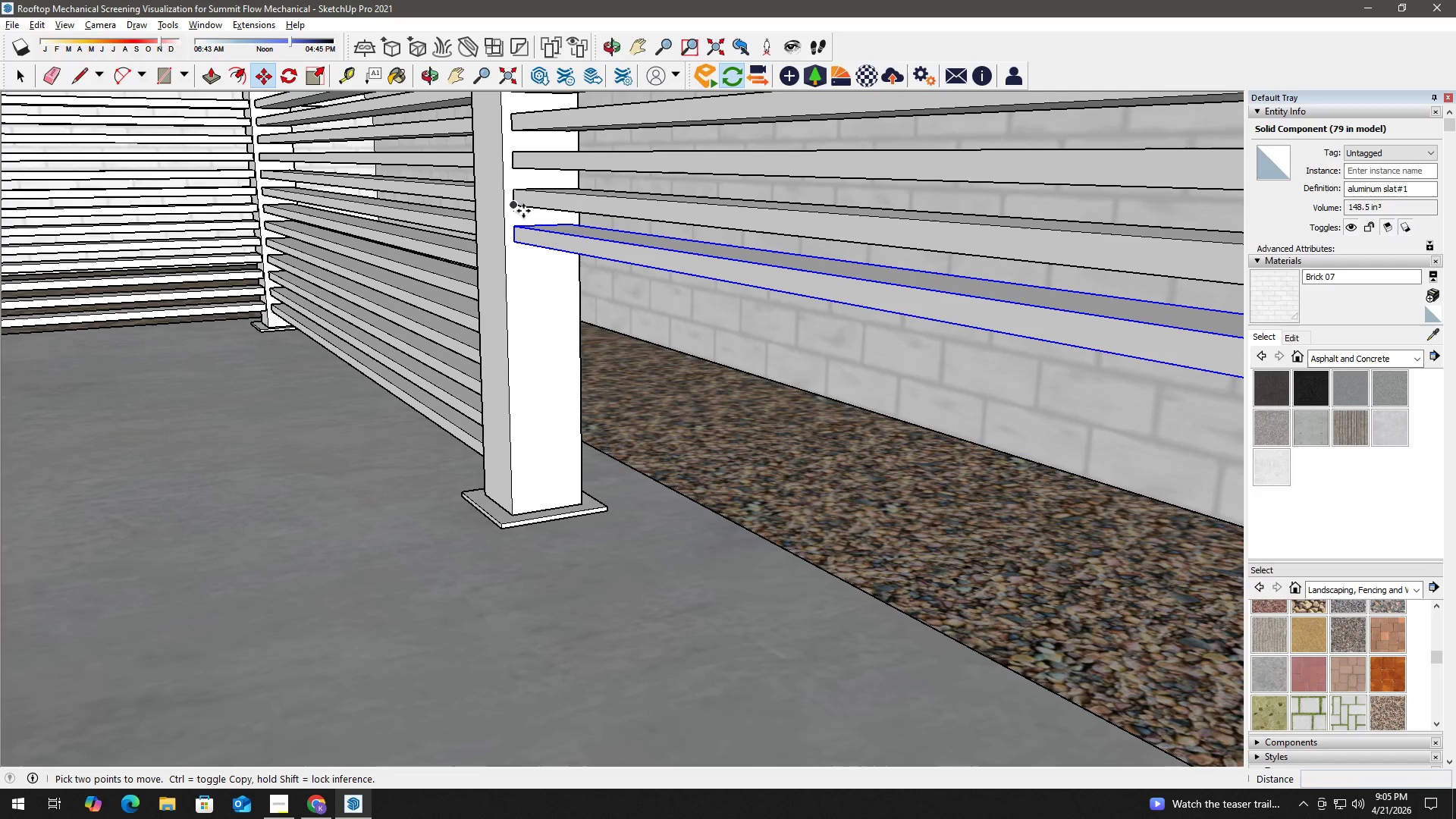 
left_click_drag(start_coordinate=[540, 328], to_coordinate=[539, 199])
 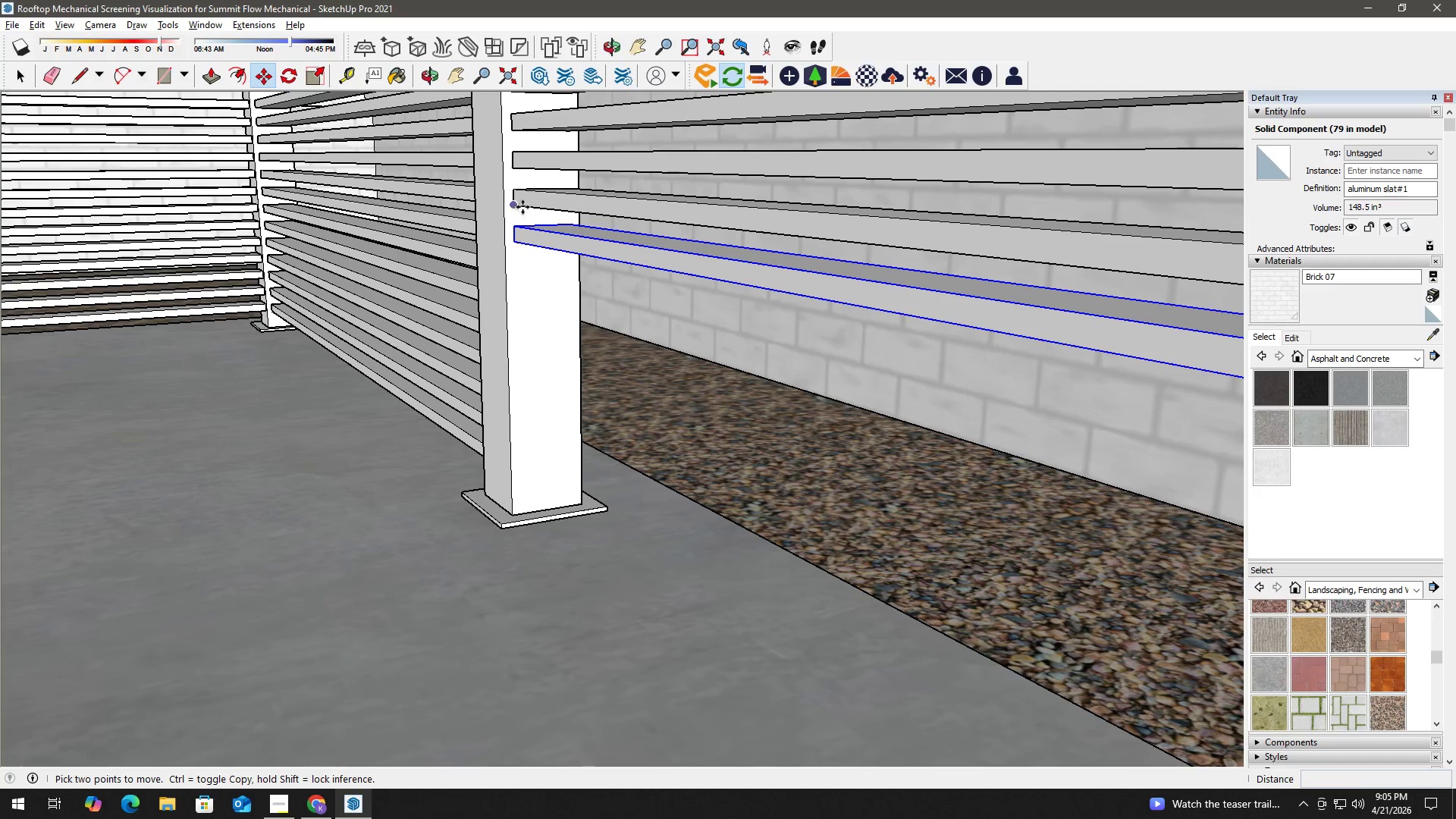 
left_click([517, 207])
 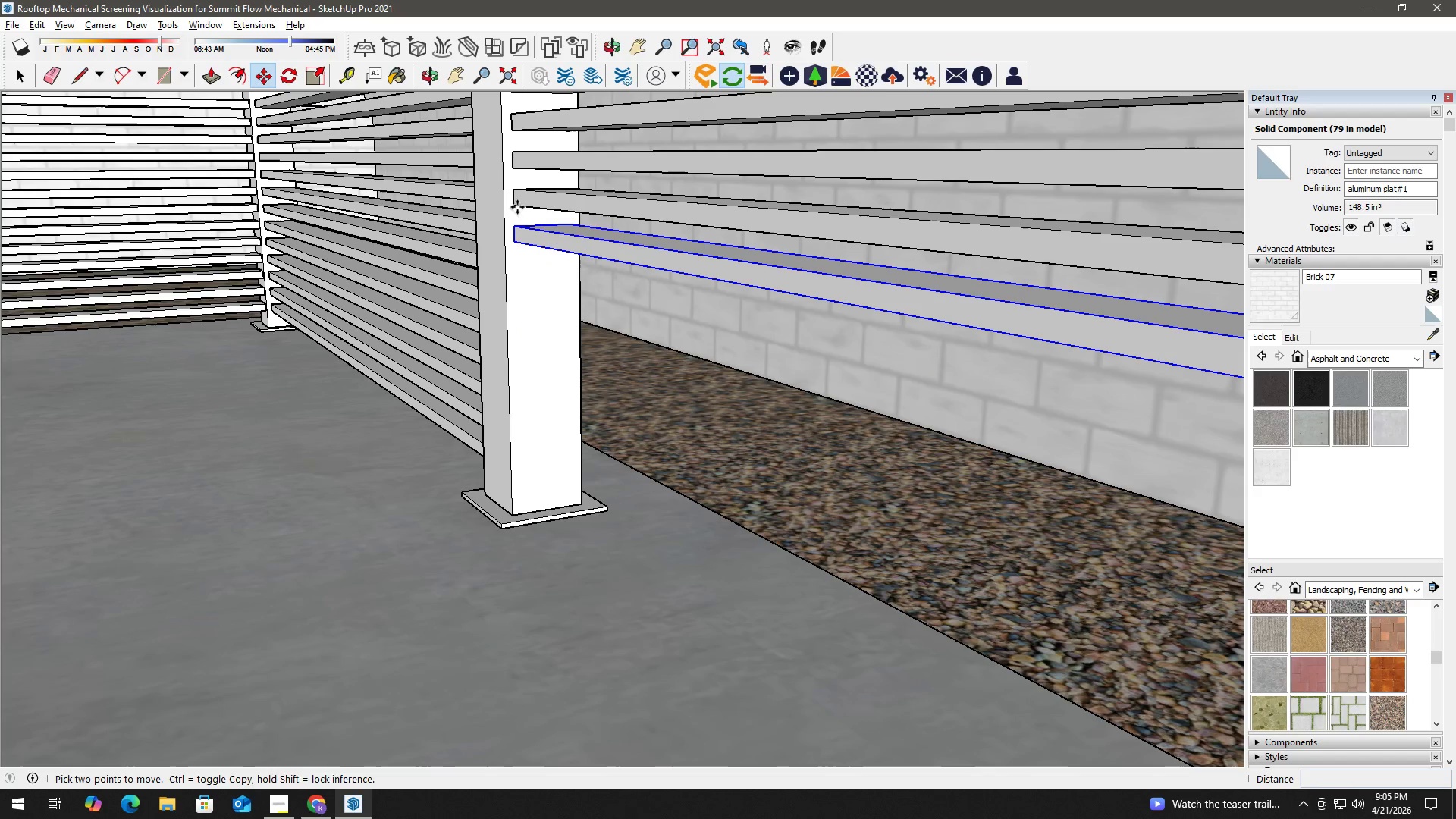 
key(Control+ControlLeft)
 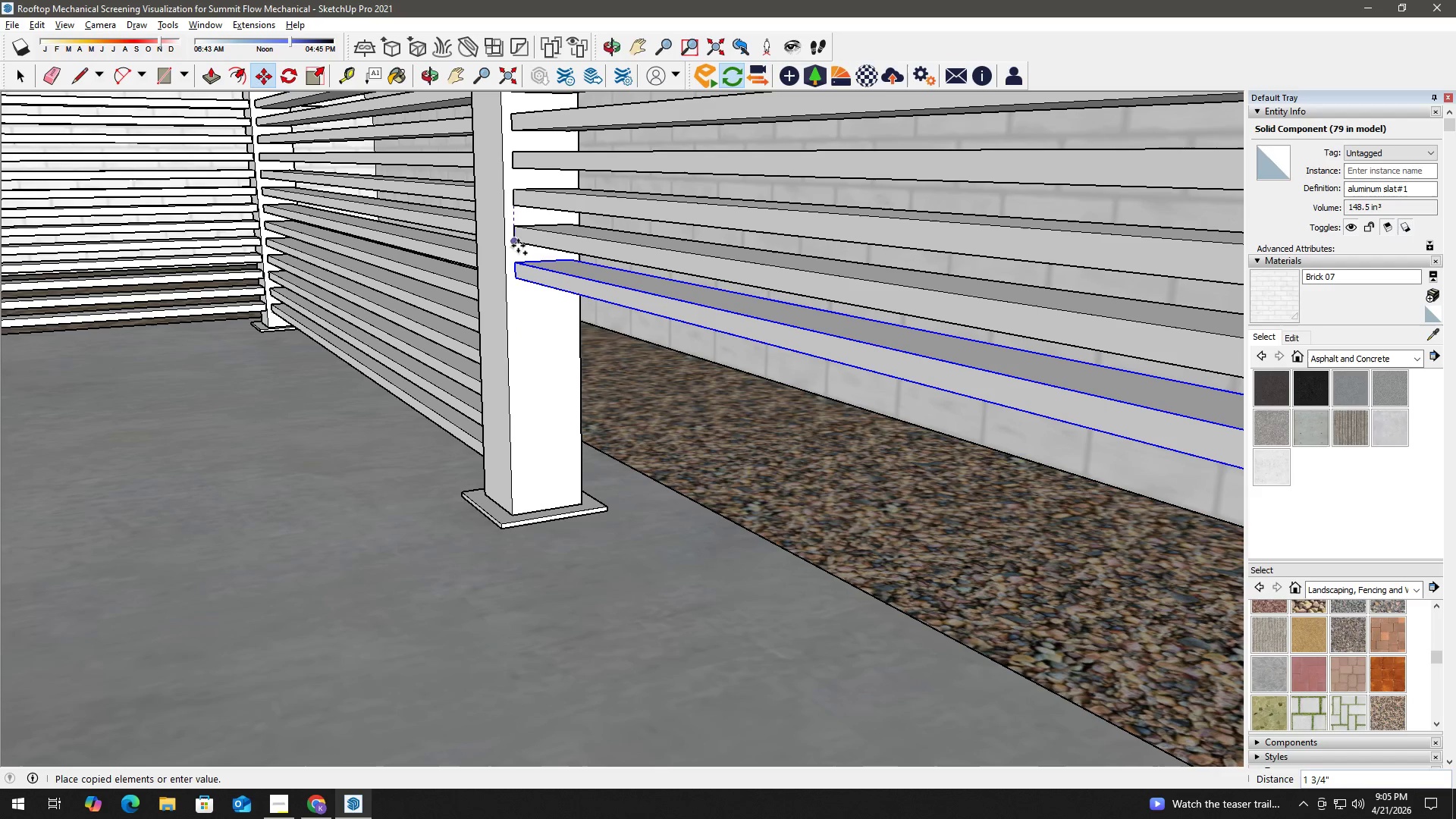 
left_click([518, 242])
 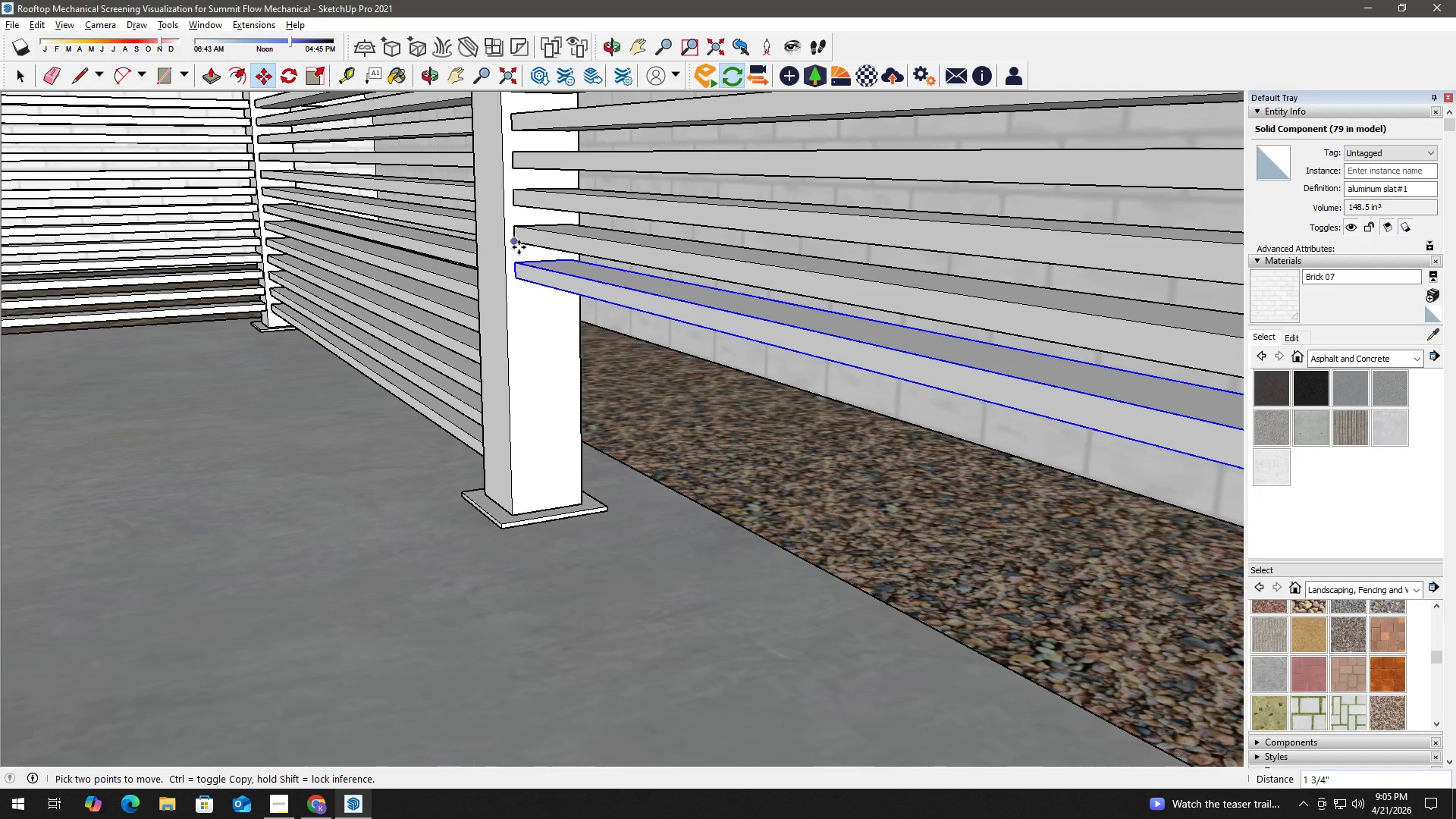 
left_click([516, 241])
 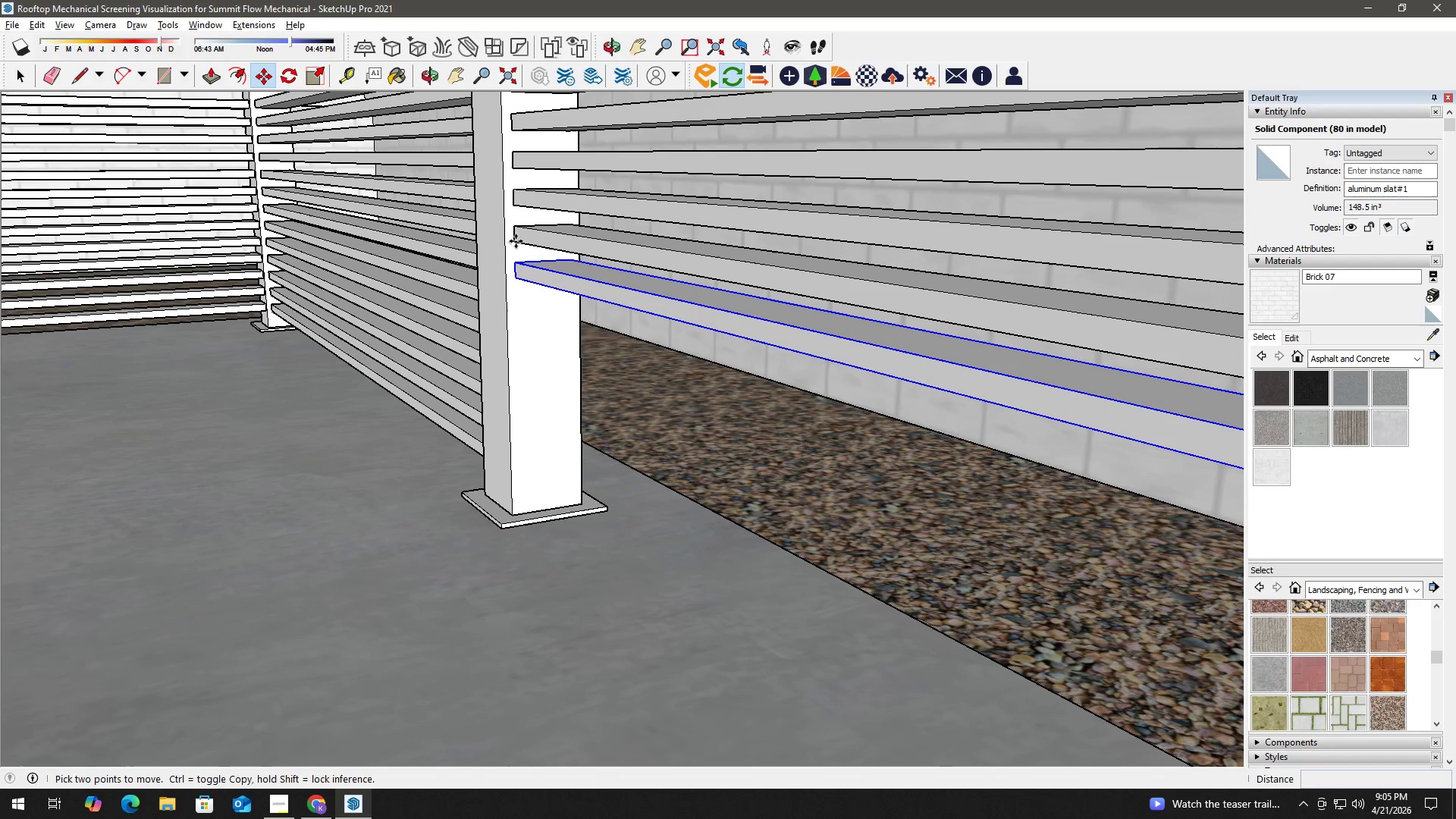 
key(Control+ControlLeft)
 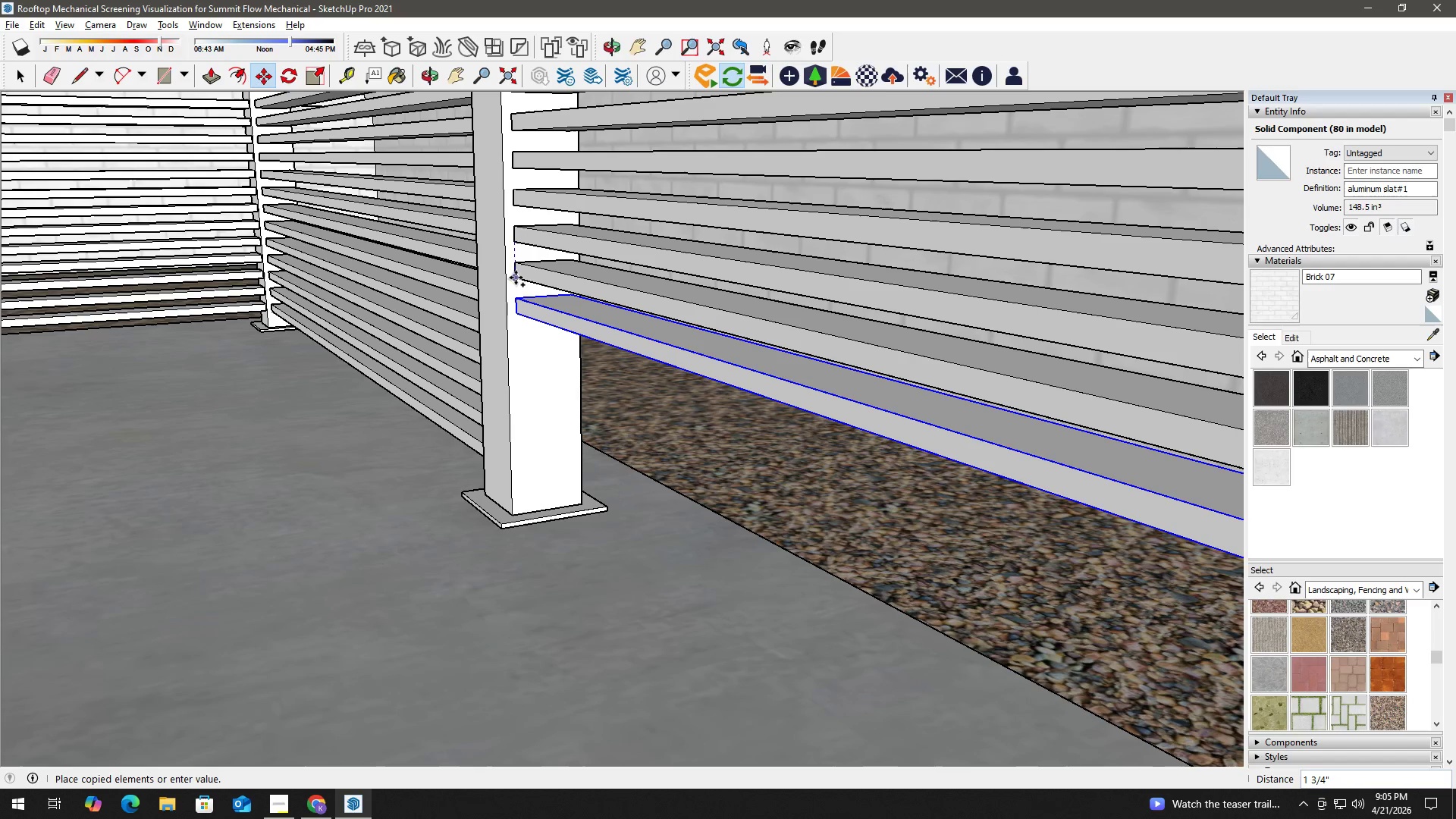 
left_click([515, 278])
 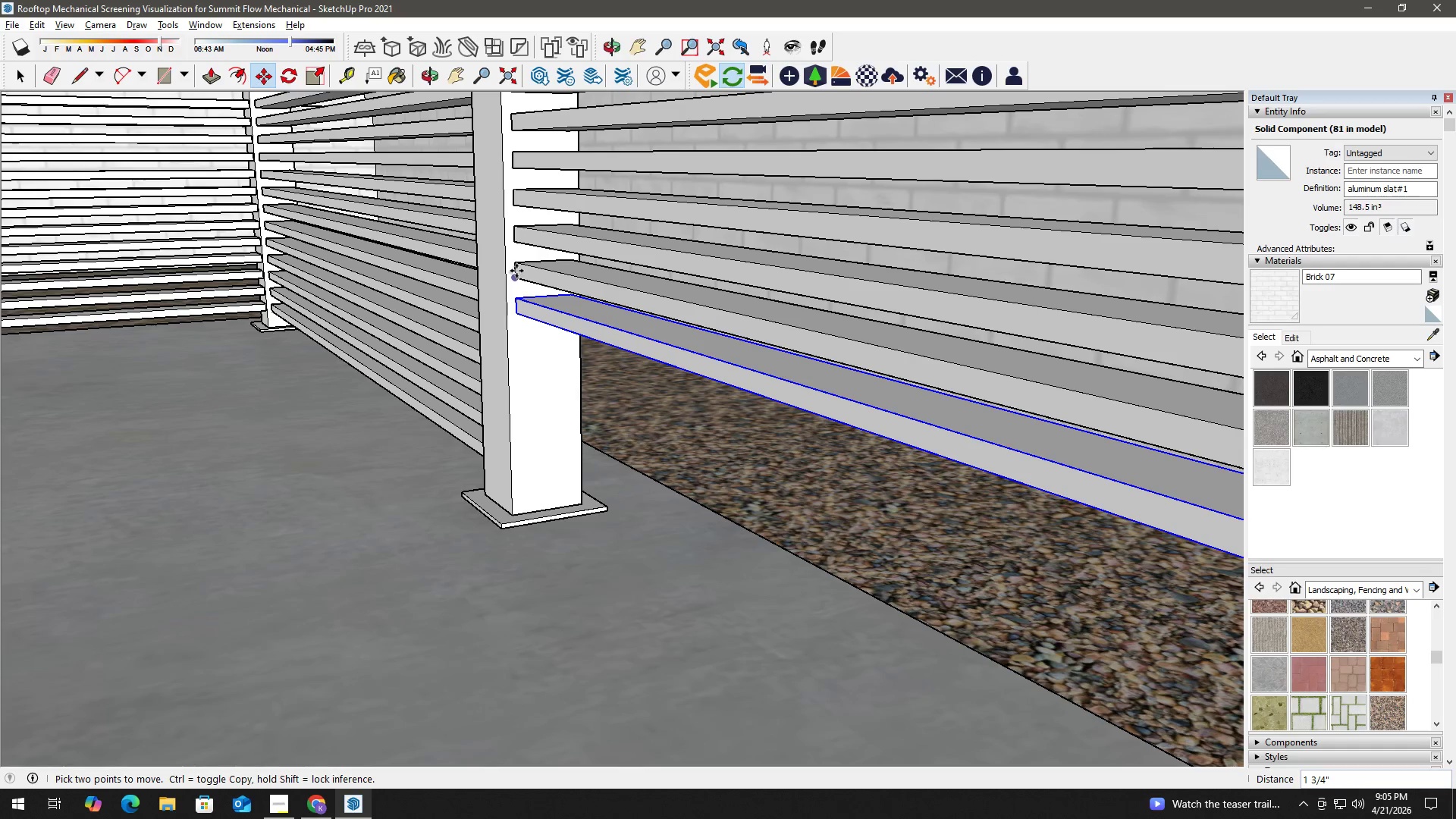 
left_click([516, 277])
 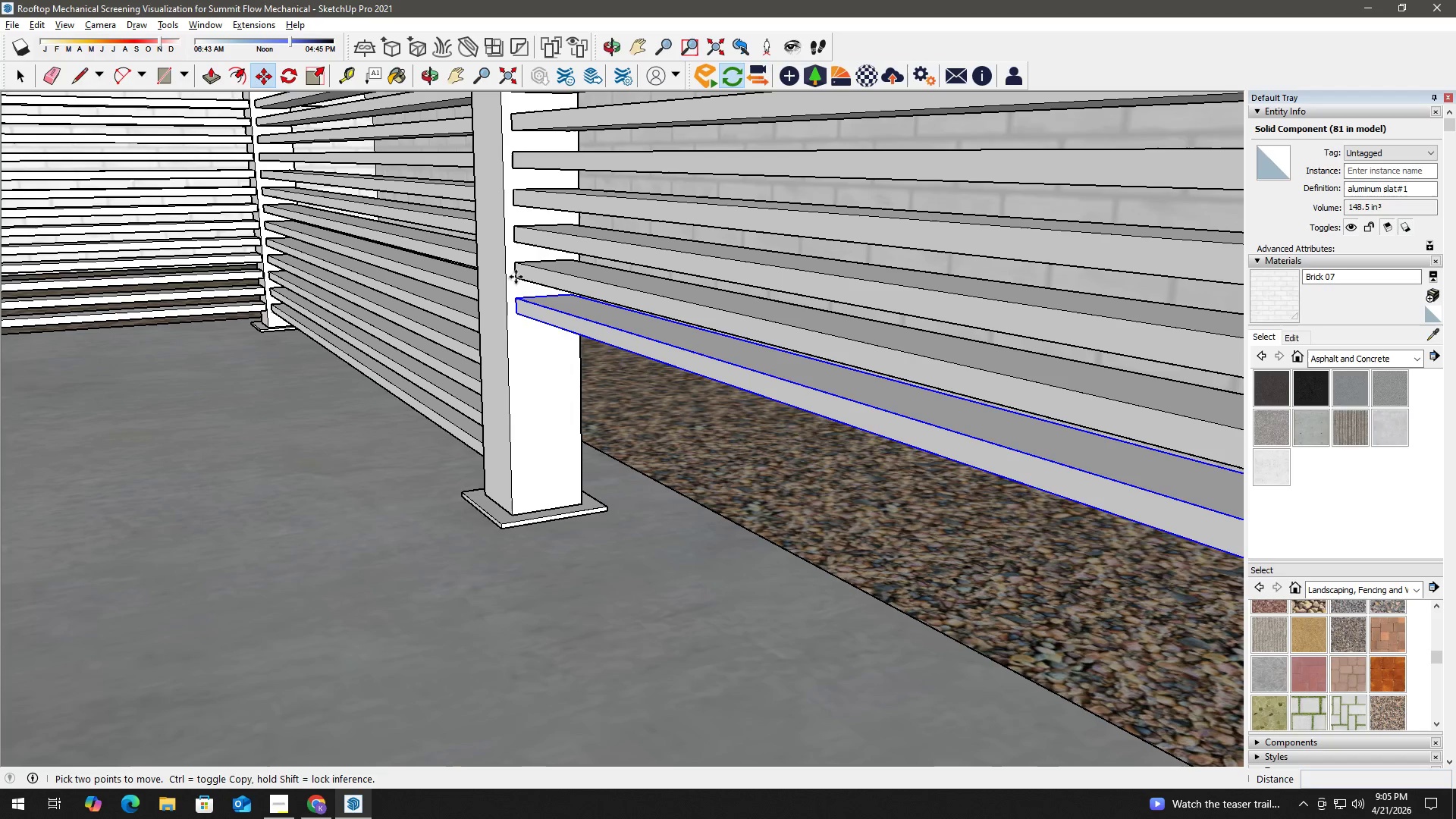 
key(Control+ControlLeft)
 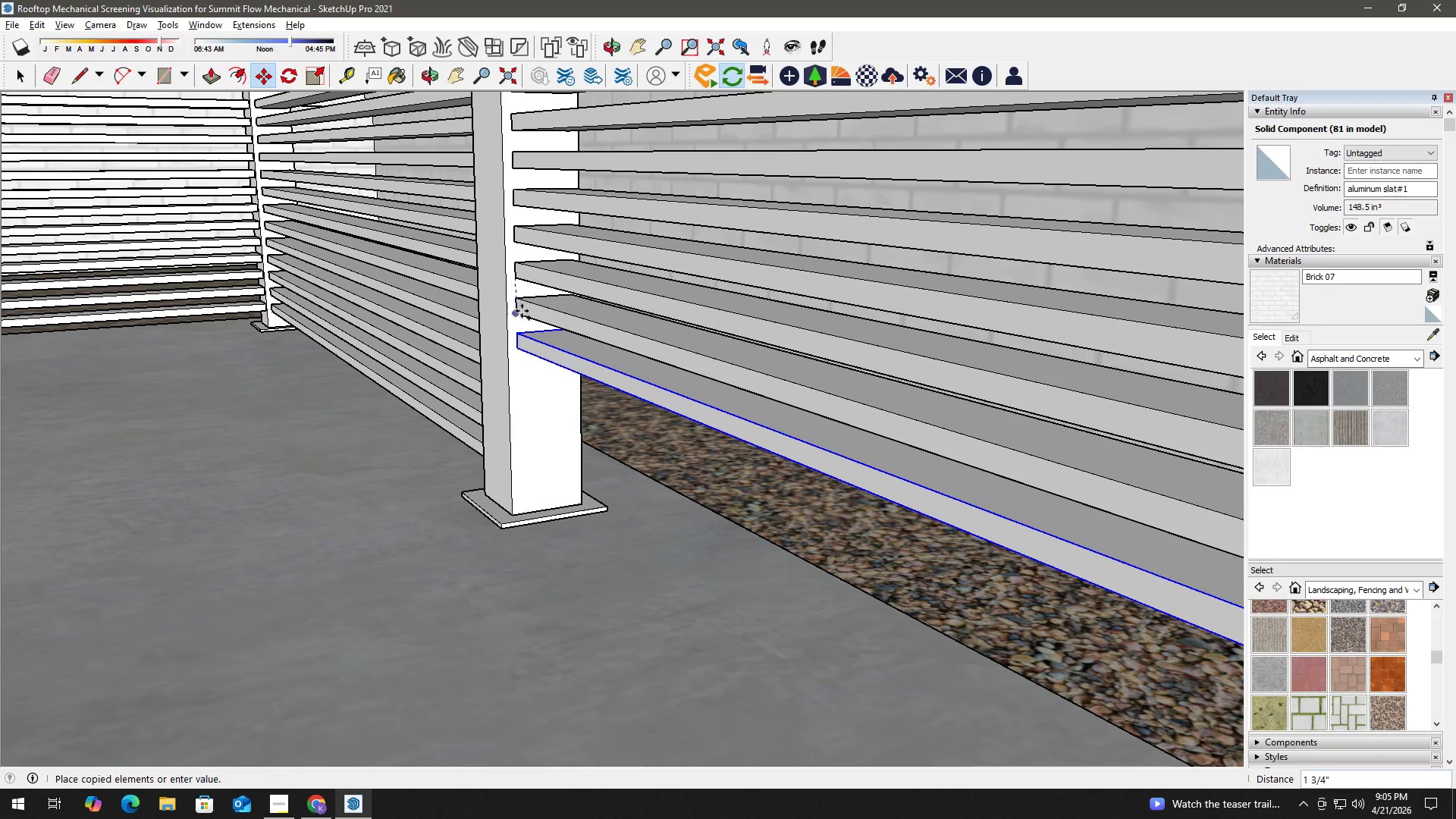 
left_click([521, 313])
 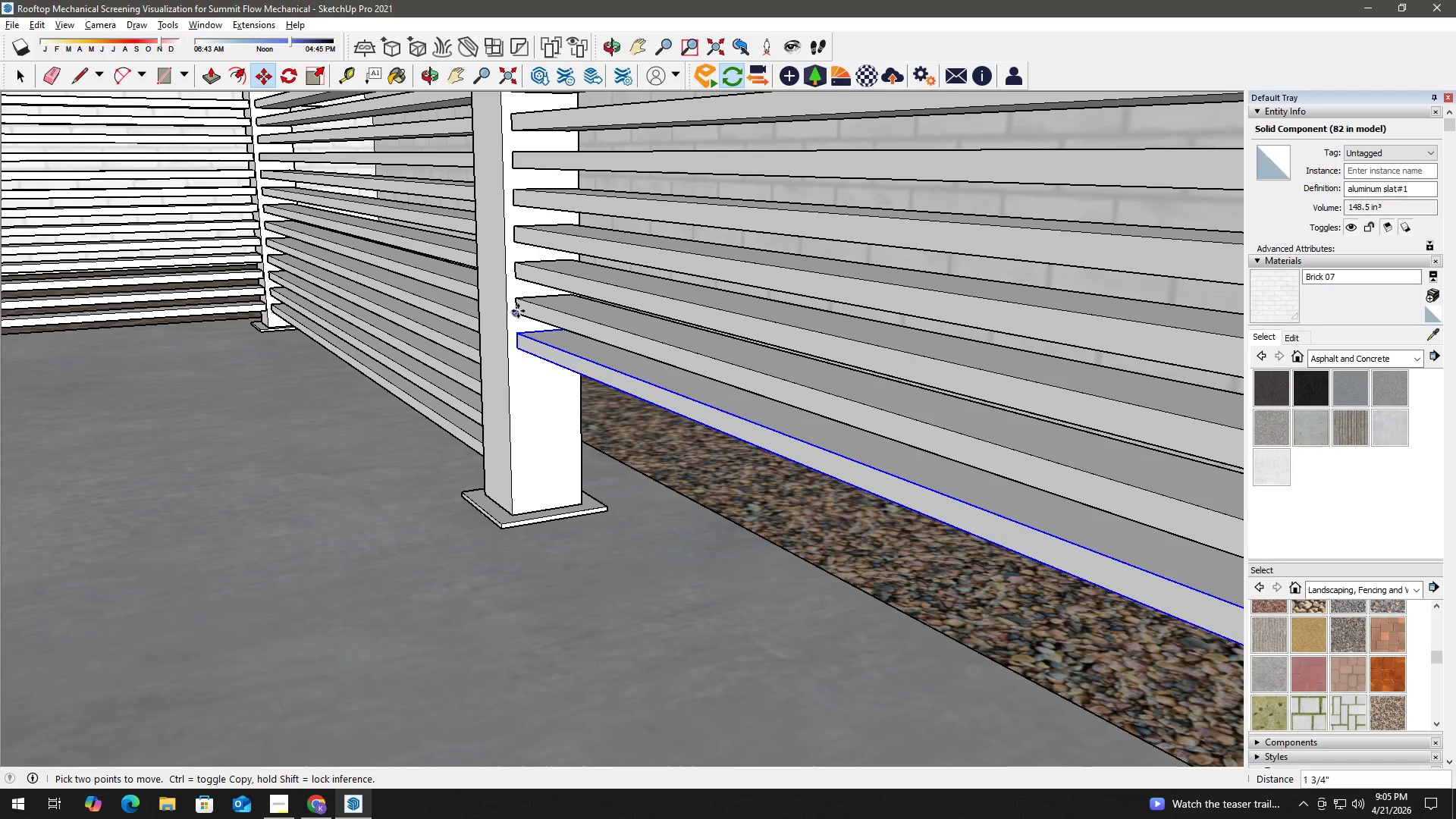 
left_click([518, 312])
 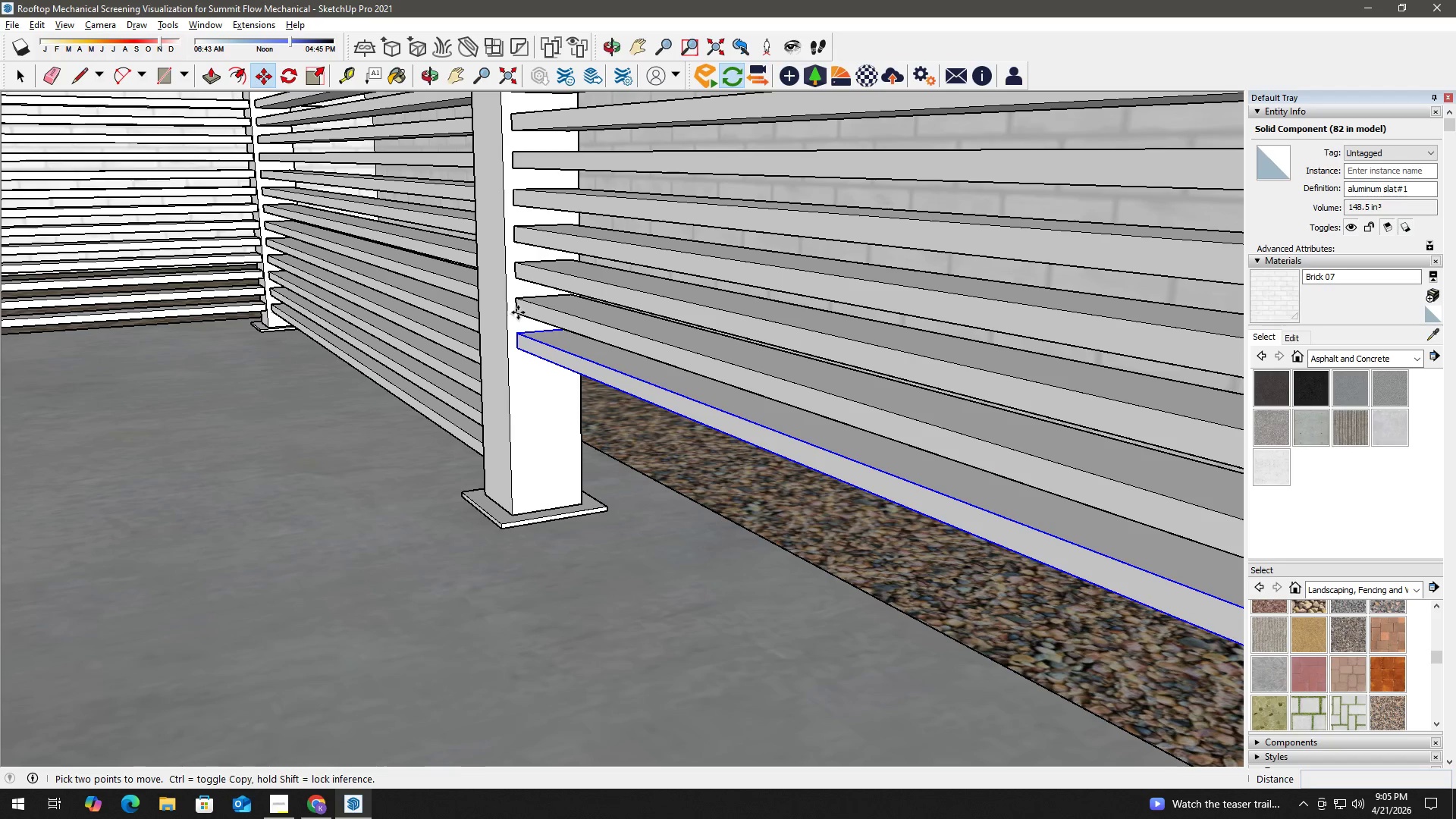 
key(Control+ControlLeft)
 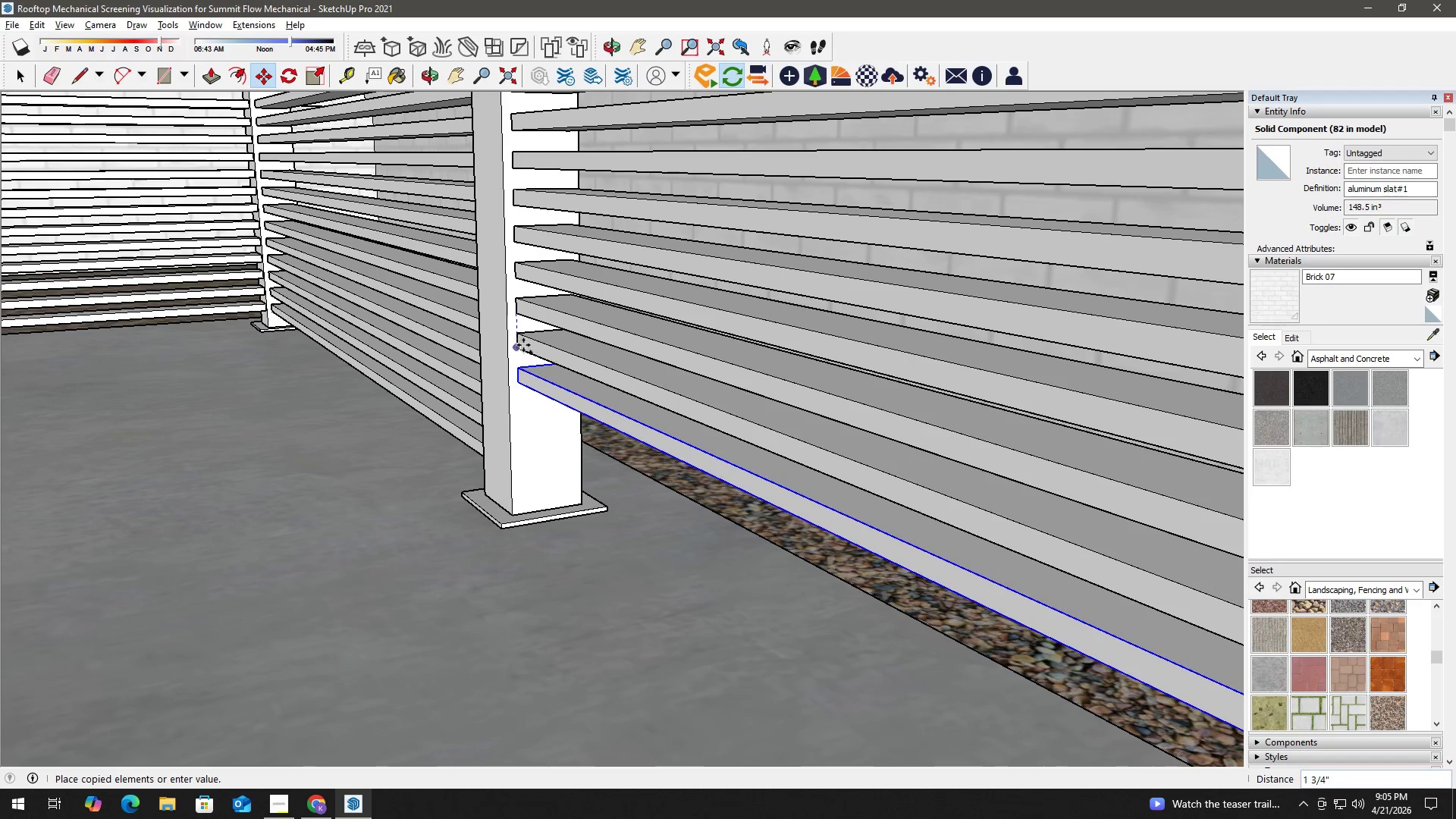 
left_click([521, 348])
 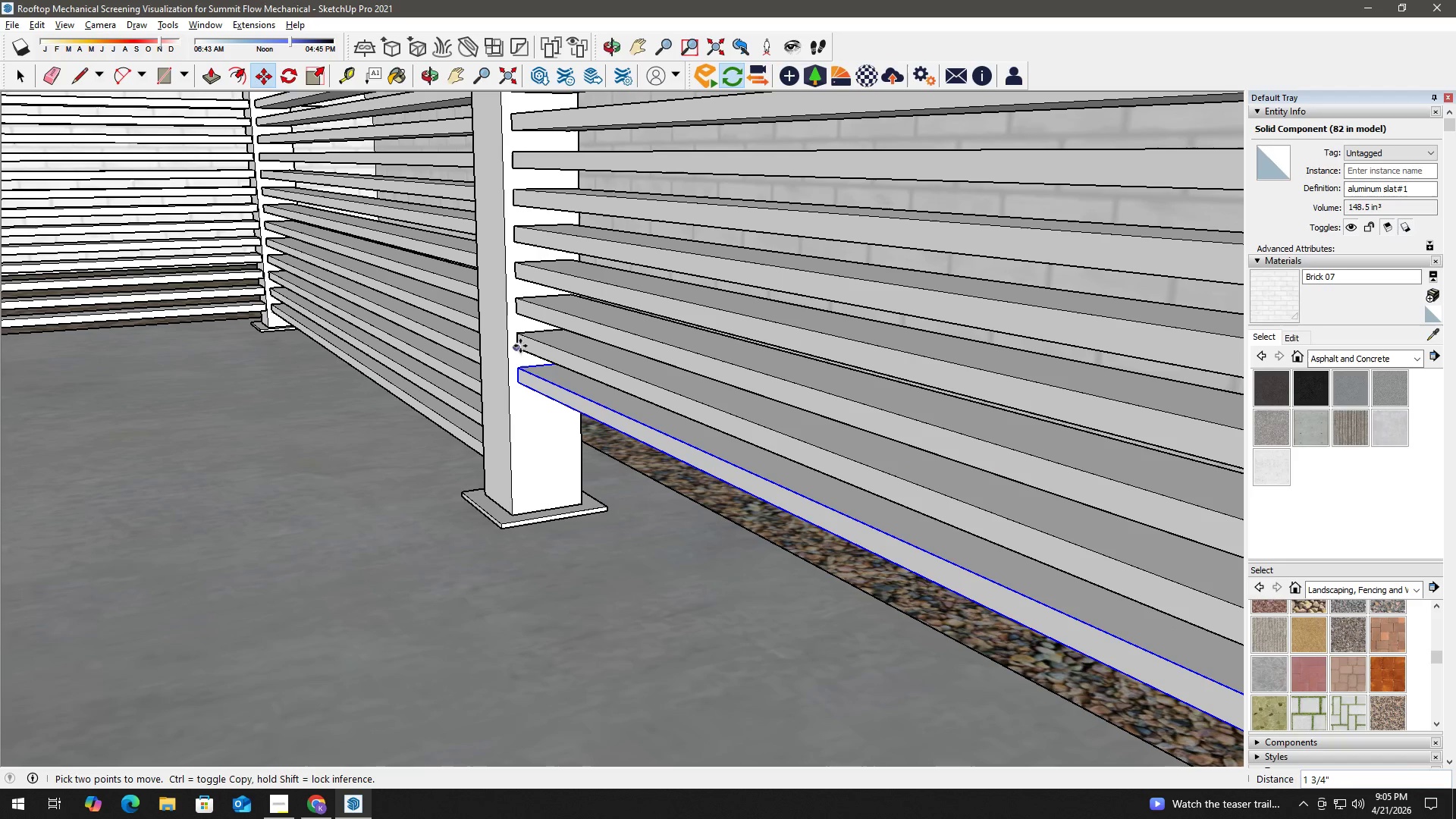 
left_click([520, 347])
 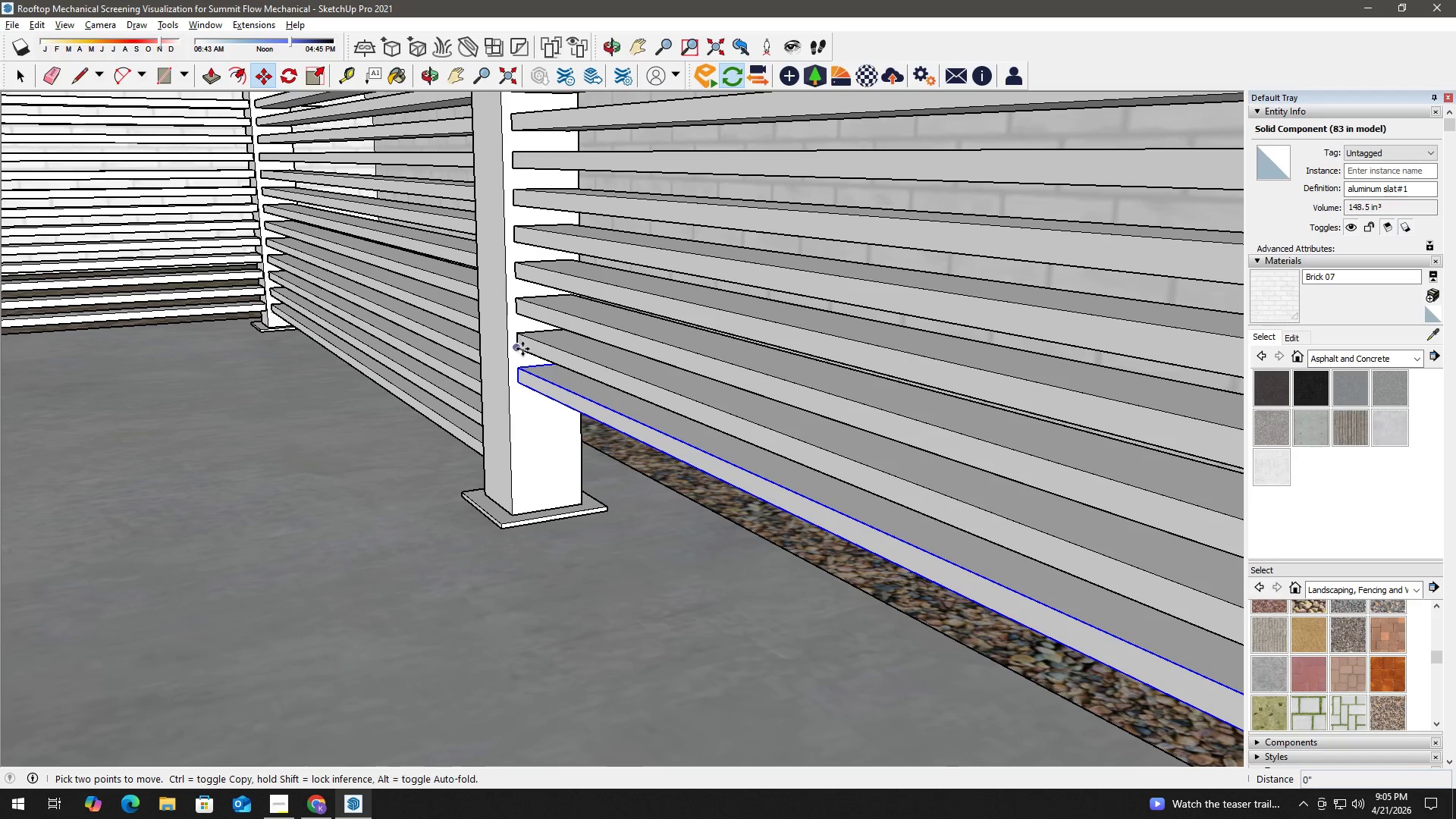 
key(Control+ControlLeft)
 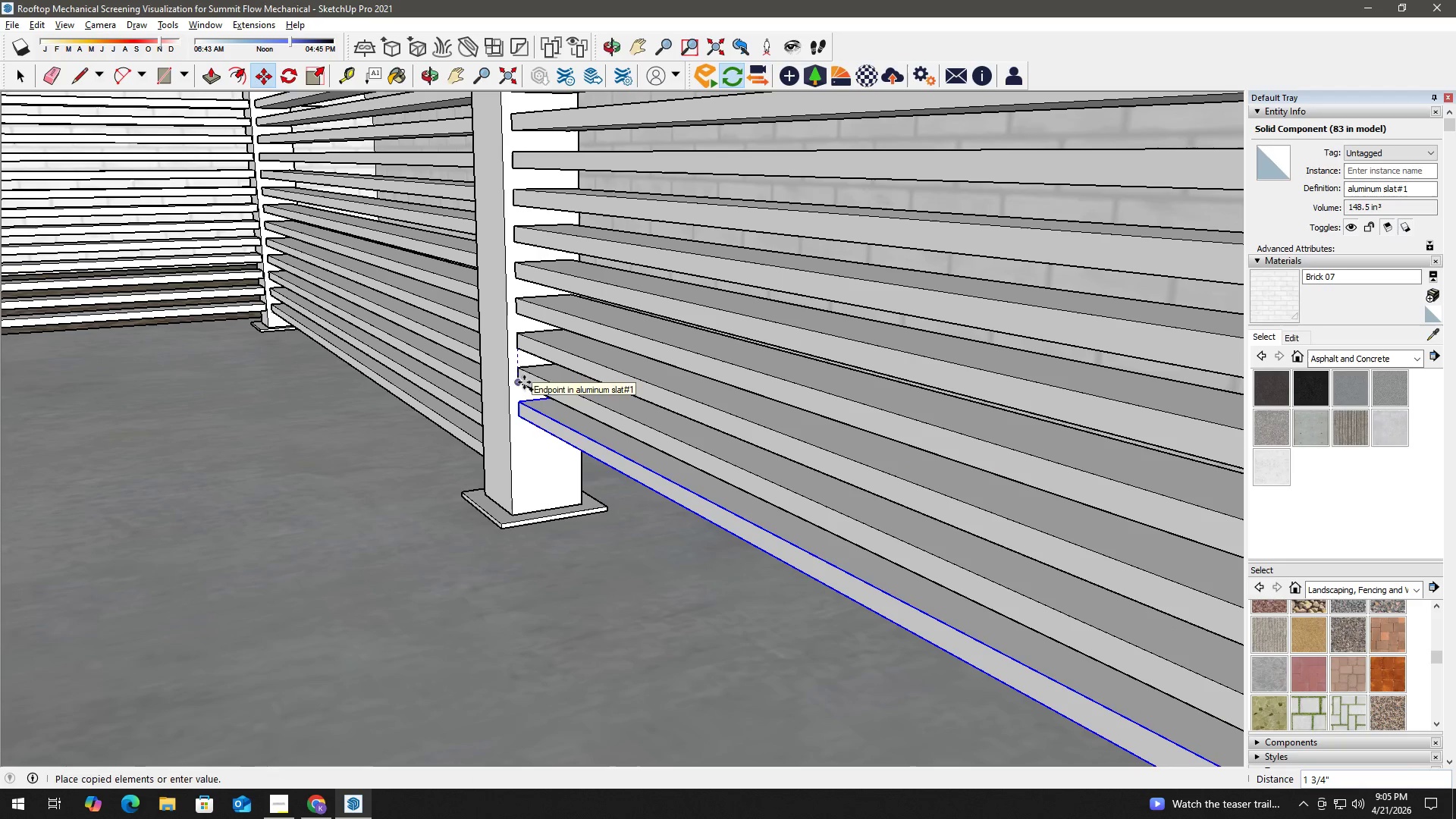 
left_click([524, 382])
 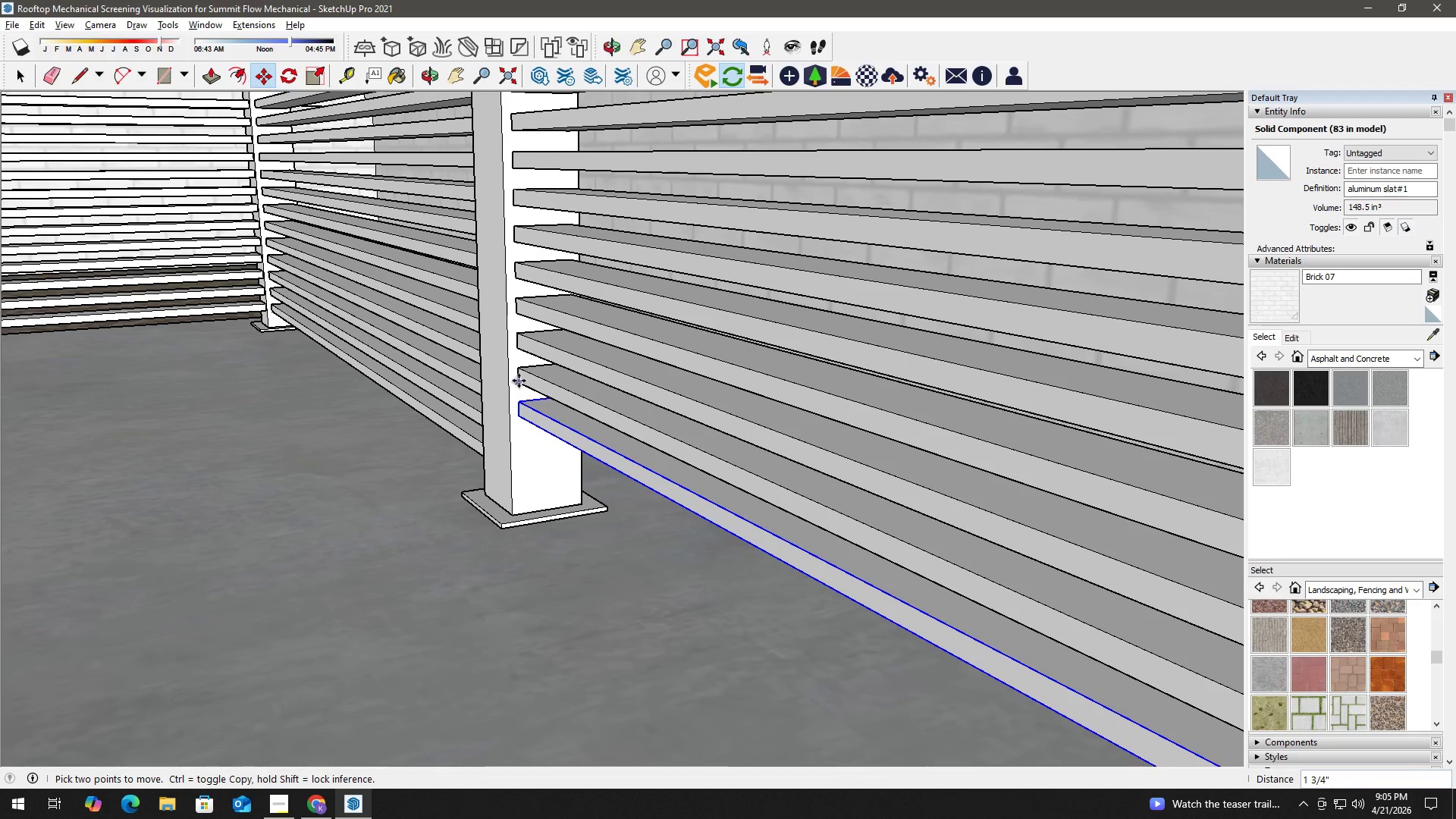 
left_click([519, 380])
 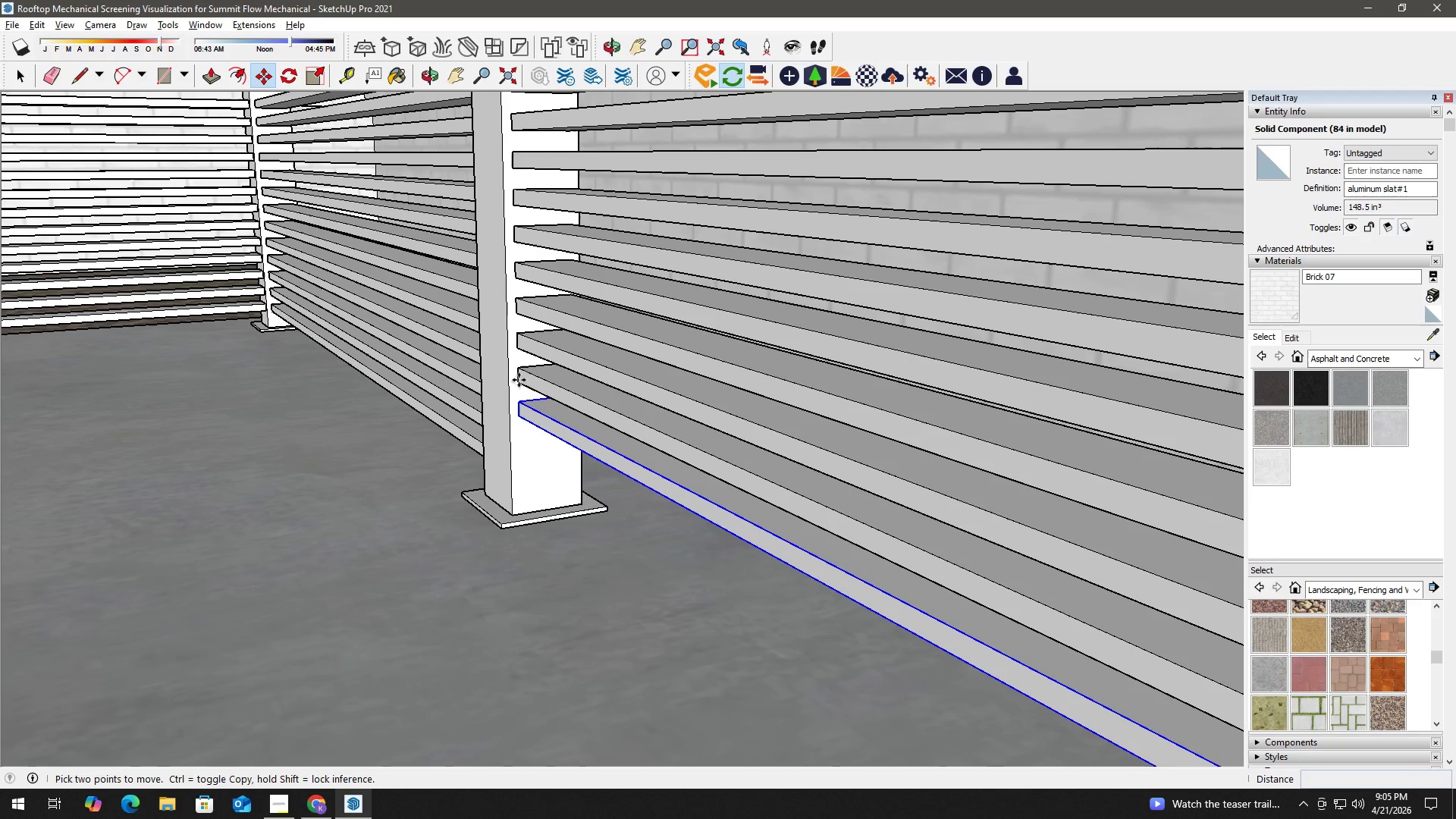 
key(Control+ControlLeft)
 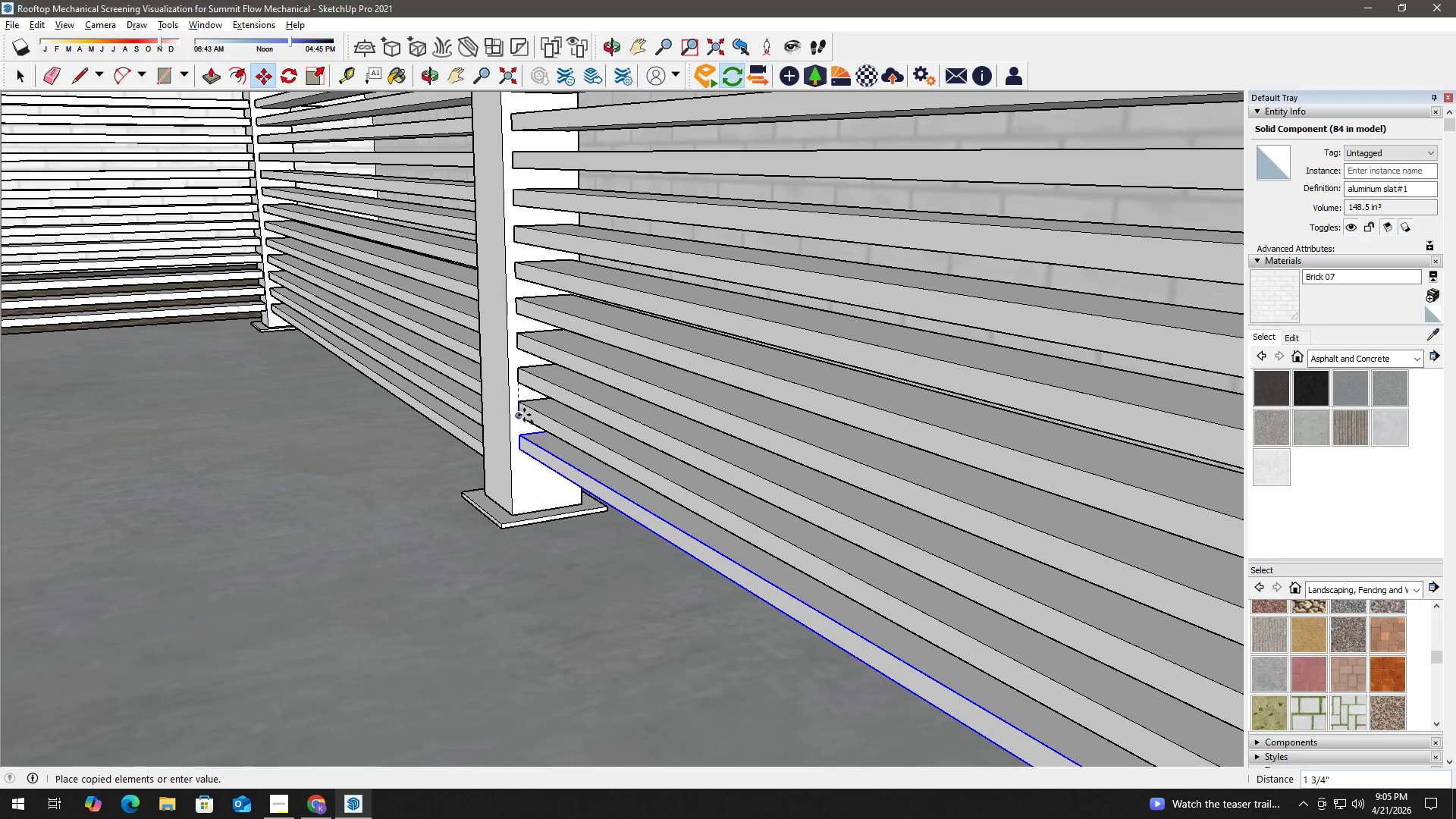 
left_click([524, 415])
 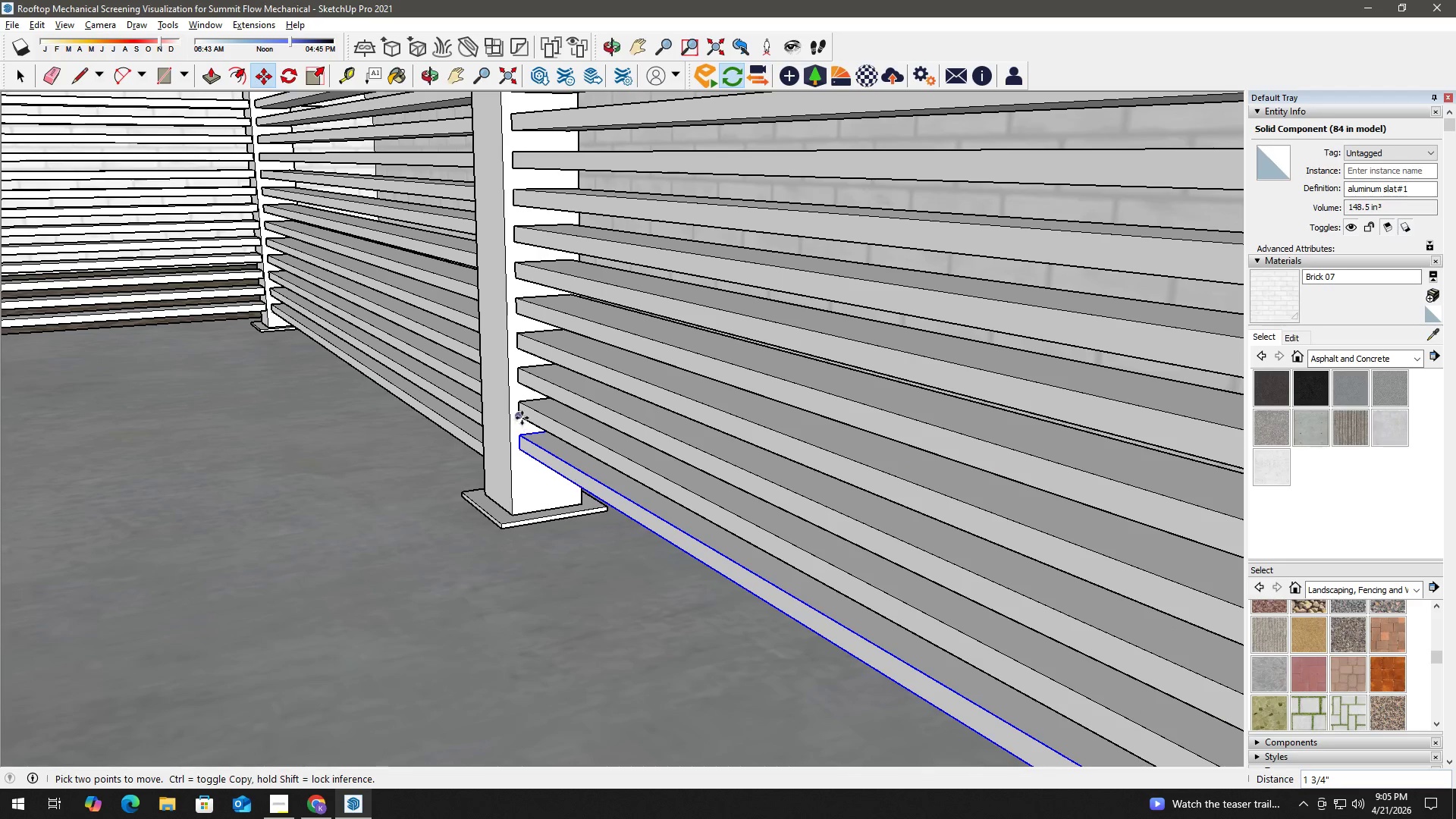 
left_click([522, 416])
 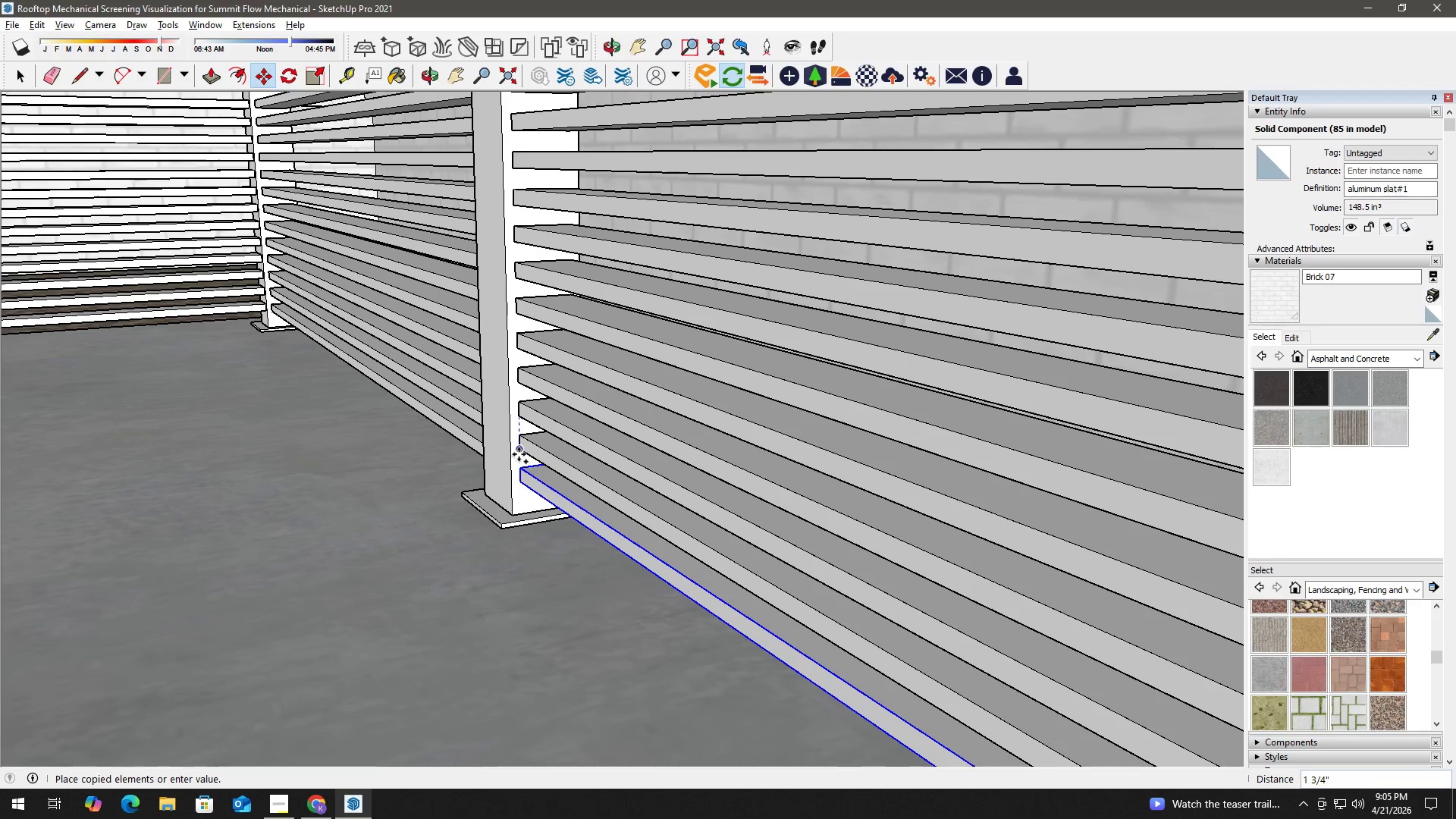 
left_click([519, 452])
 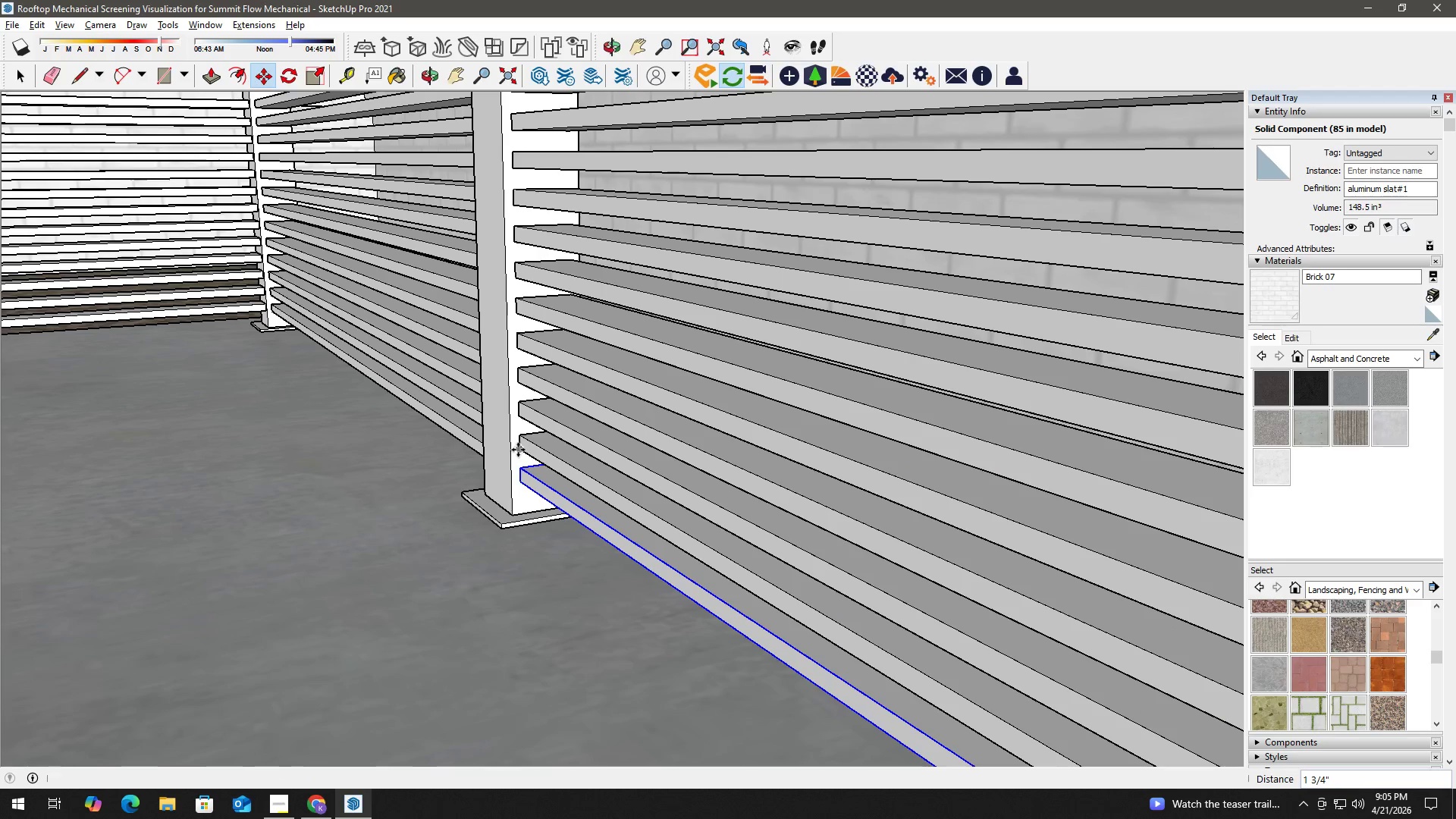 
key(Space)
 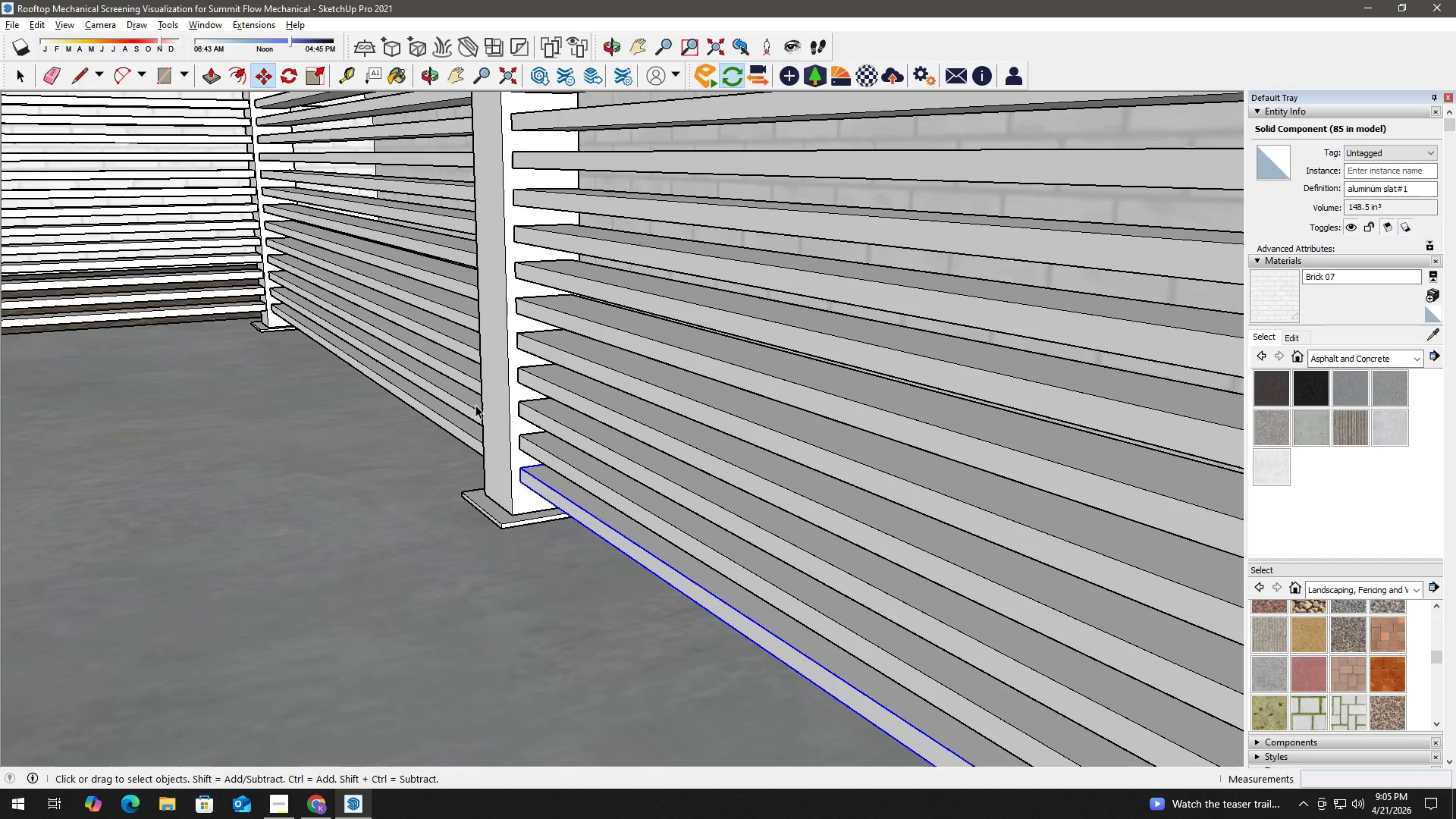 
scroll: coordinate [411, 213], scroll_direction: down, amount: 14.0
 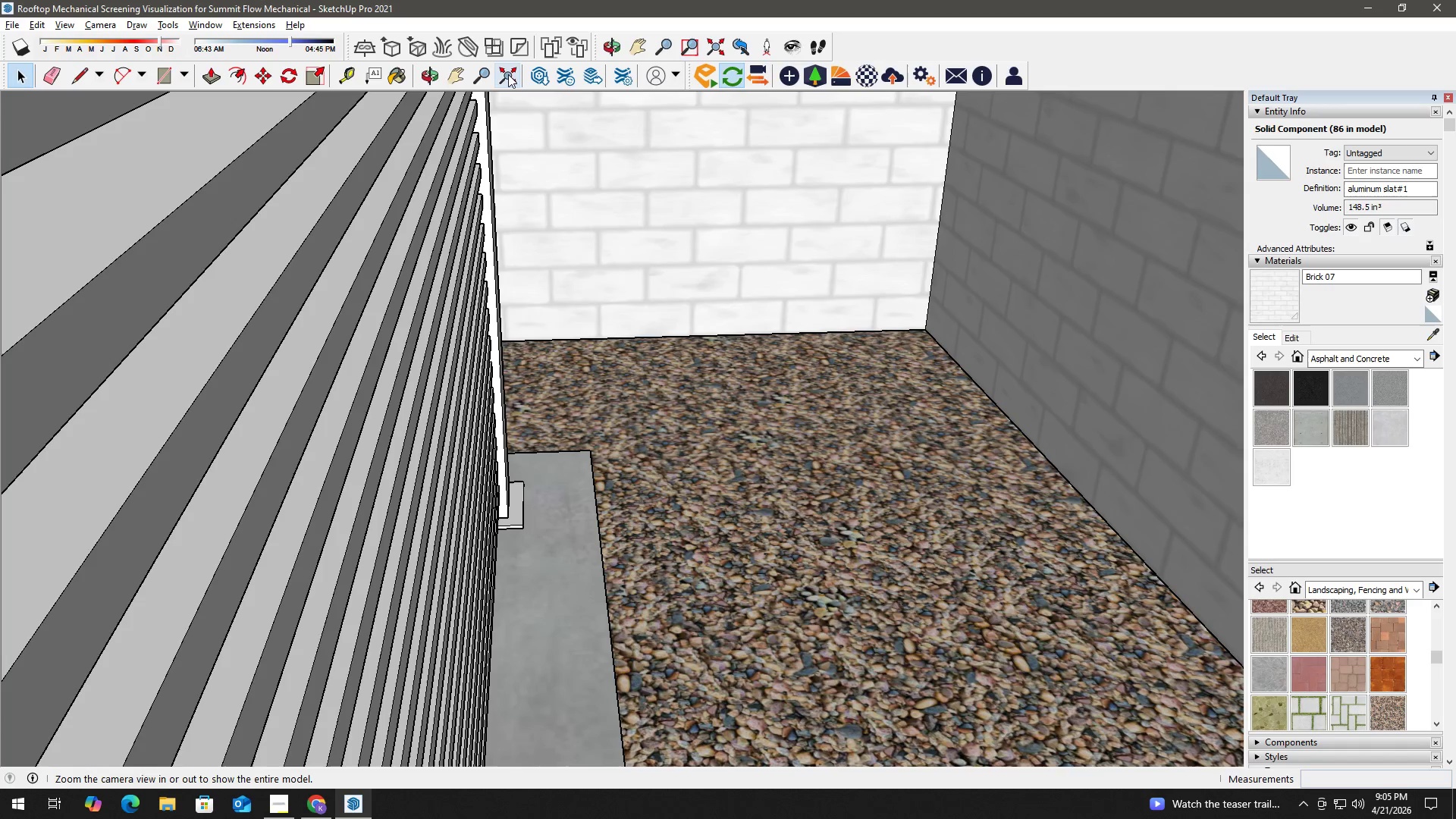 
left_click([508, 74])
 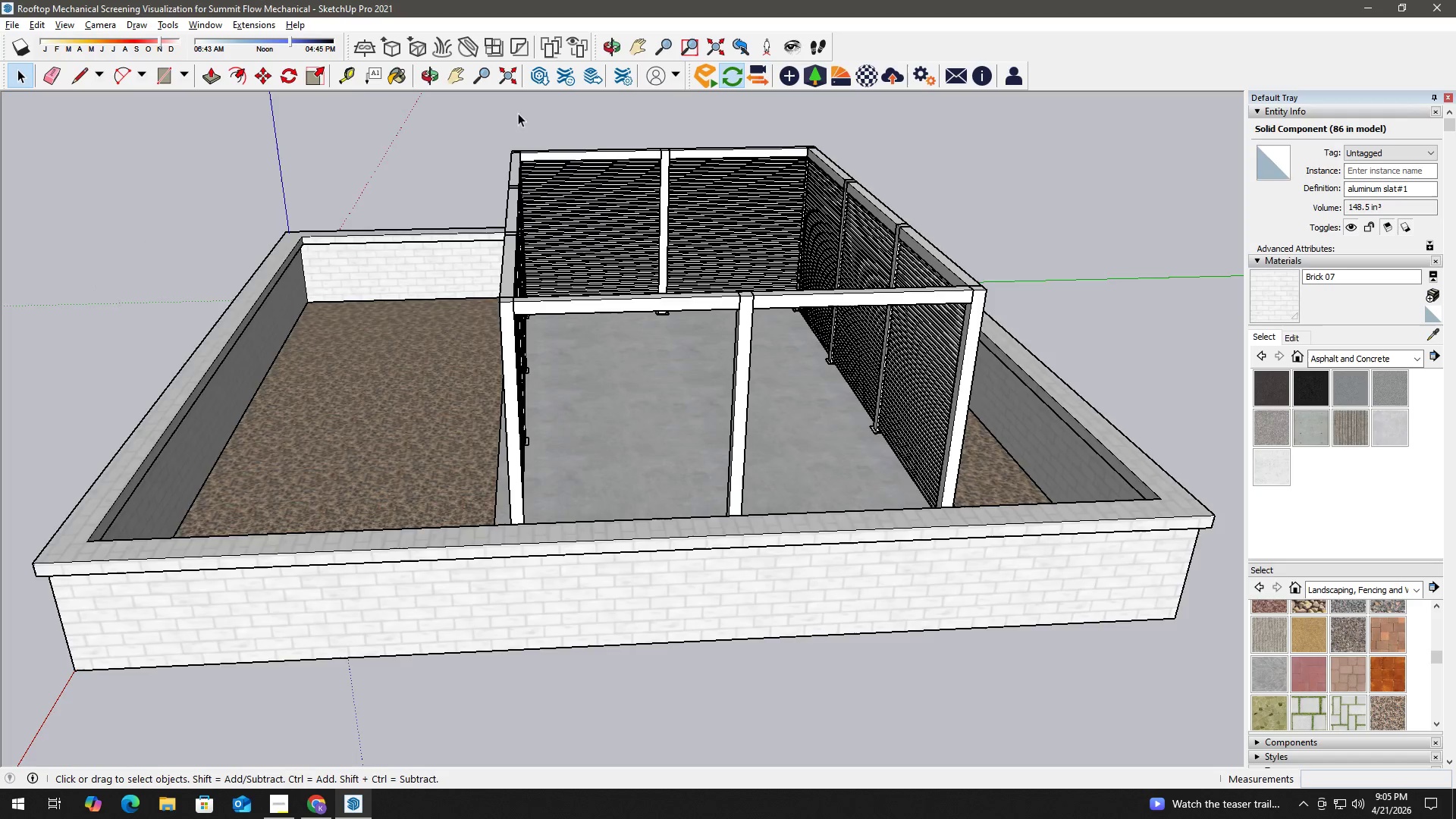 
left_click([868, 195])
 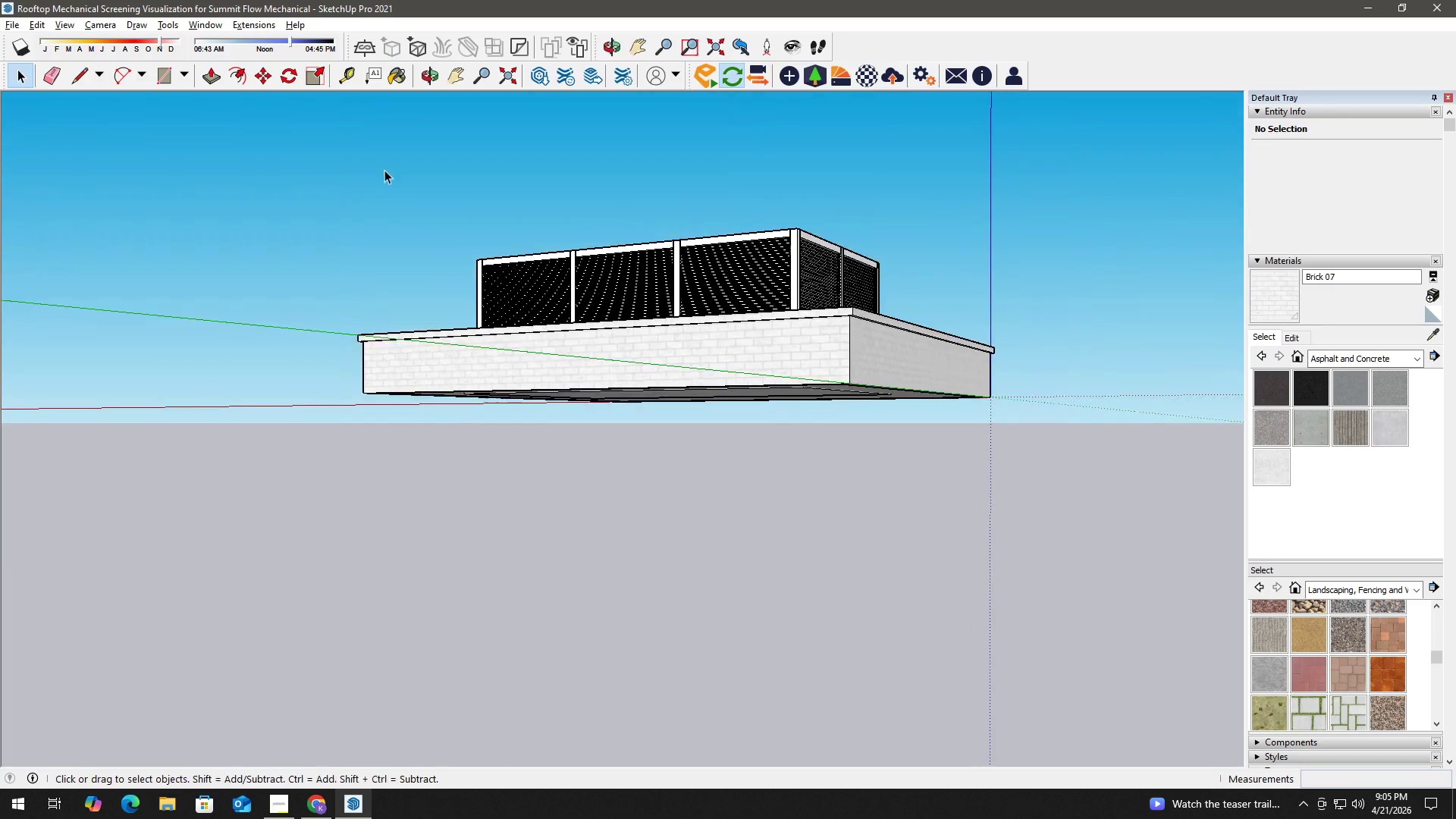 
scroll: coordinate [795, 369], scroll_direction: down, amount: 6.0
 